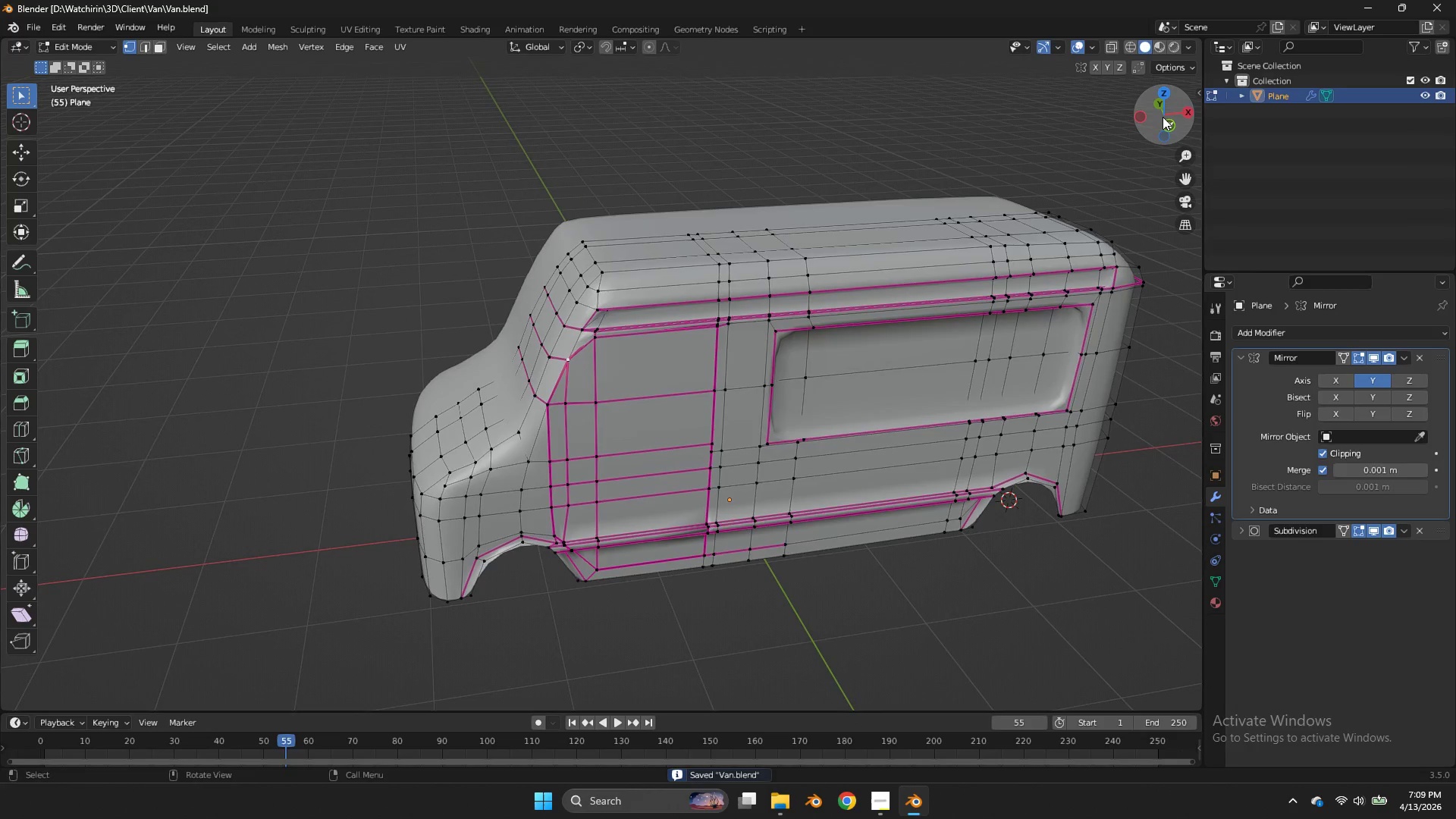 
key(Control+S)
 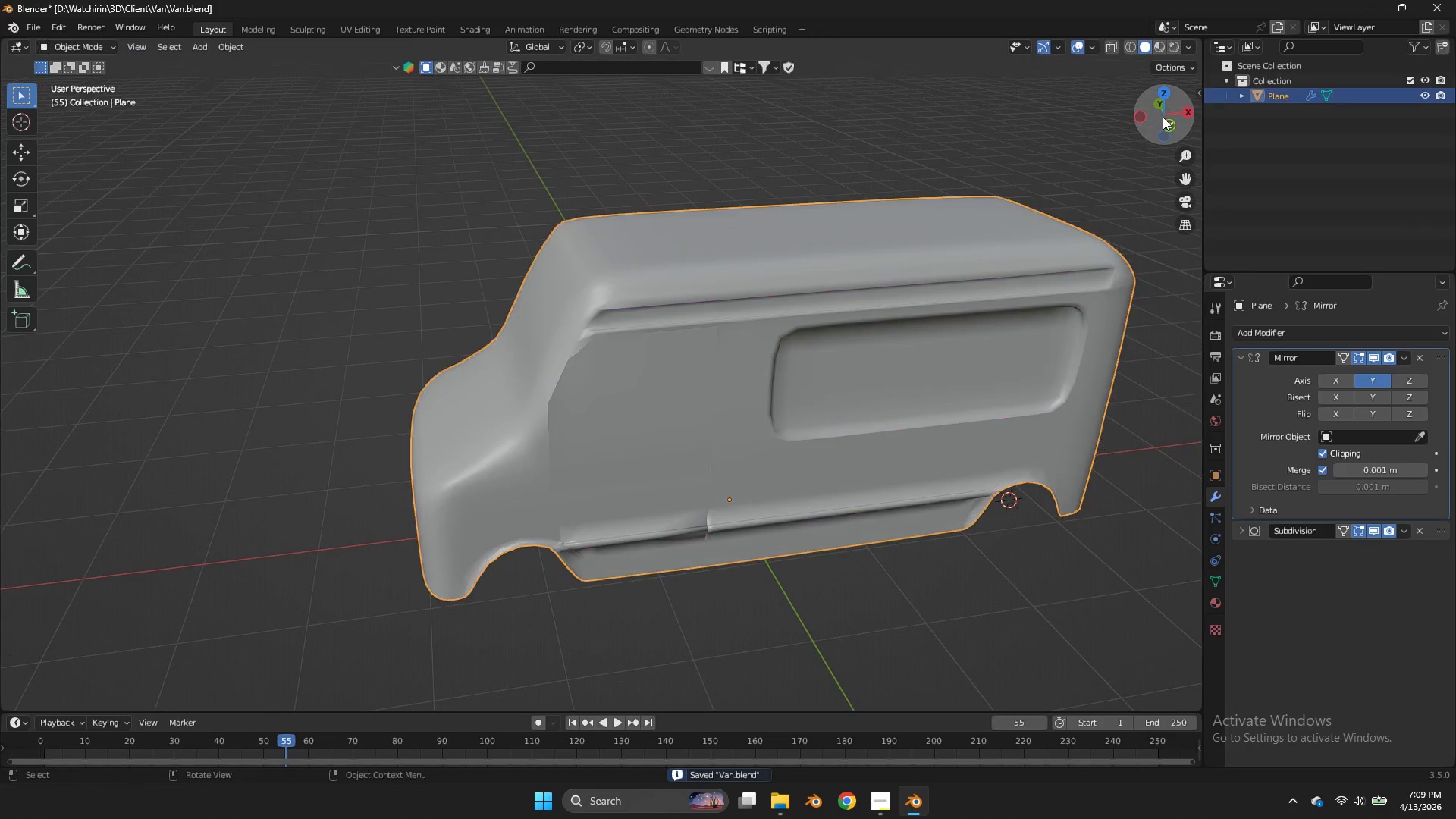 
key(Tab)
 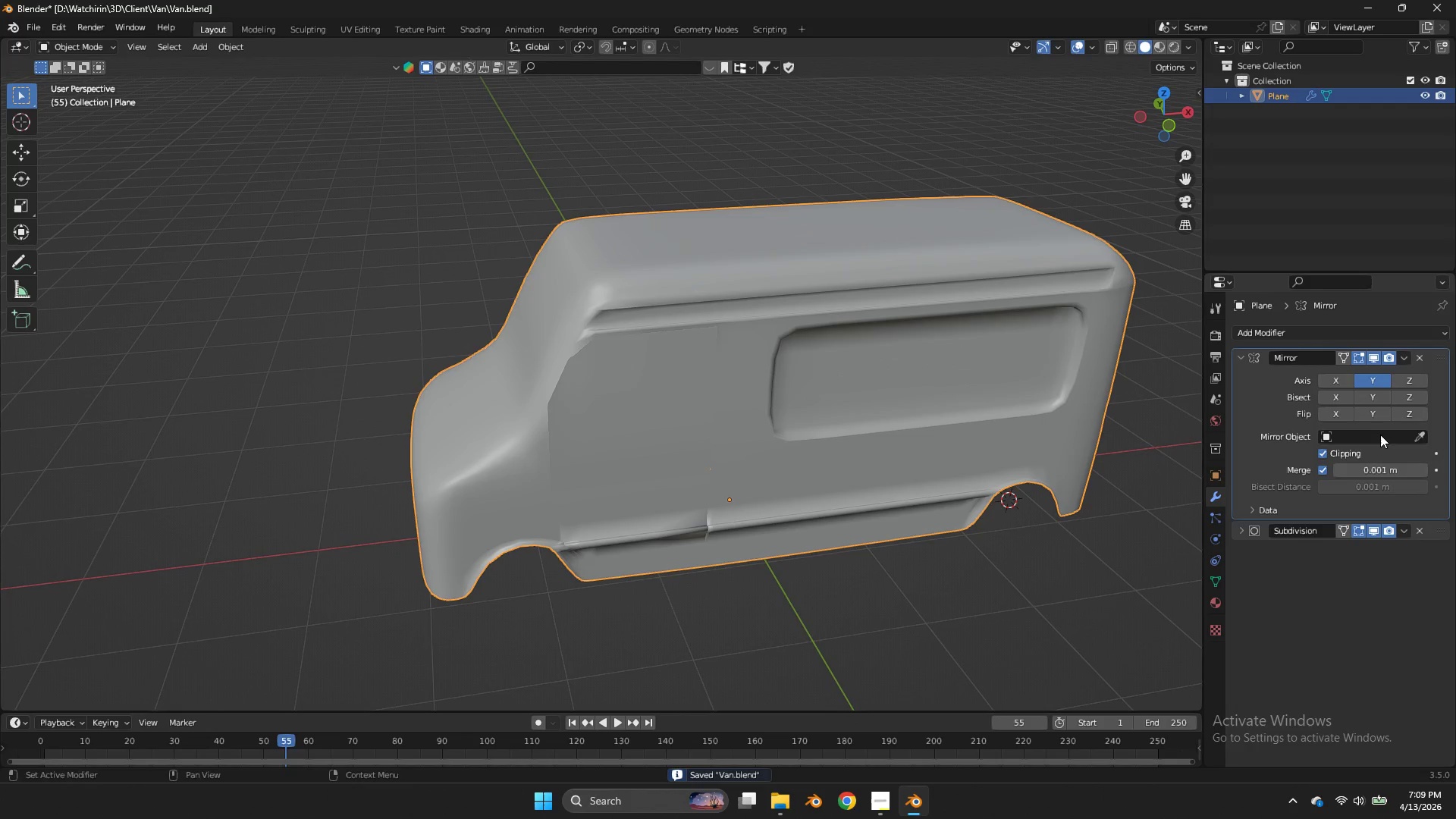 
left_click([1235, 529])
 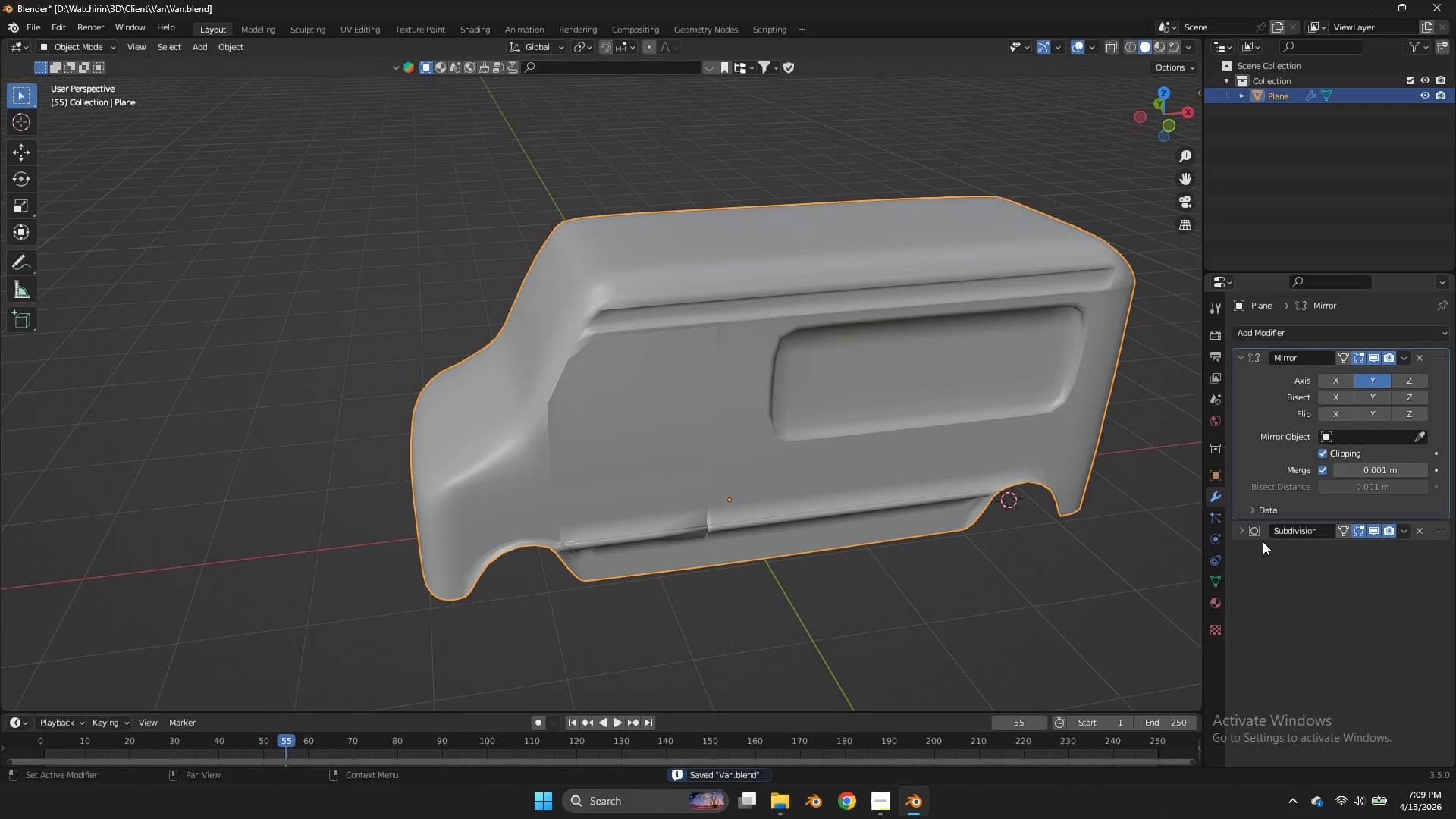 
double_click([1235, 529])
 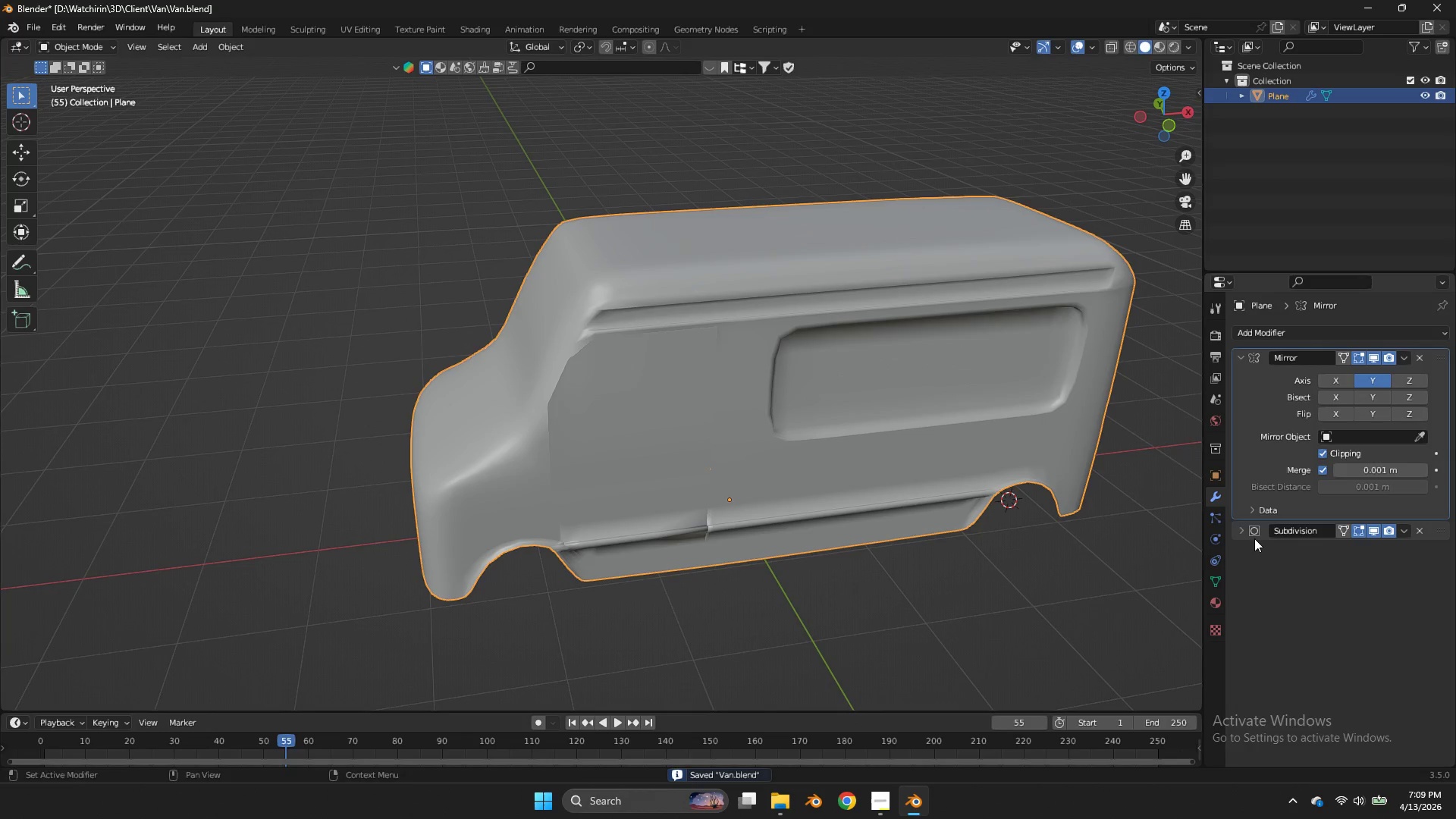 
left_click([1244, 532])
 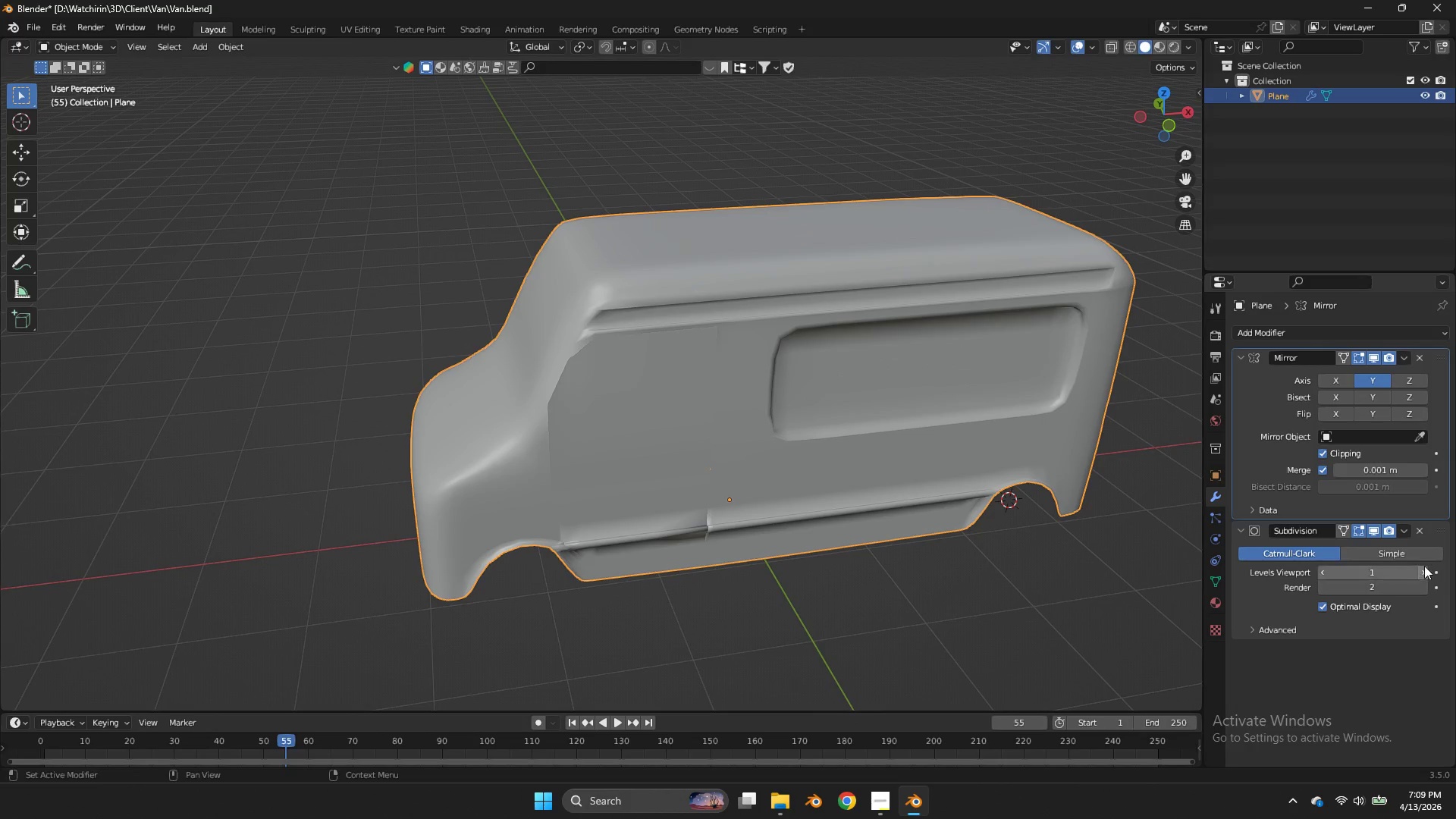 
double_click([1422, 566])
 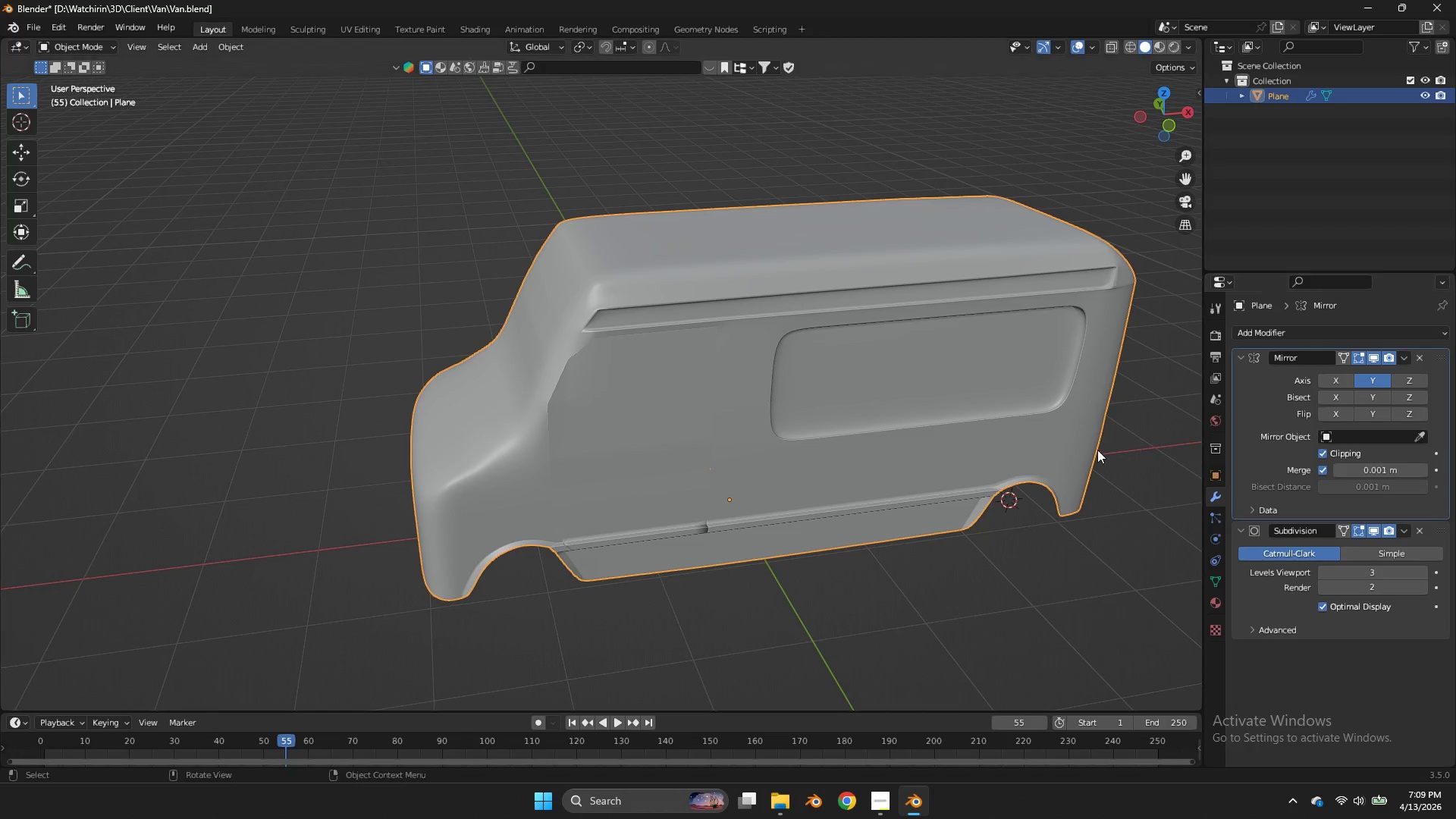 
left_click([1422, 566])
 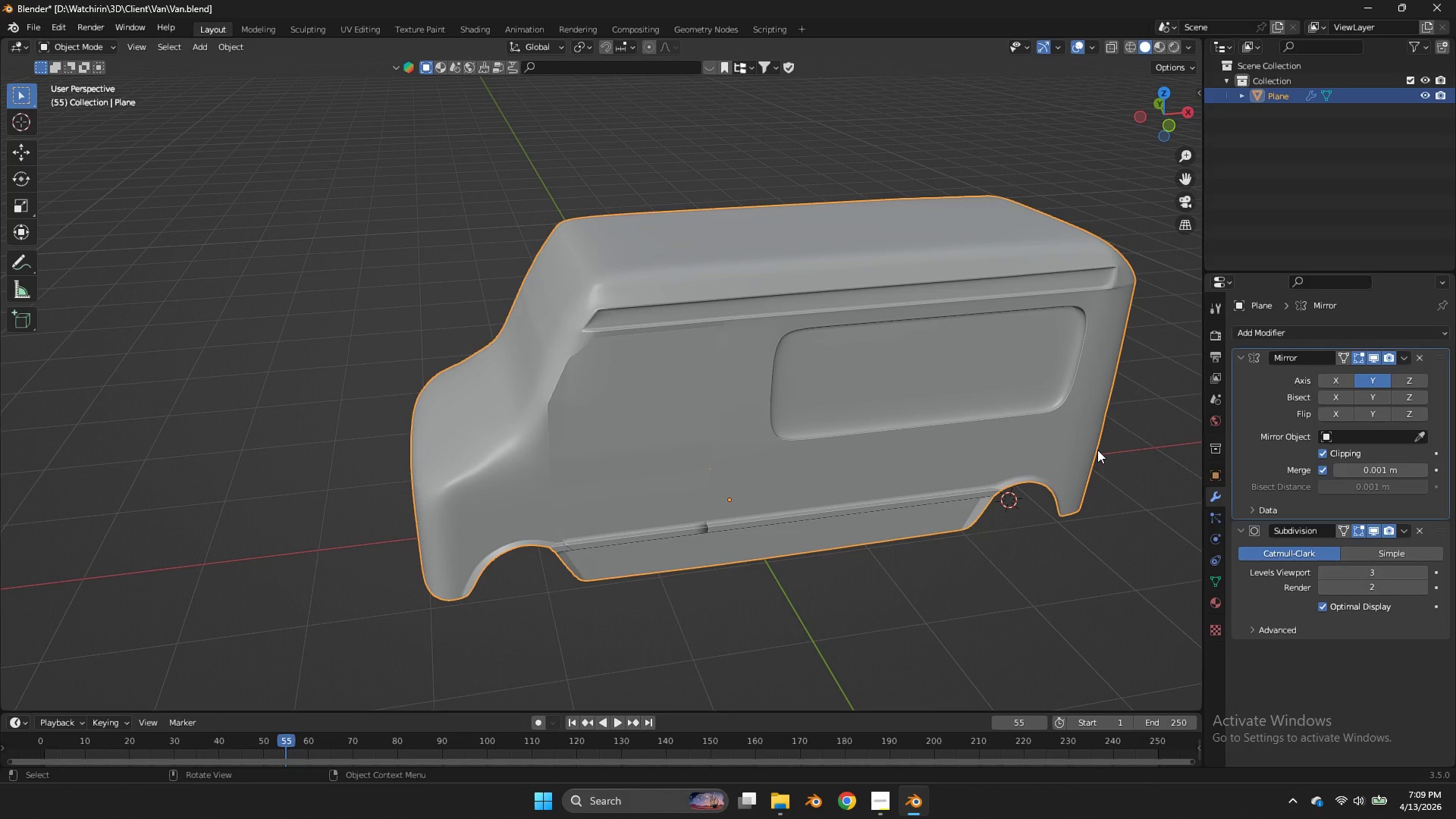 
double_click([1097, 450])
 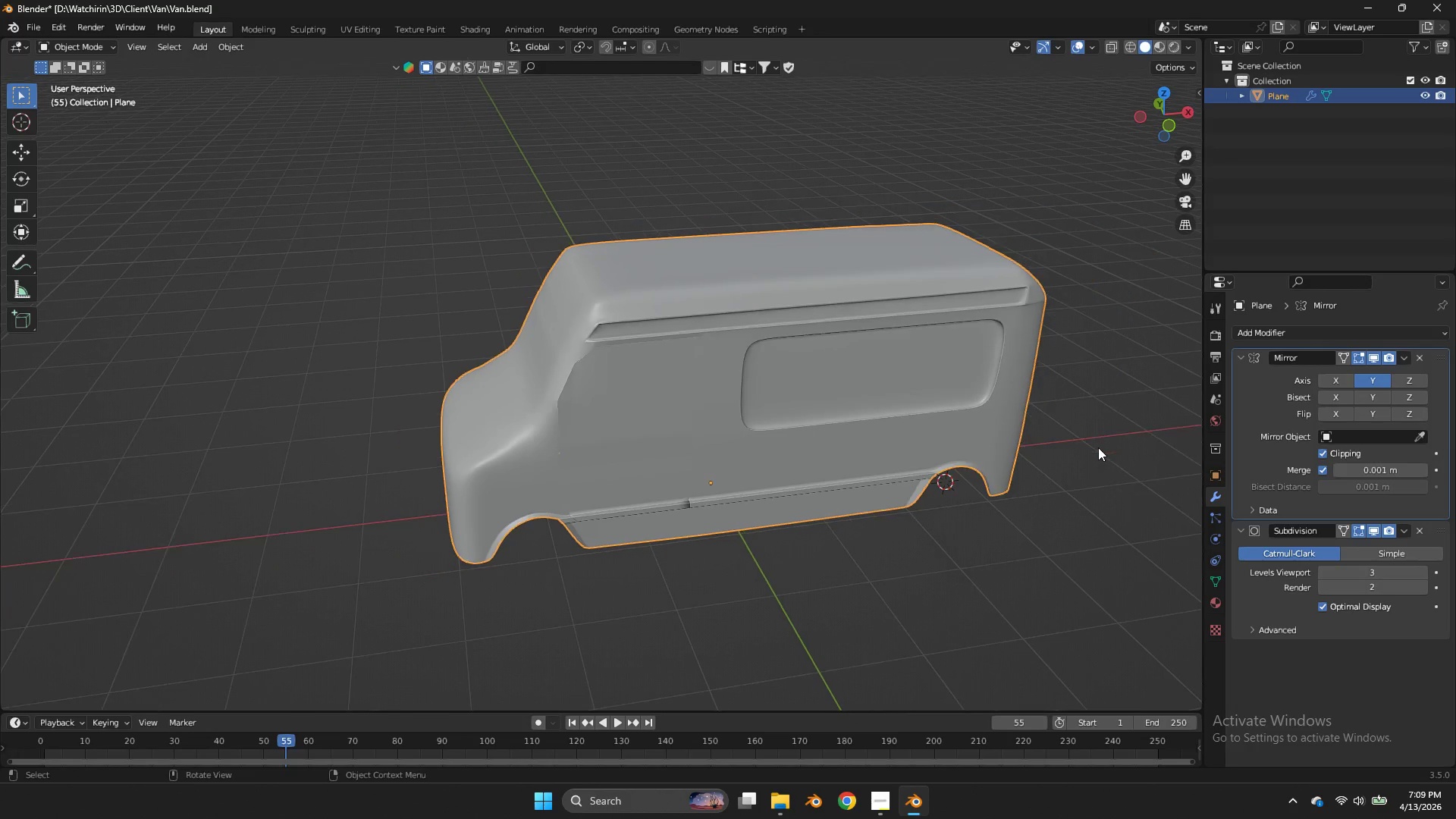 
scroll: coordinate [1098, 447], scroll_direction: down, amount: 1.0
 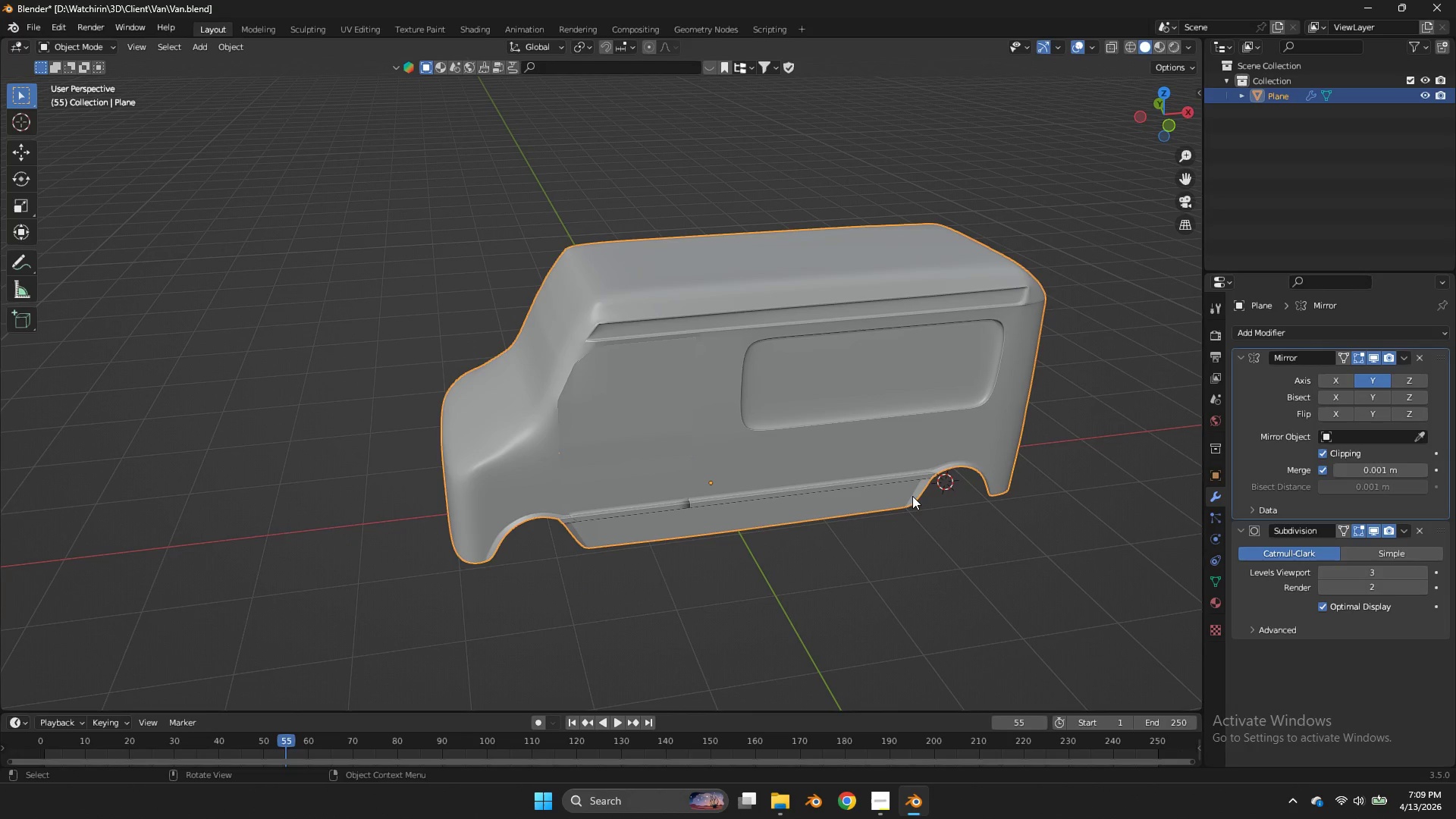 
double_click([912, 496])
 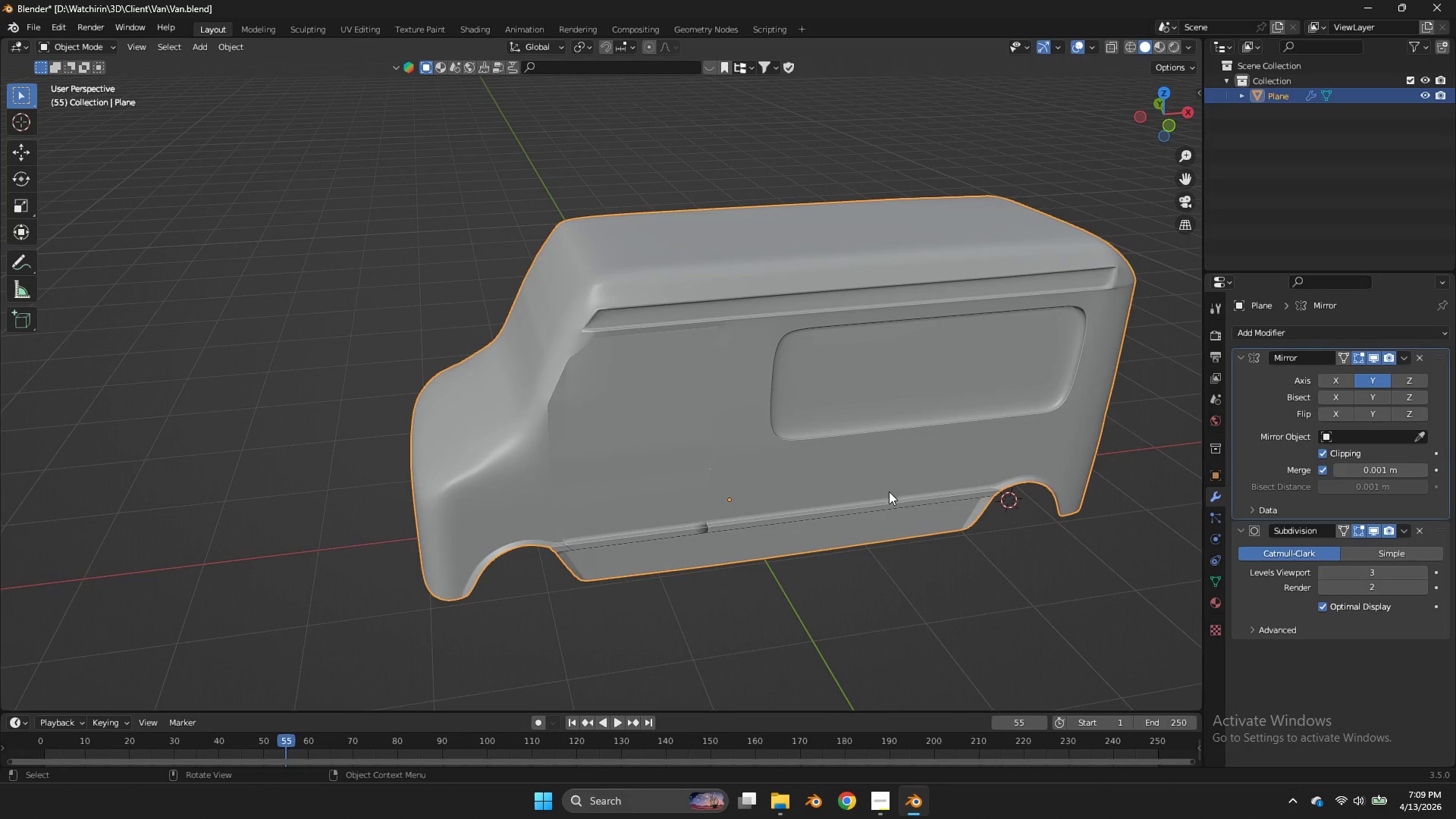 
key(Tab)
 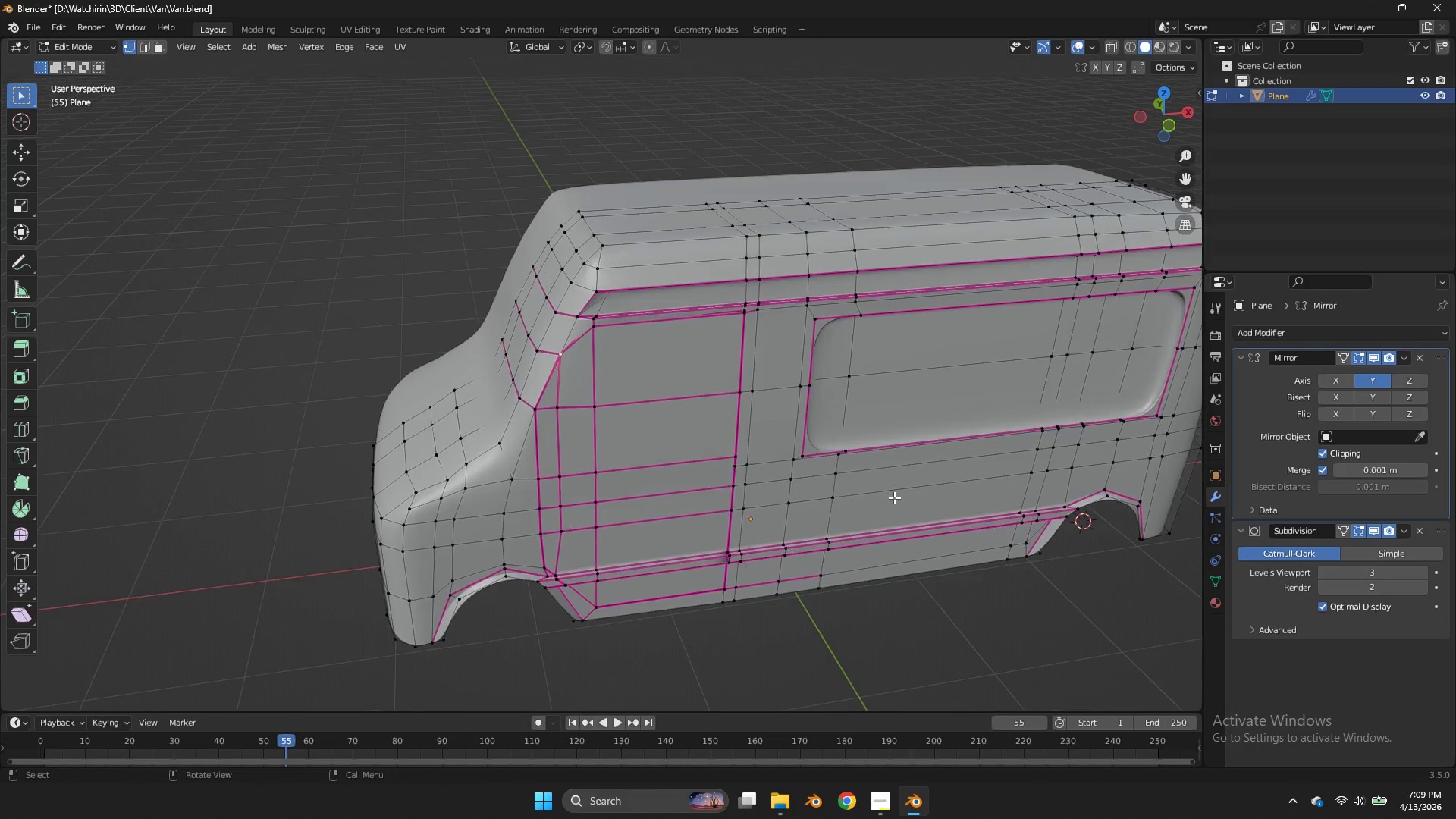 
scroll: coordinate [893, 490], scroll_direction: up, amount: 1.0
 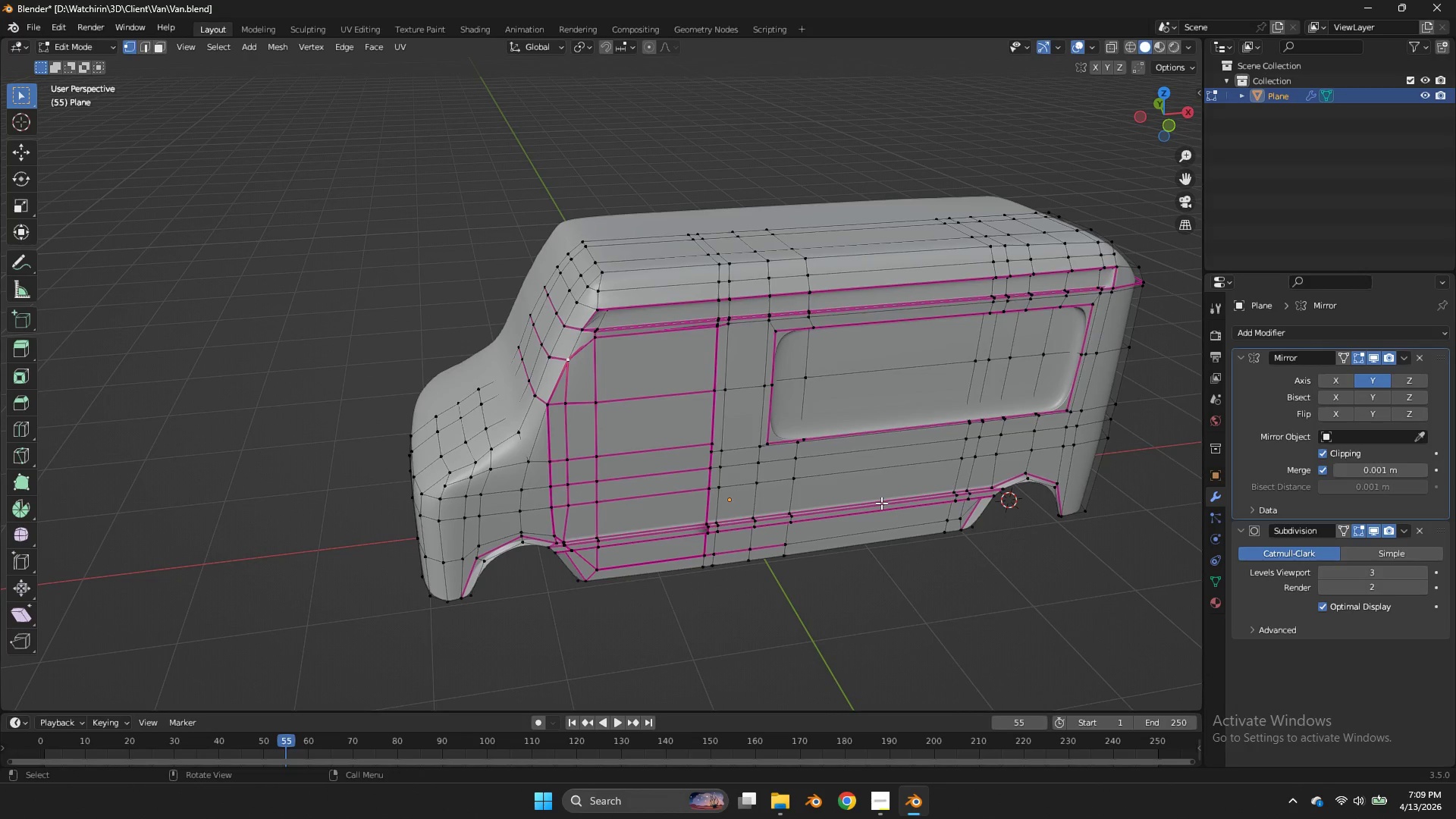 
hold_key(key=AltLeft, duration=1.42)
 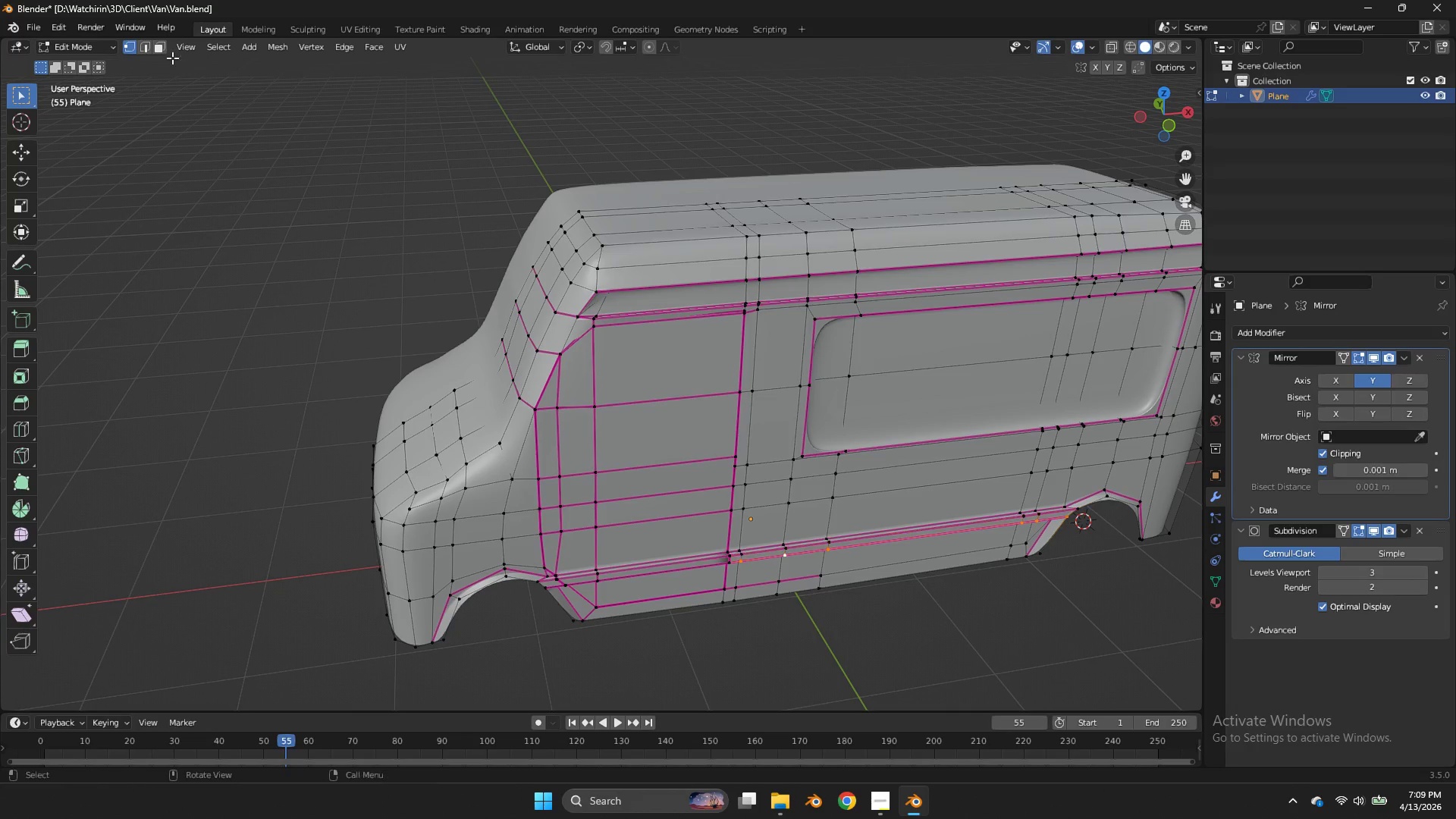 
scroll: coordinate [893, 499], scroll_direction: up, amount: 1.0
 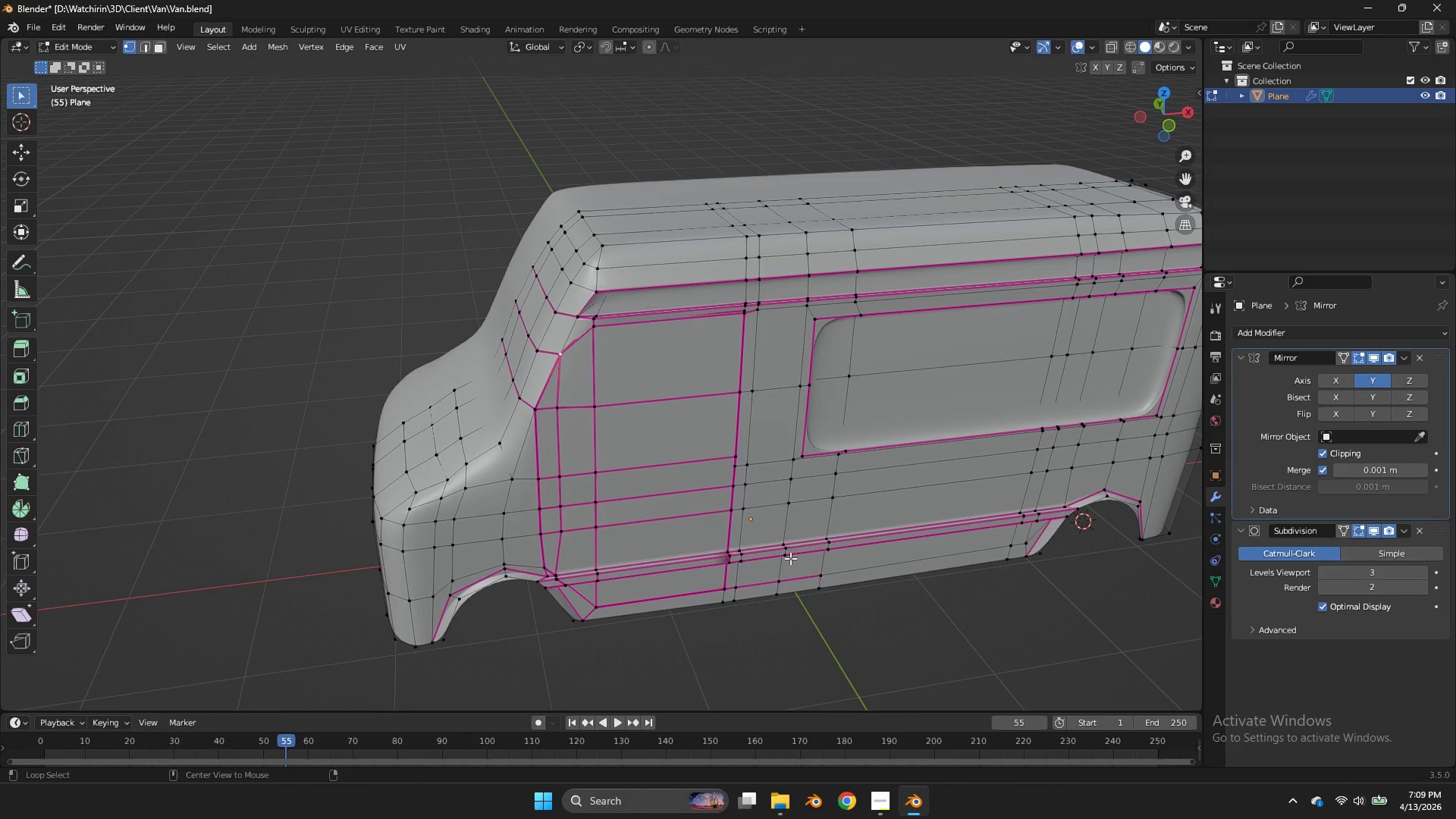 
left_click([770, 554])
 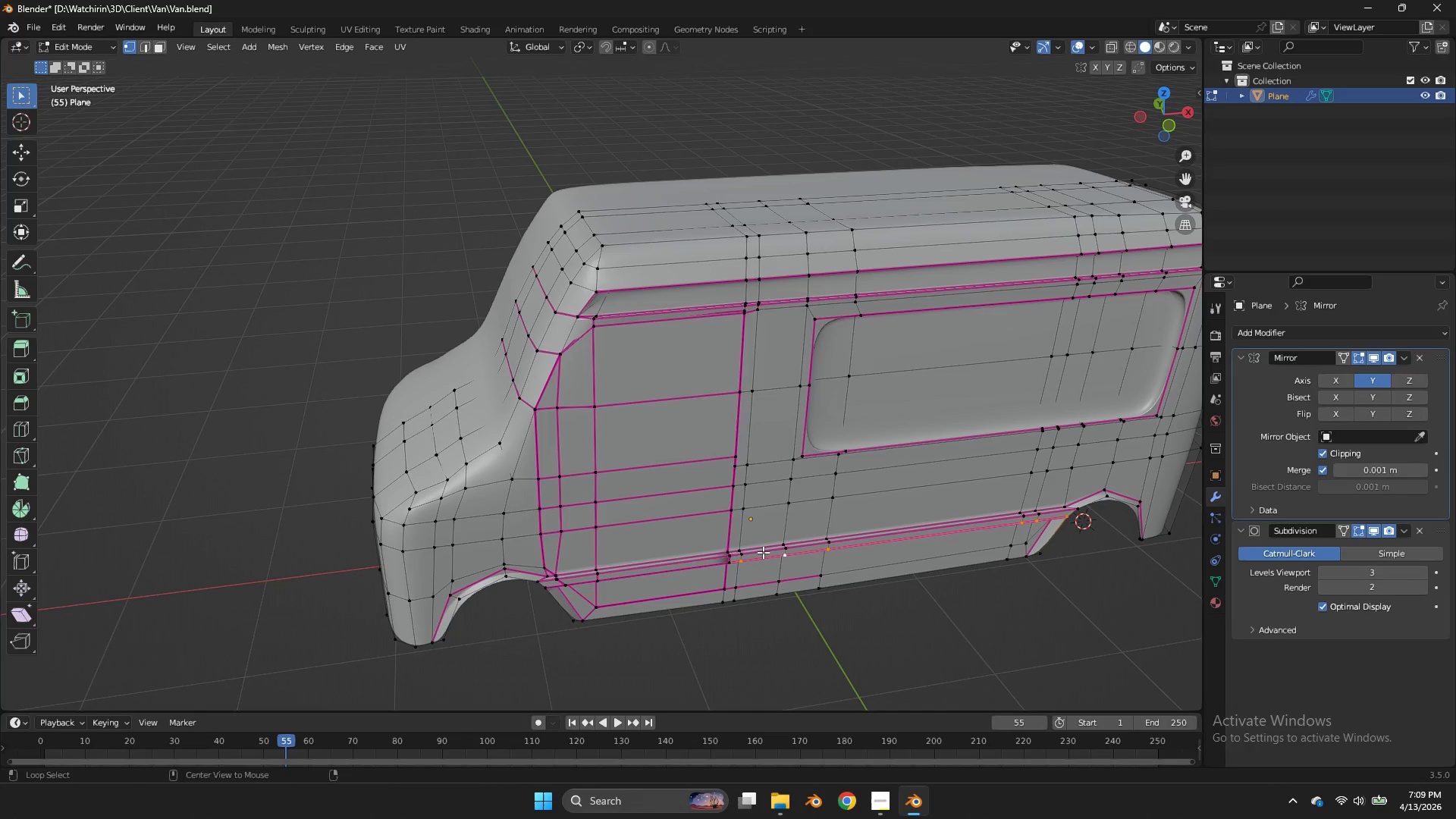 
hold_key(key=ShiftLeft, duration=0.47)
left_click([763, 552])
 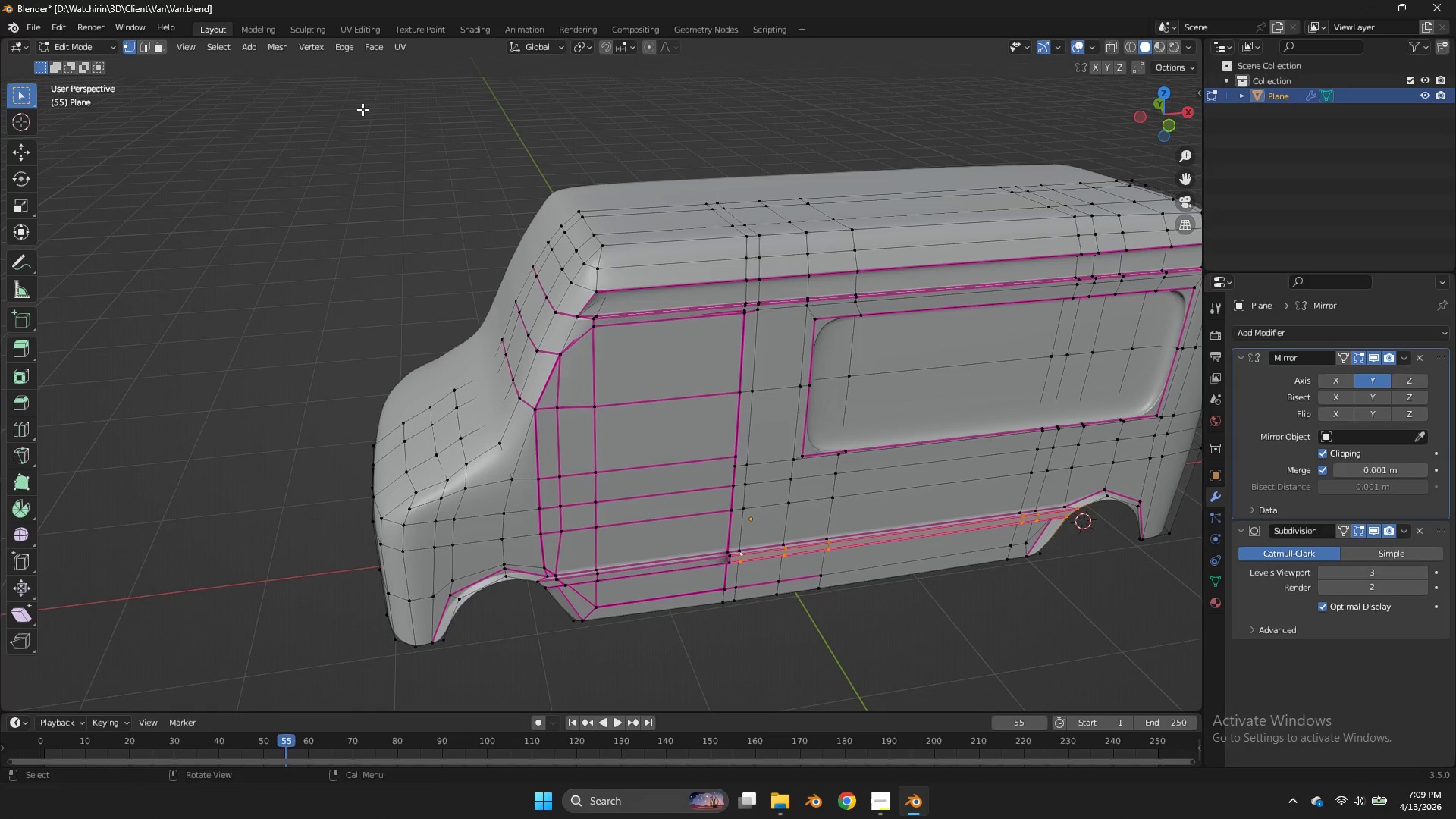 
key(Control+ControlLeft)
 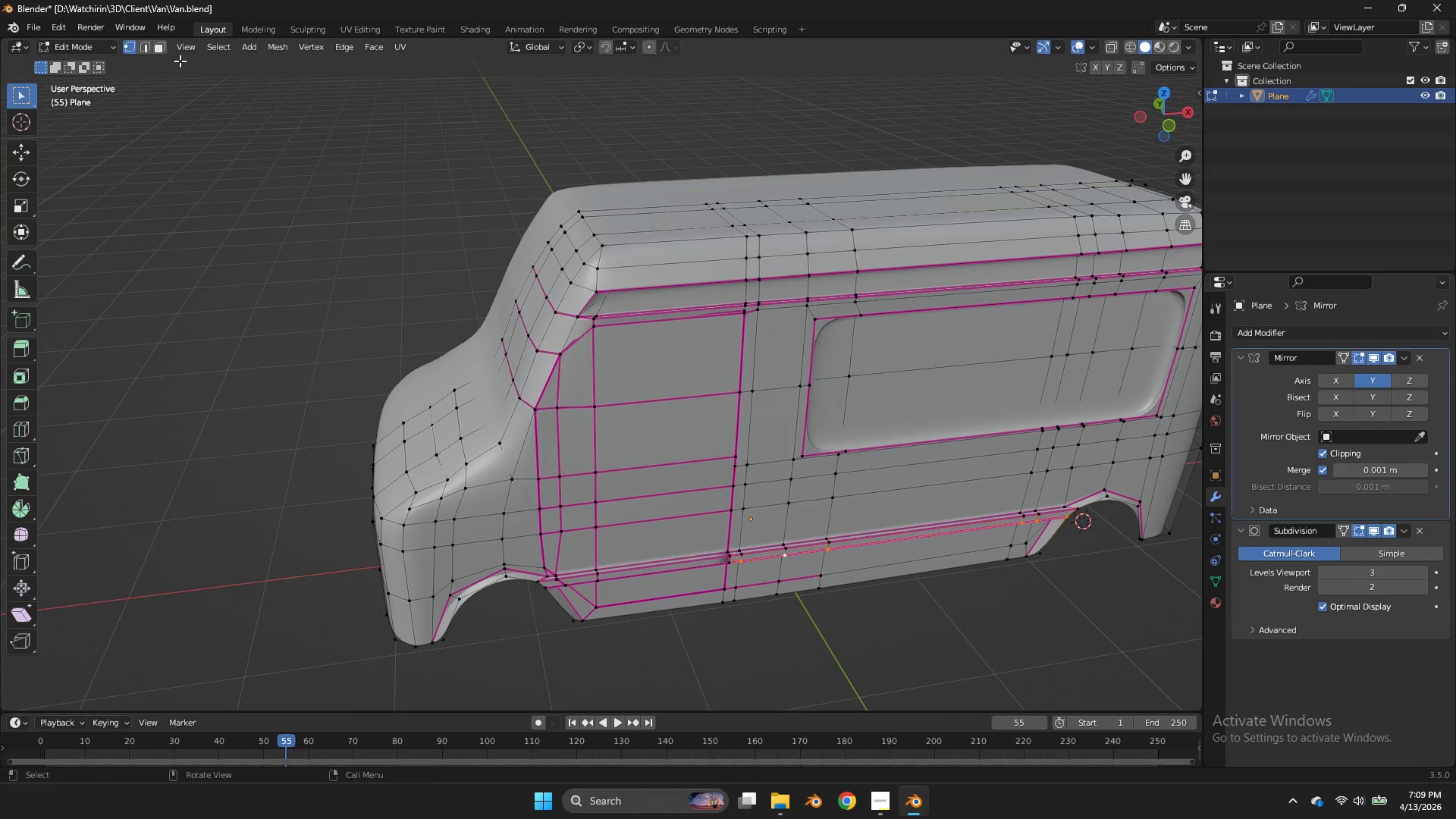 
key(Control+Z)
 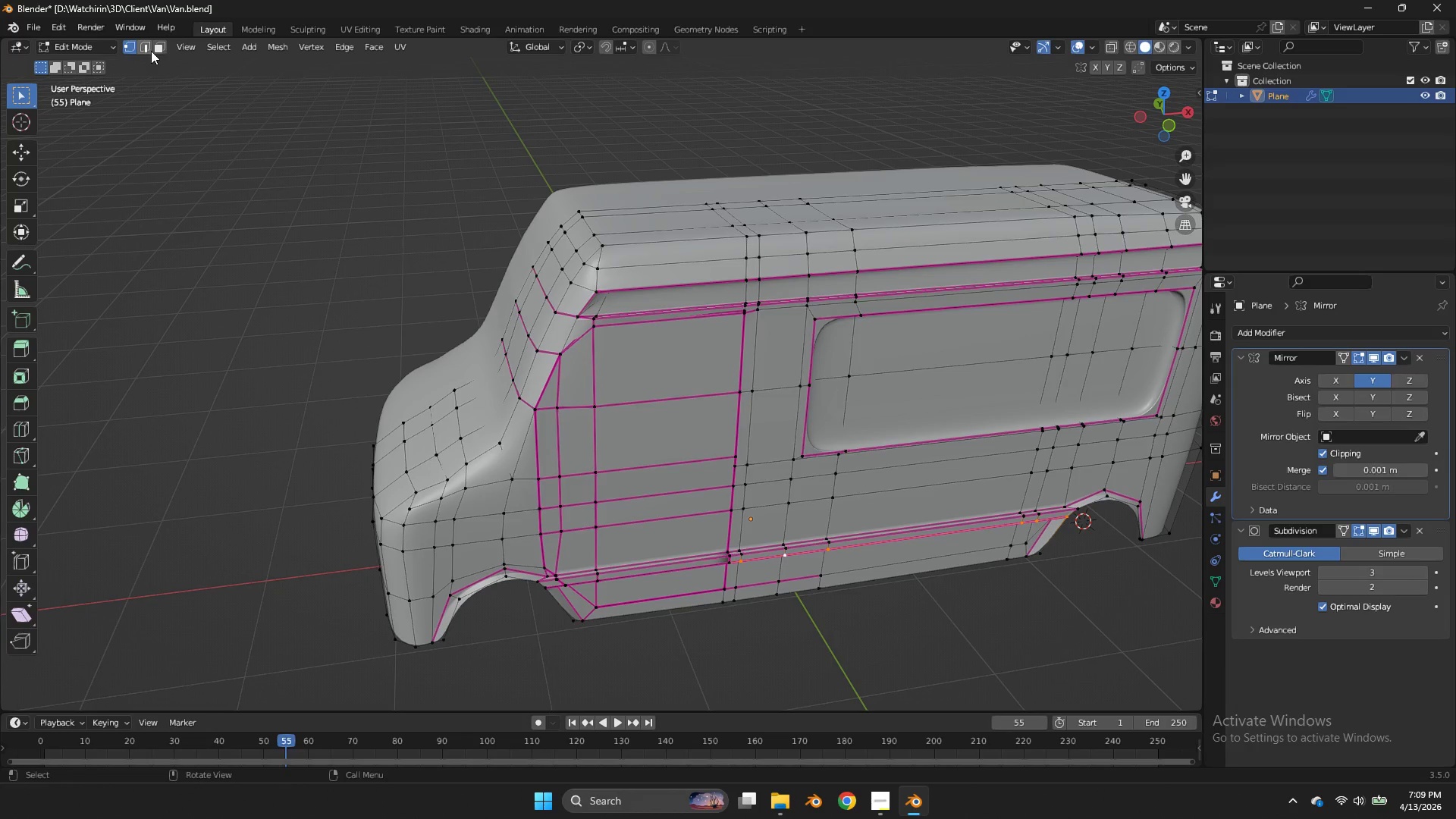 
double_click([151, 51])
 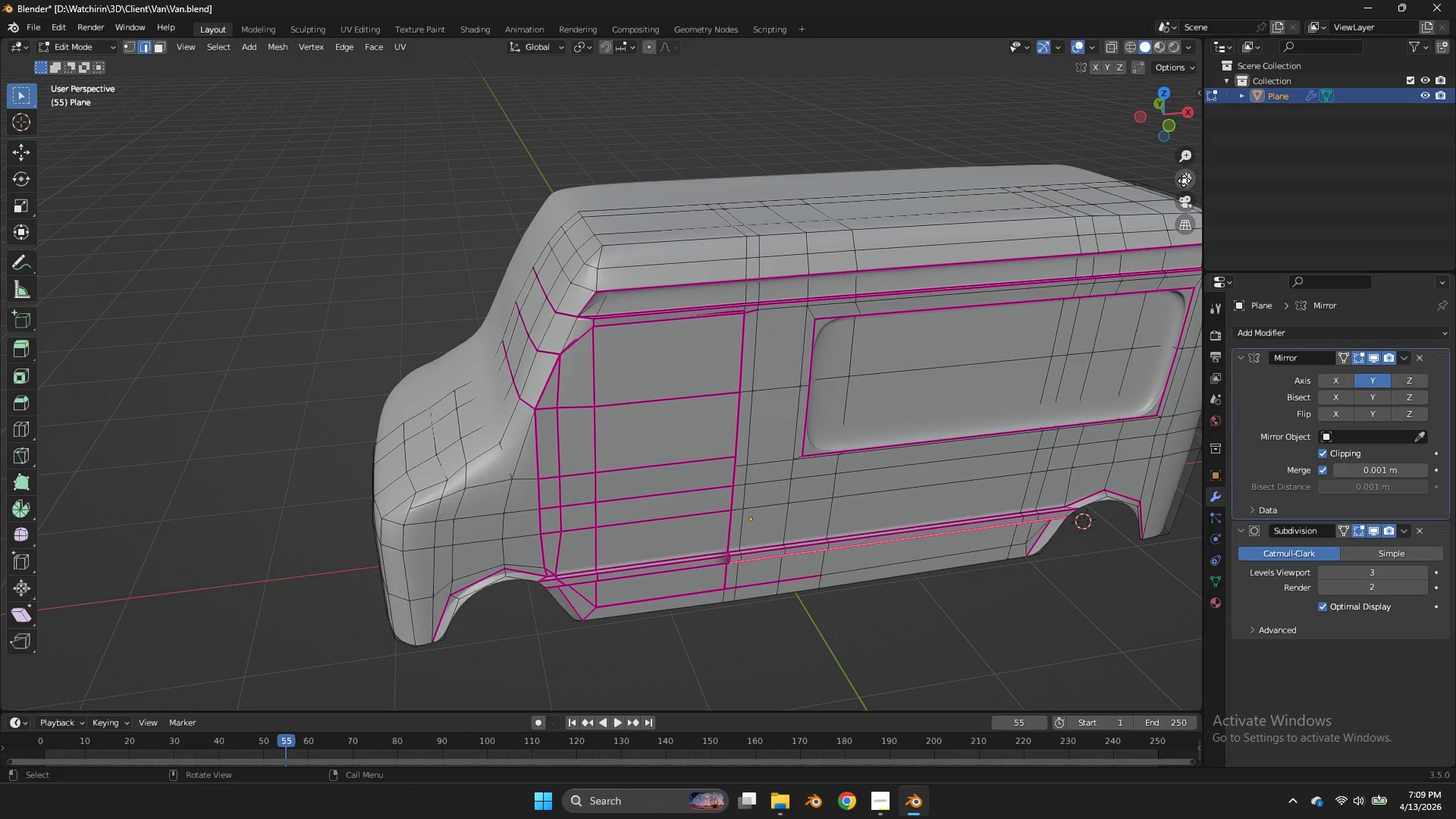 
left_click_drag(start_coordinate=[1184, 182], to_coordinate=[1087, 641])
 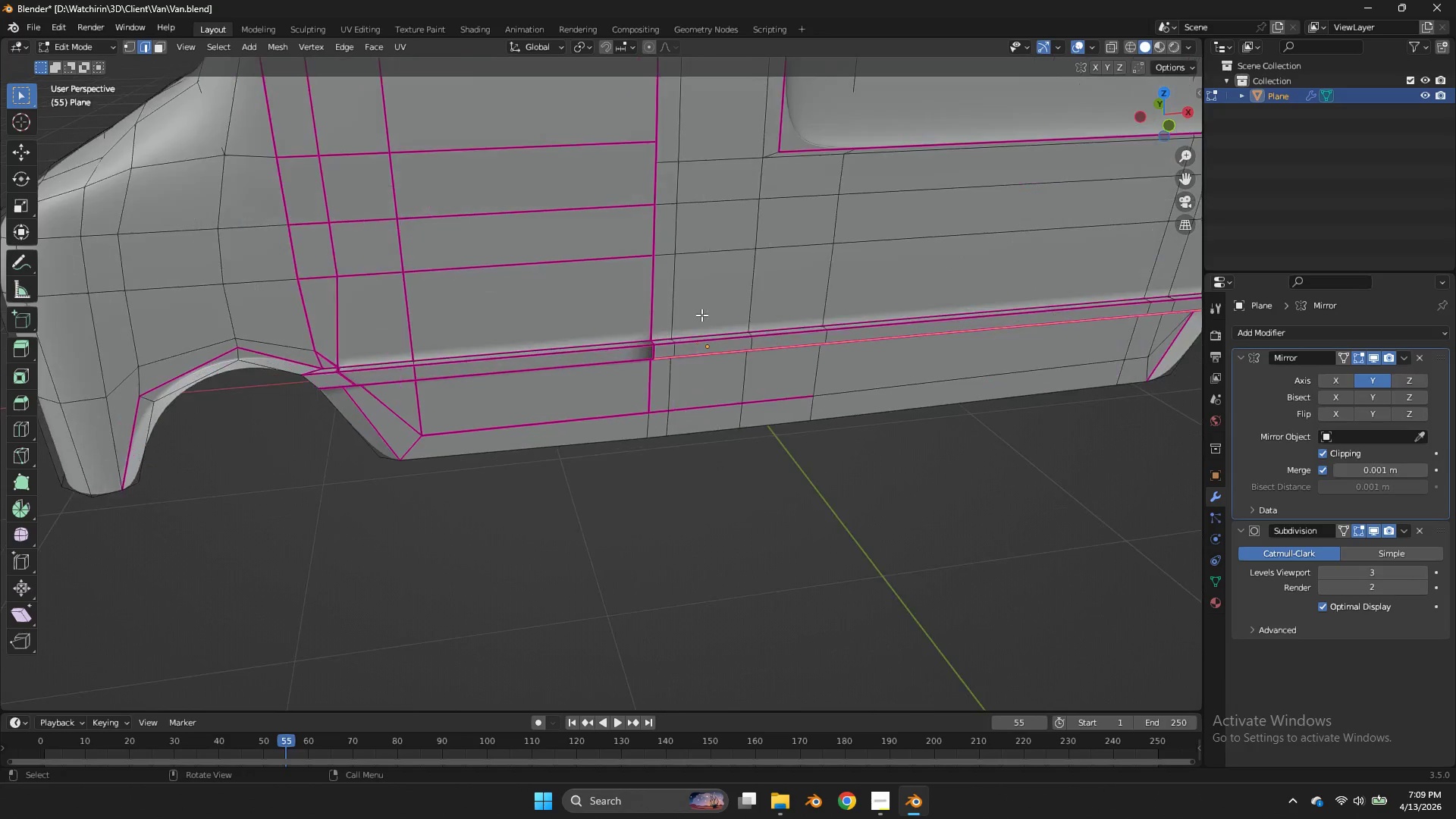 
hold_key(key=ShiftLeft, duration=0.75)
 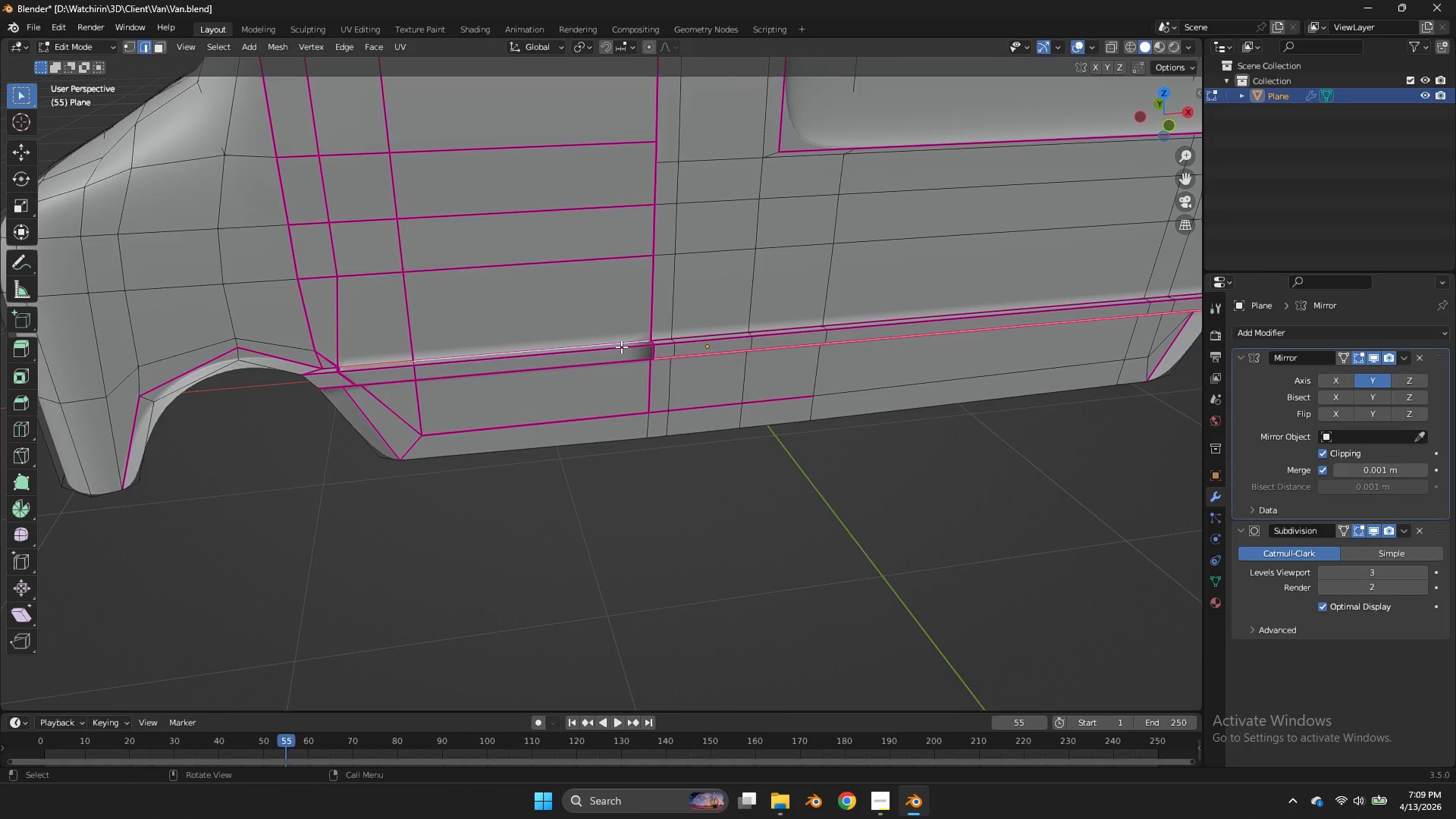 
hold_key(key=AltLeft, duration=0.58)
 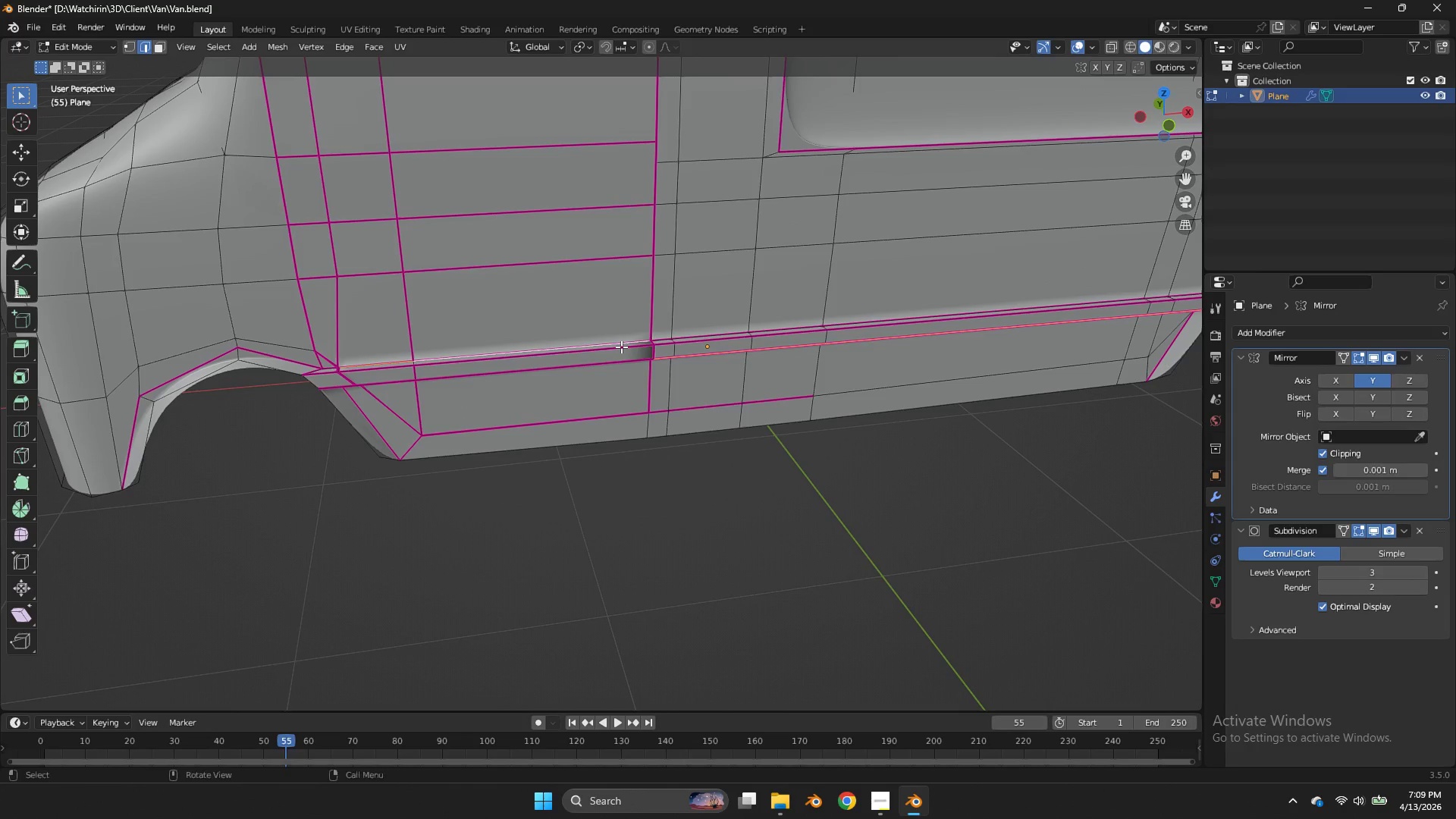 
scroll: coordinate [701, 315], scroll_direction: up, amount: 3.0
 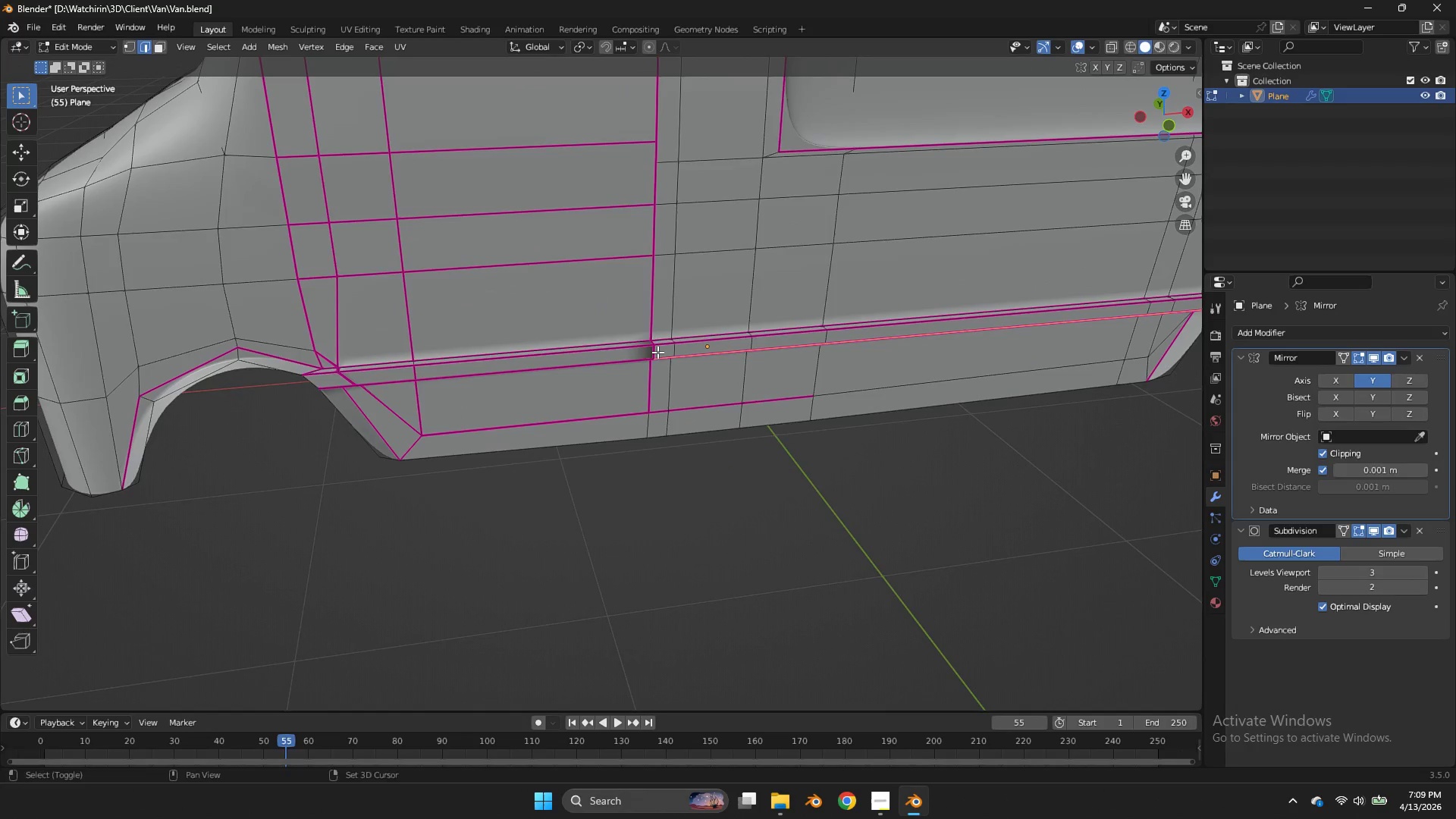 
left_click([615, 344])
 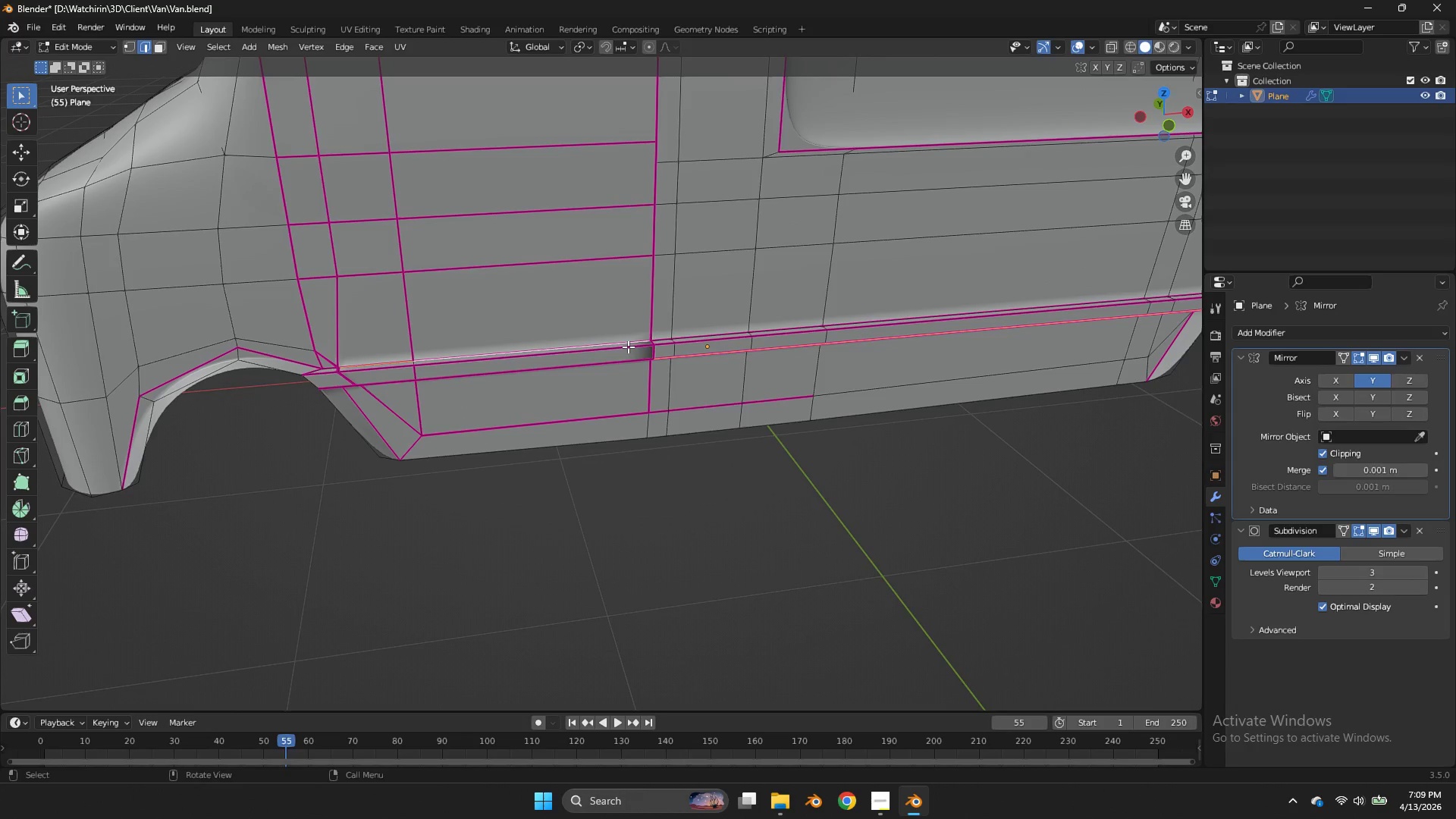 
key(Control+ControlLeft)
 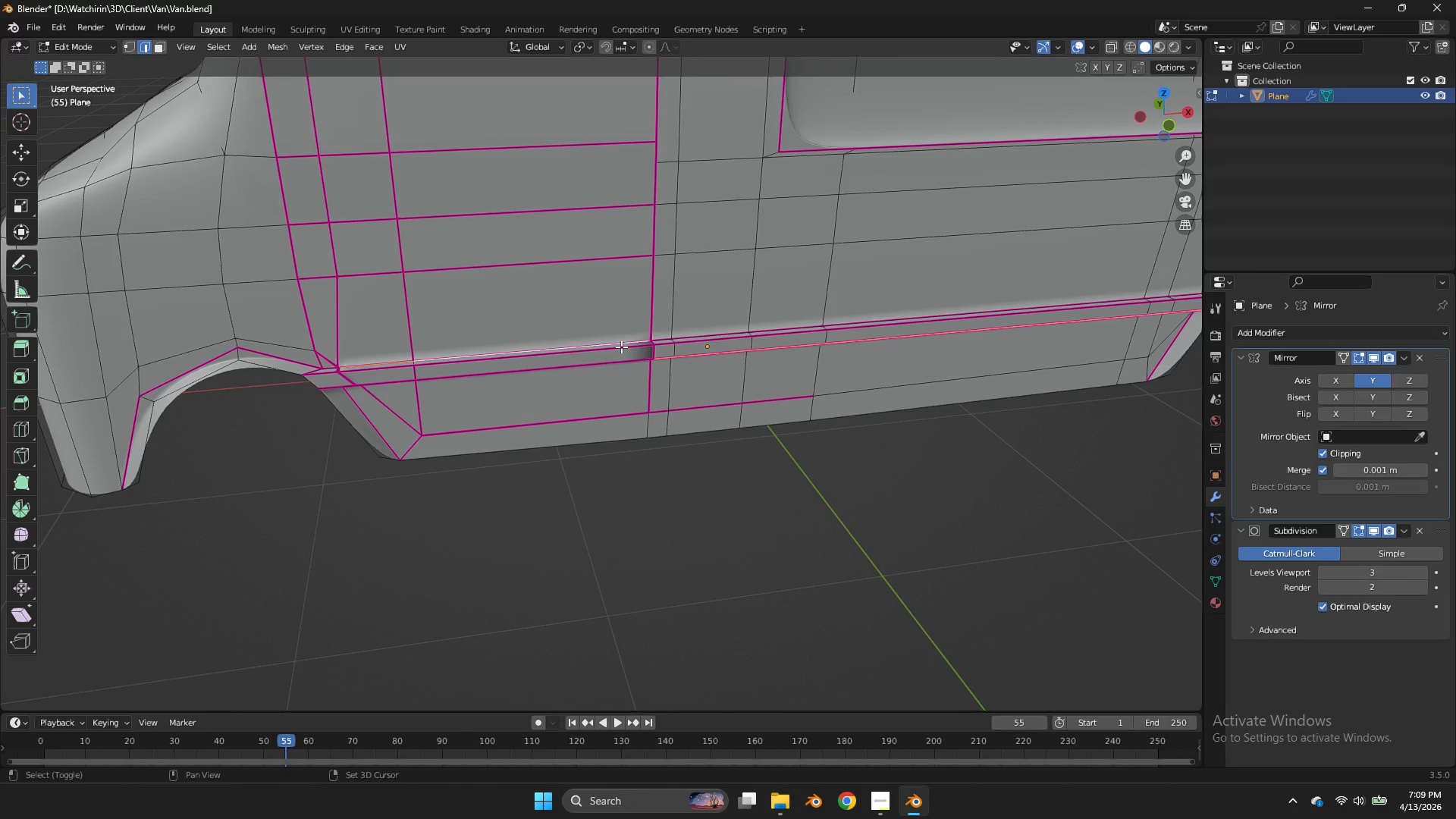 
key(Shift+ShiftLeft)
 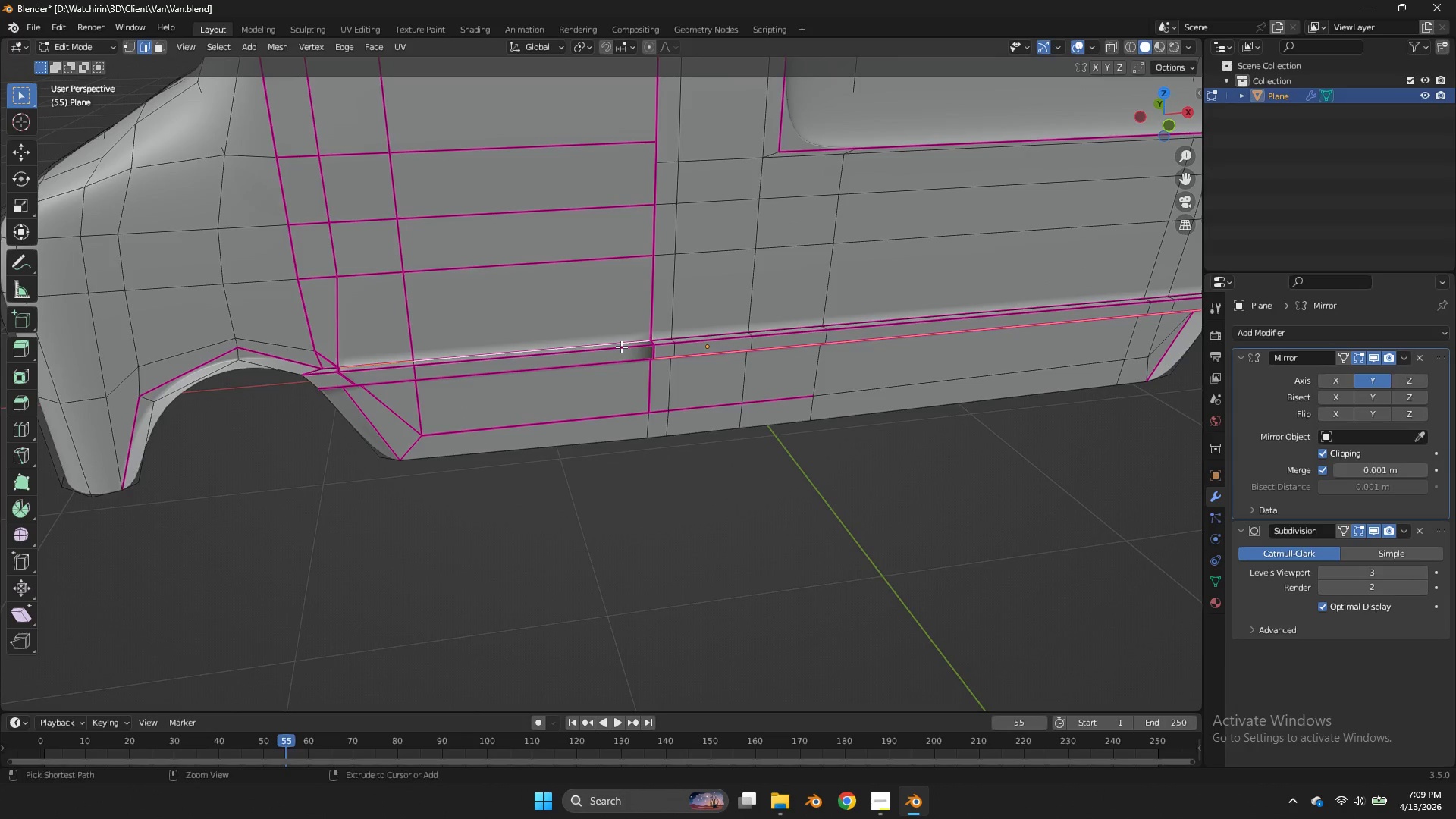 
key(Control+ControlLeft)
 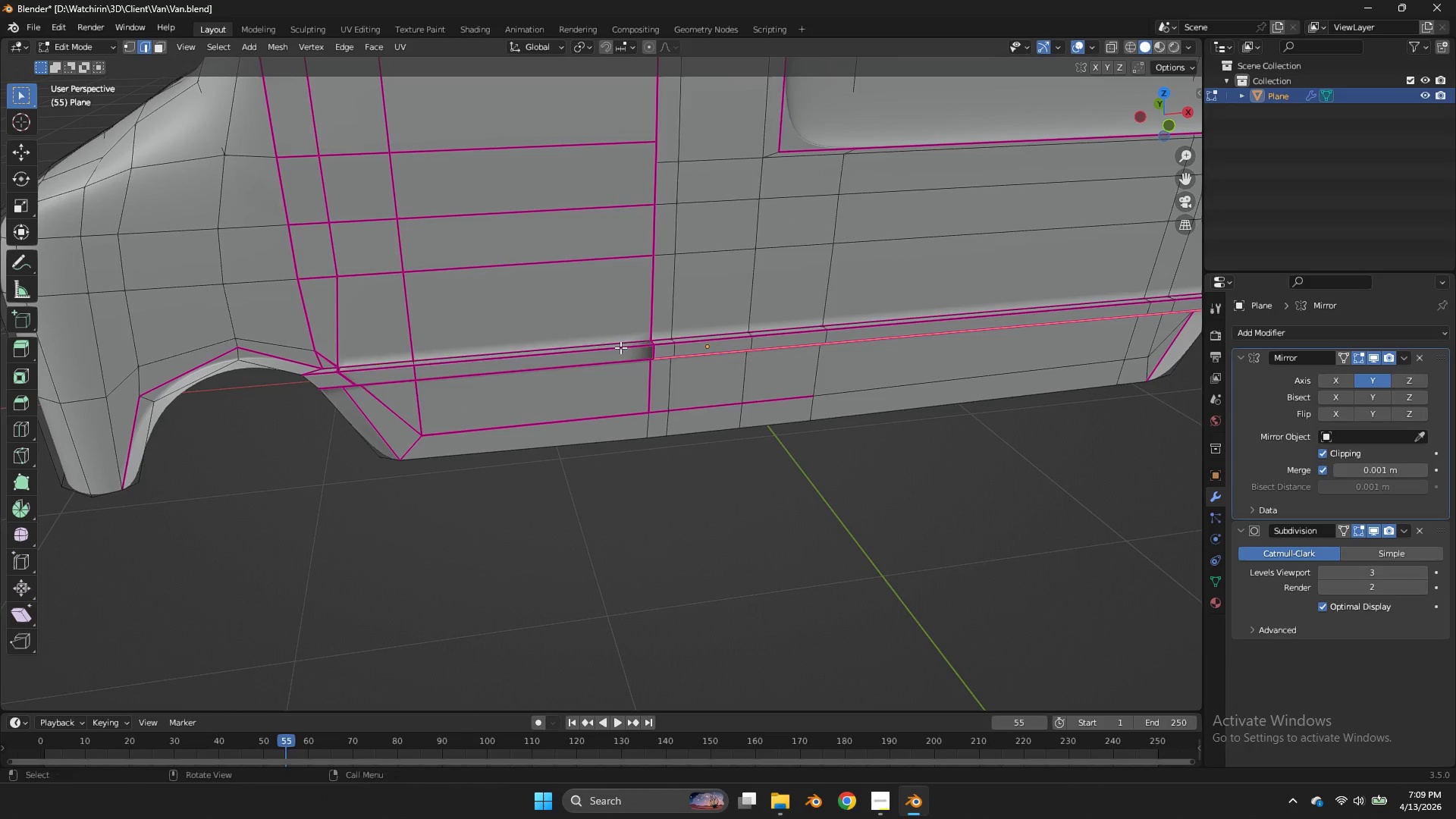 
key(Control+Z)
 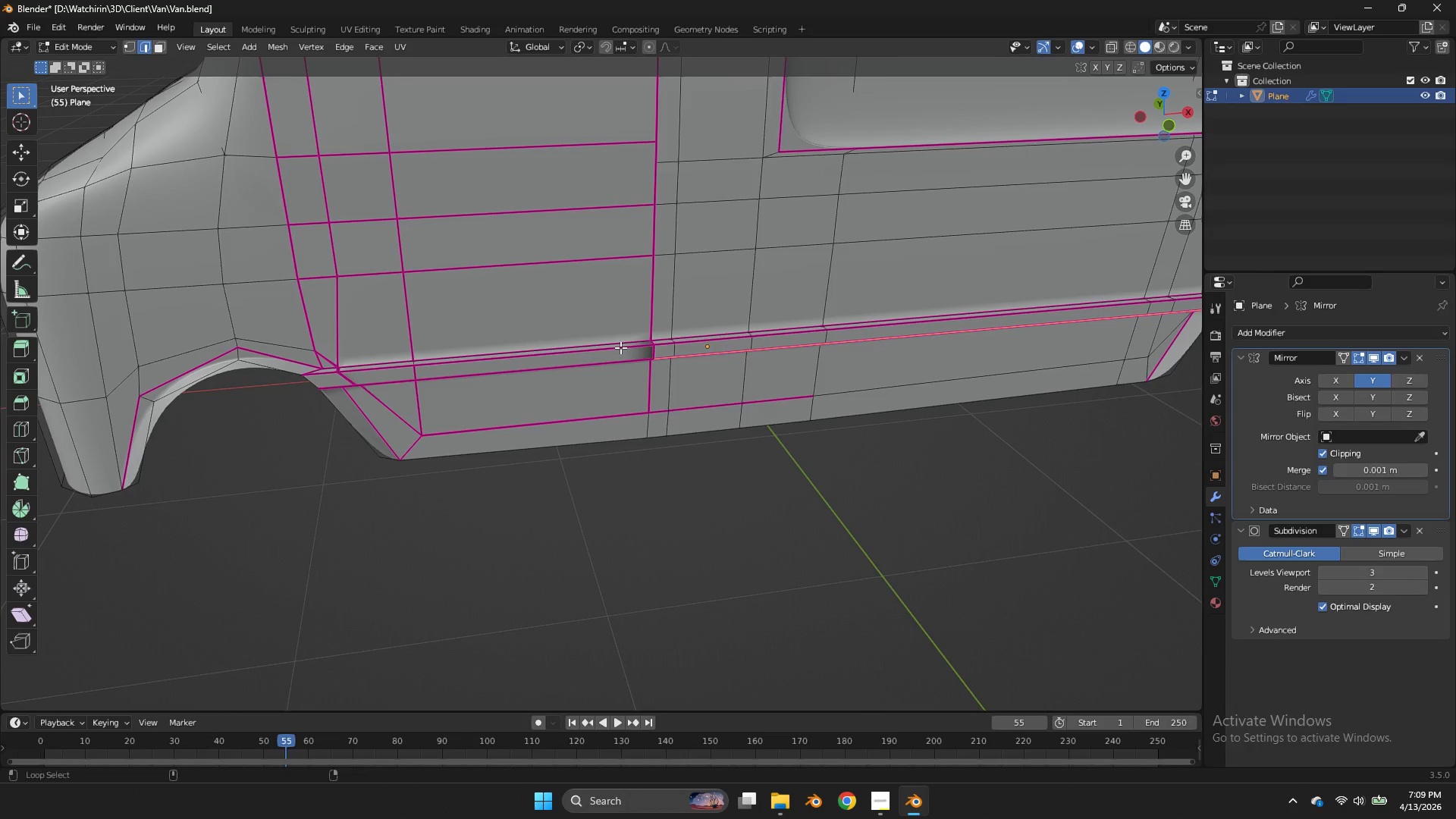 
hold_key(key=AltLeft, duration=3.83)
double_click([624, 360])
 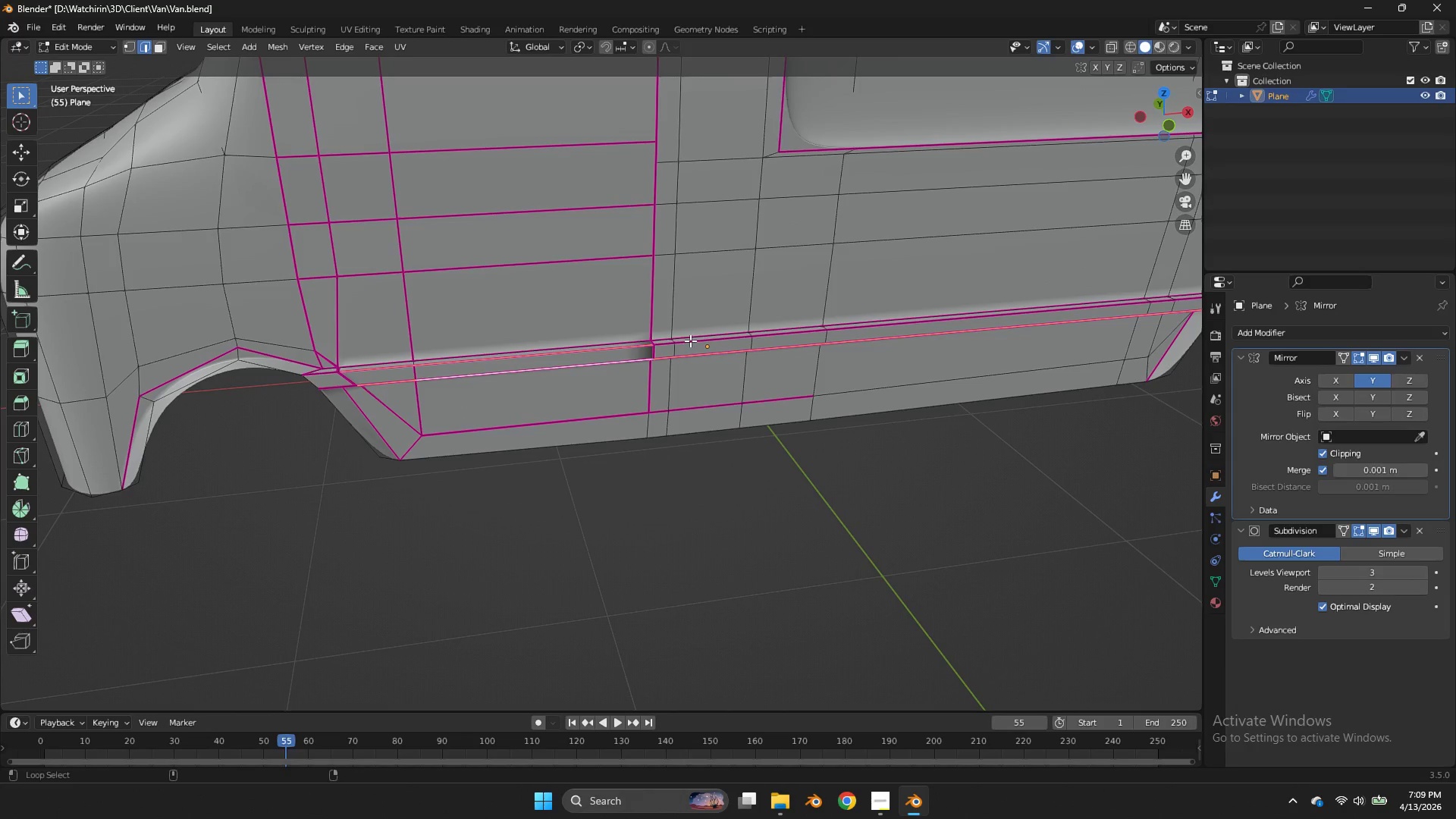 
double_click([690, 340])
 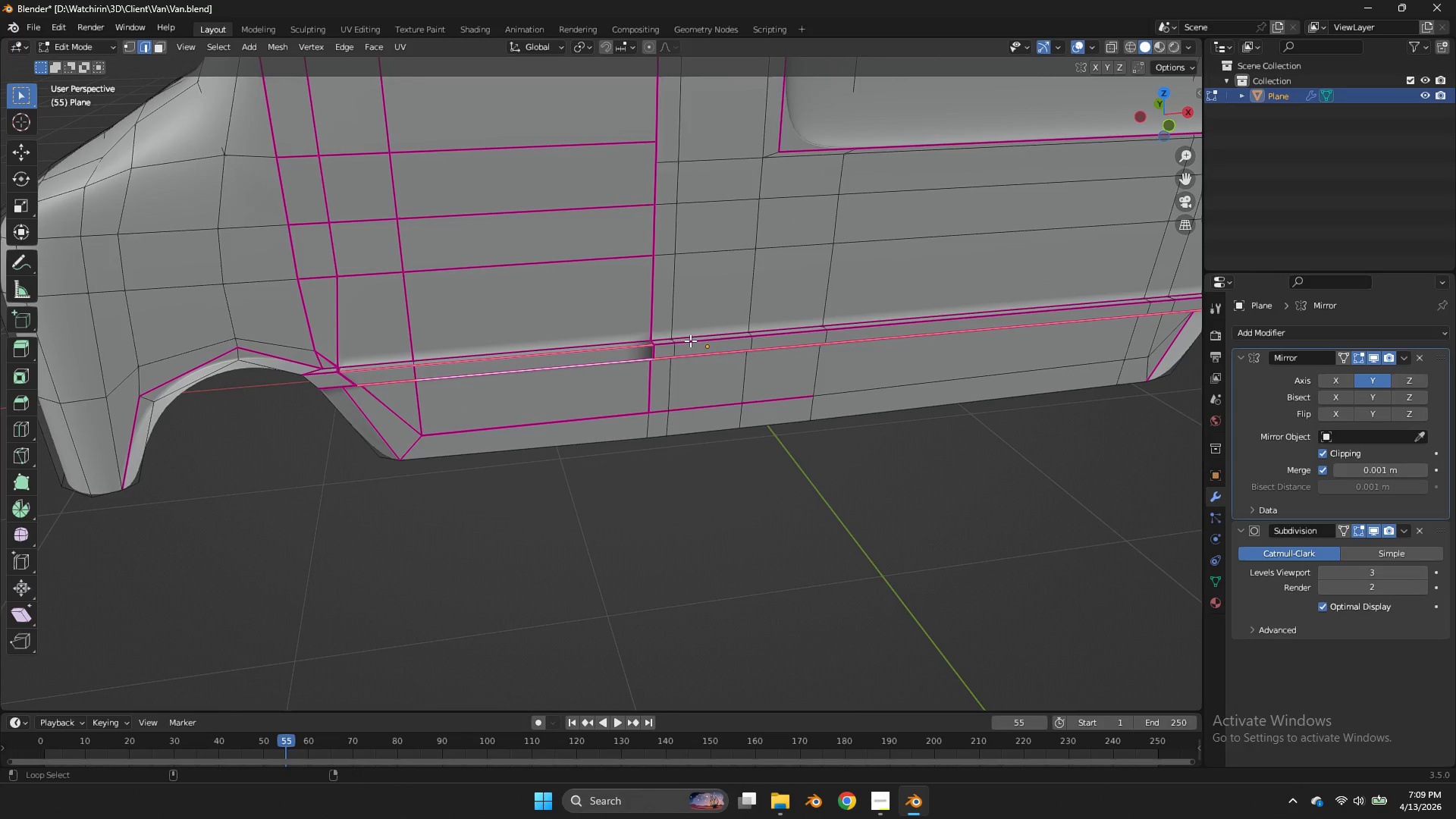 
triple_click([690, 340])
 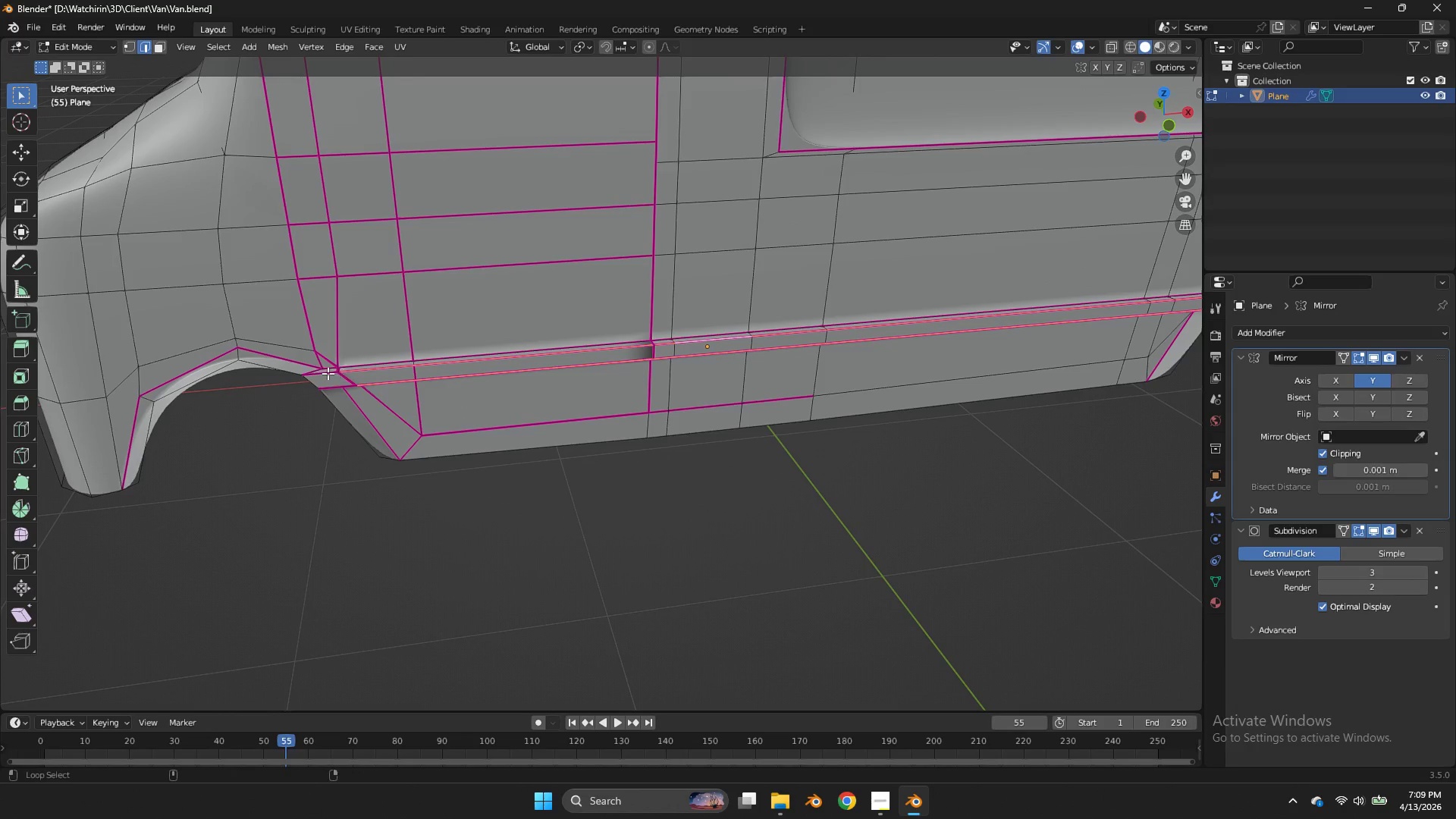 
double_click([328, 373])
 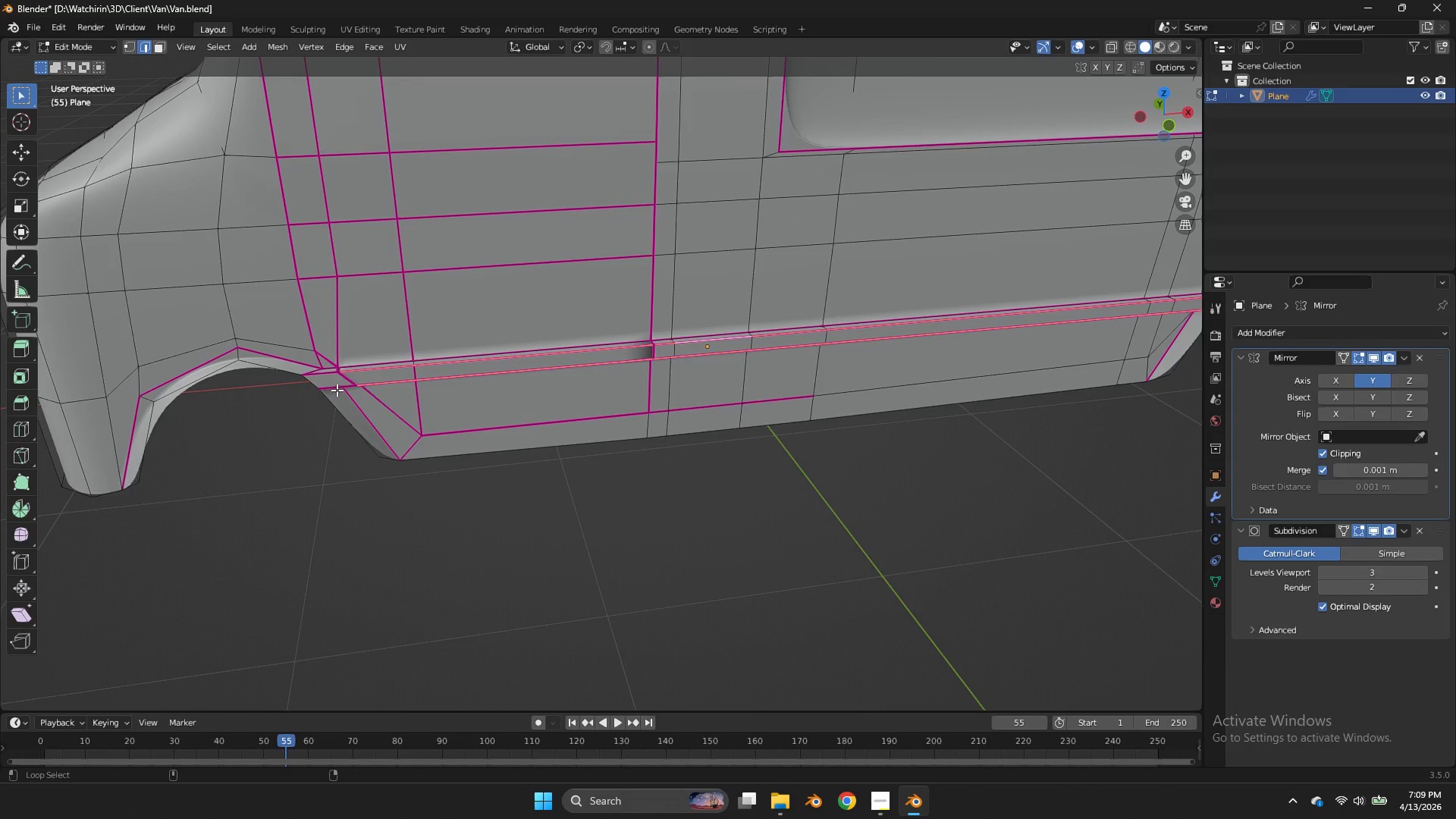 
triple_click([337, 390])
 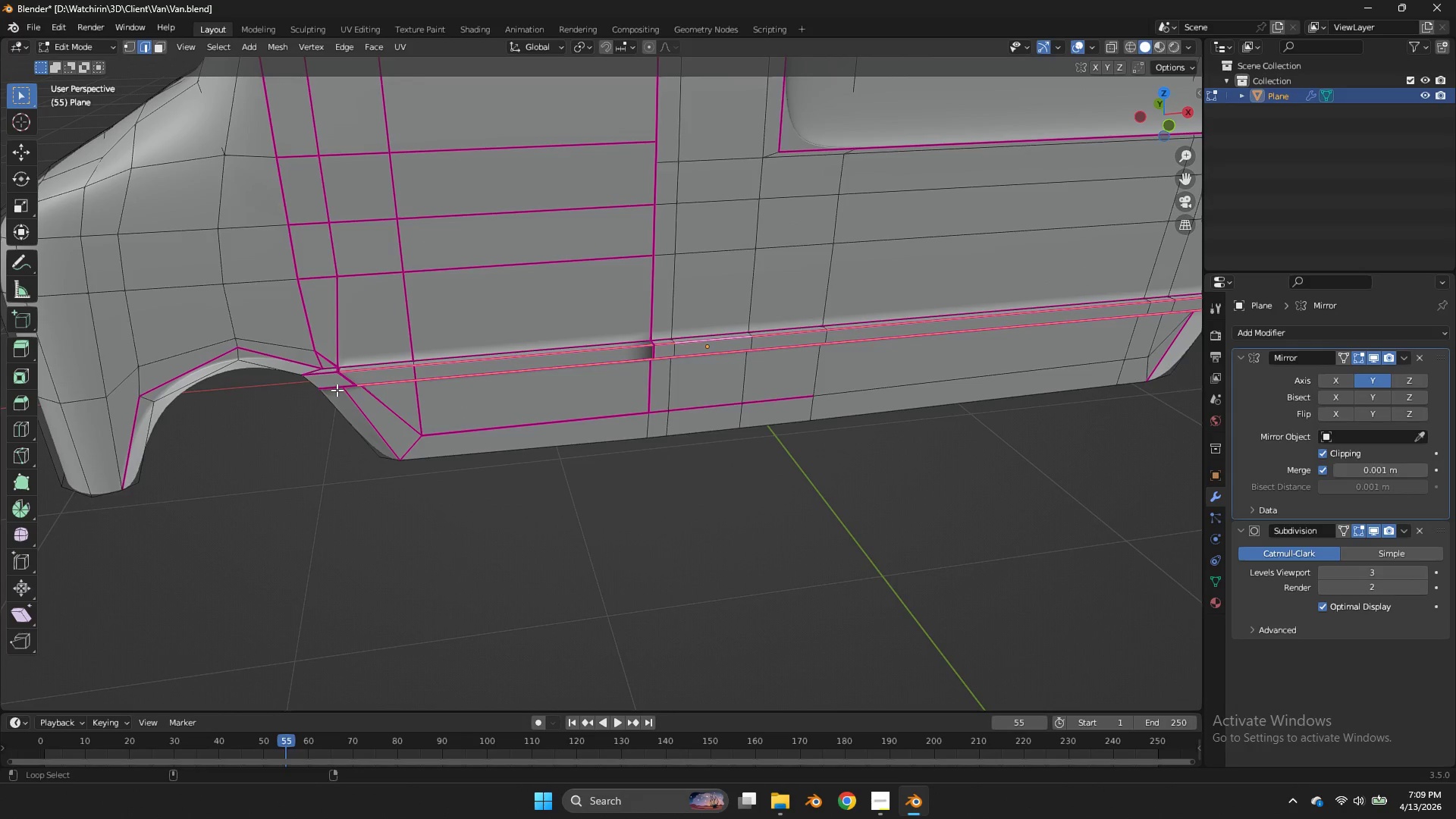 
triple_click([337, 390])
 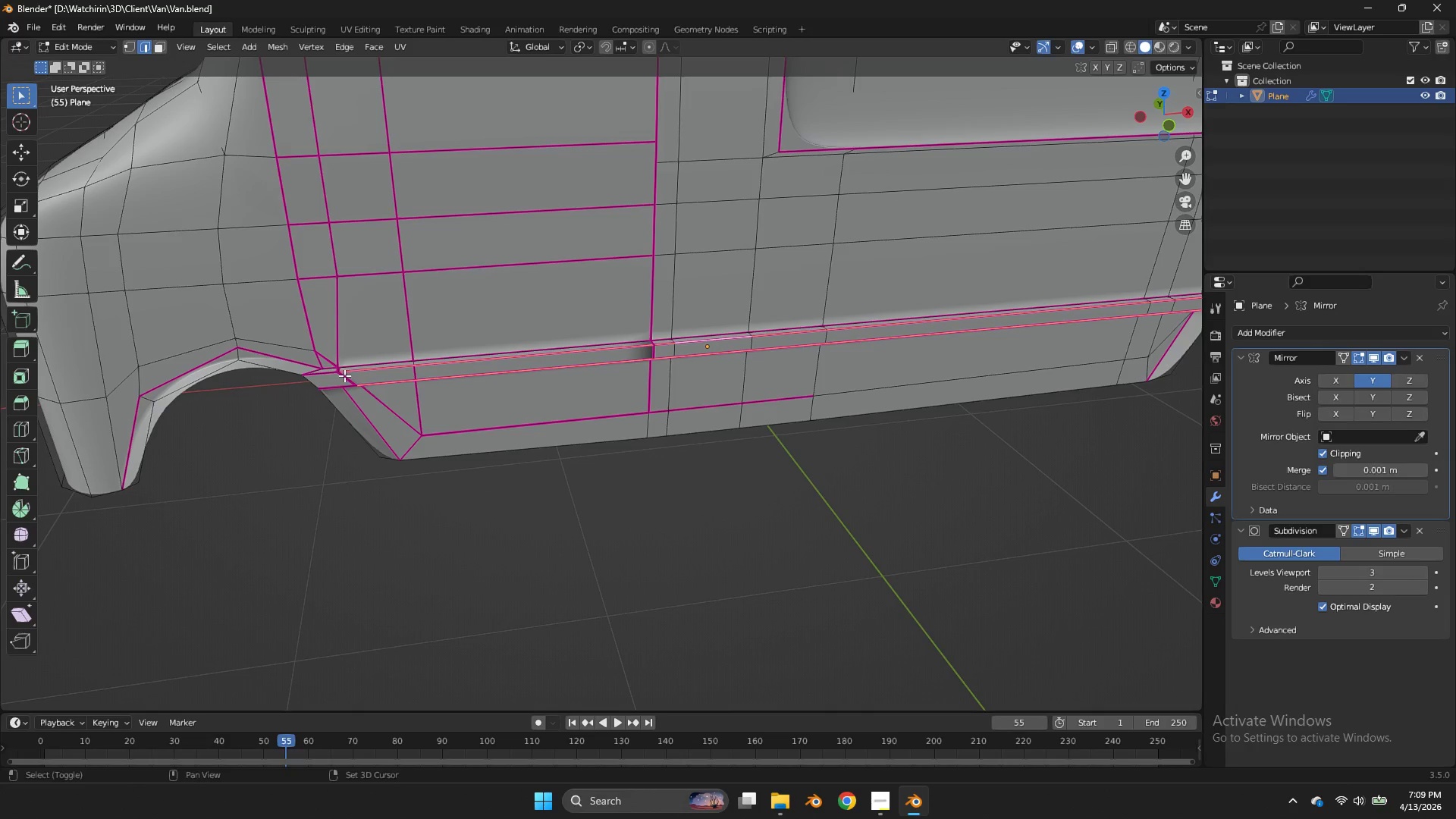 
hold_key(key=AltLeft, duration=3.2)
double_click([344, 375])
 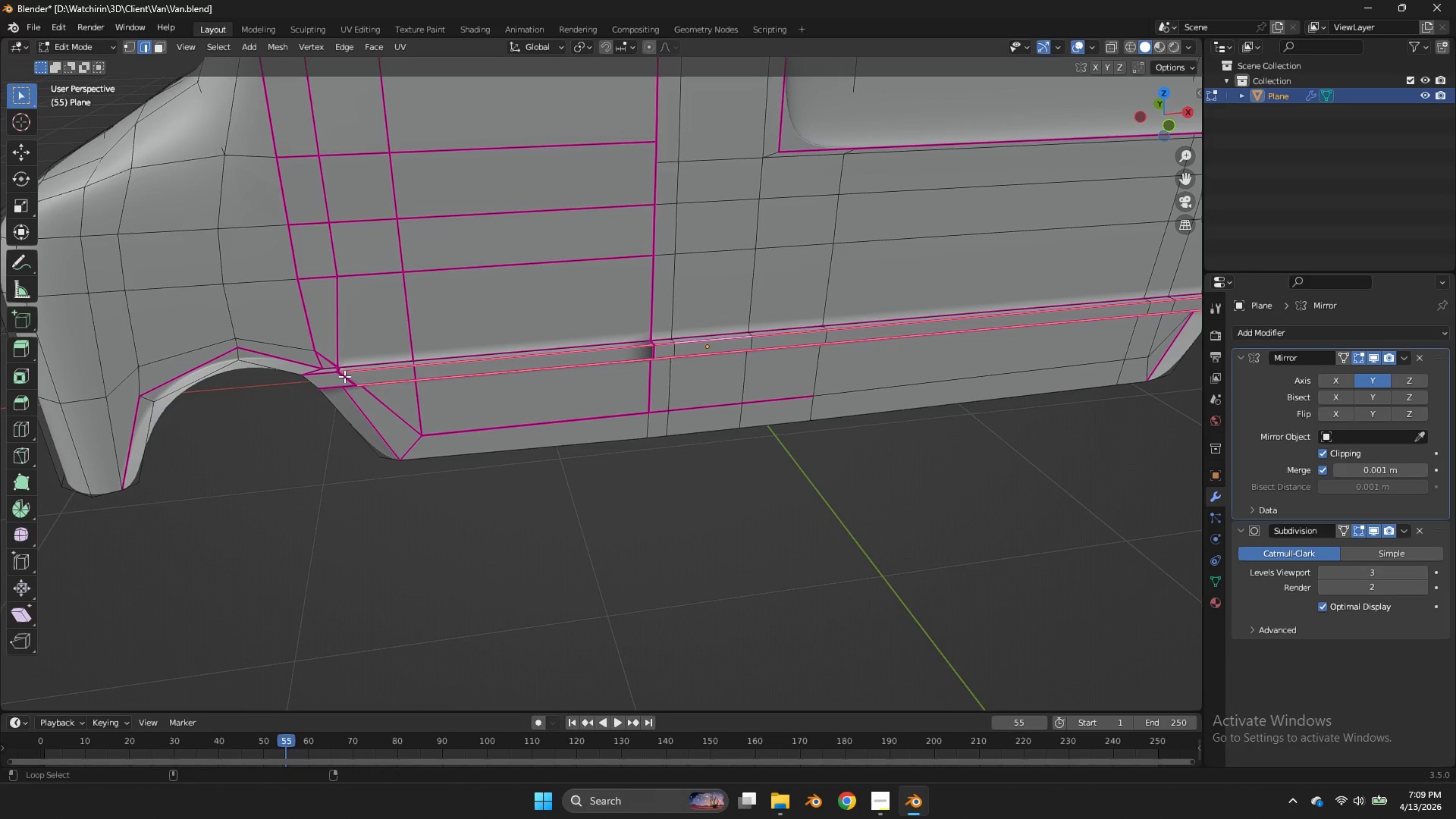 
triple_click([344, 376])
 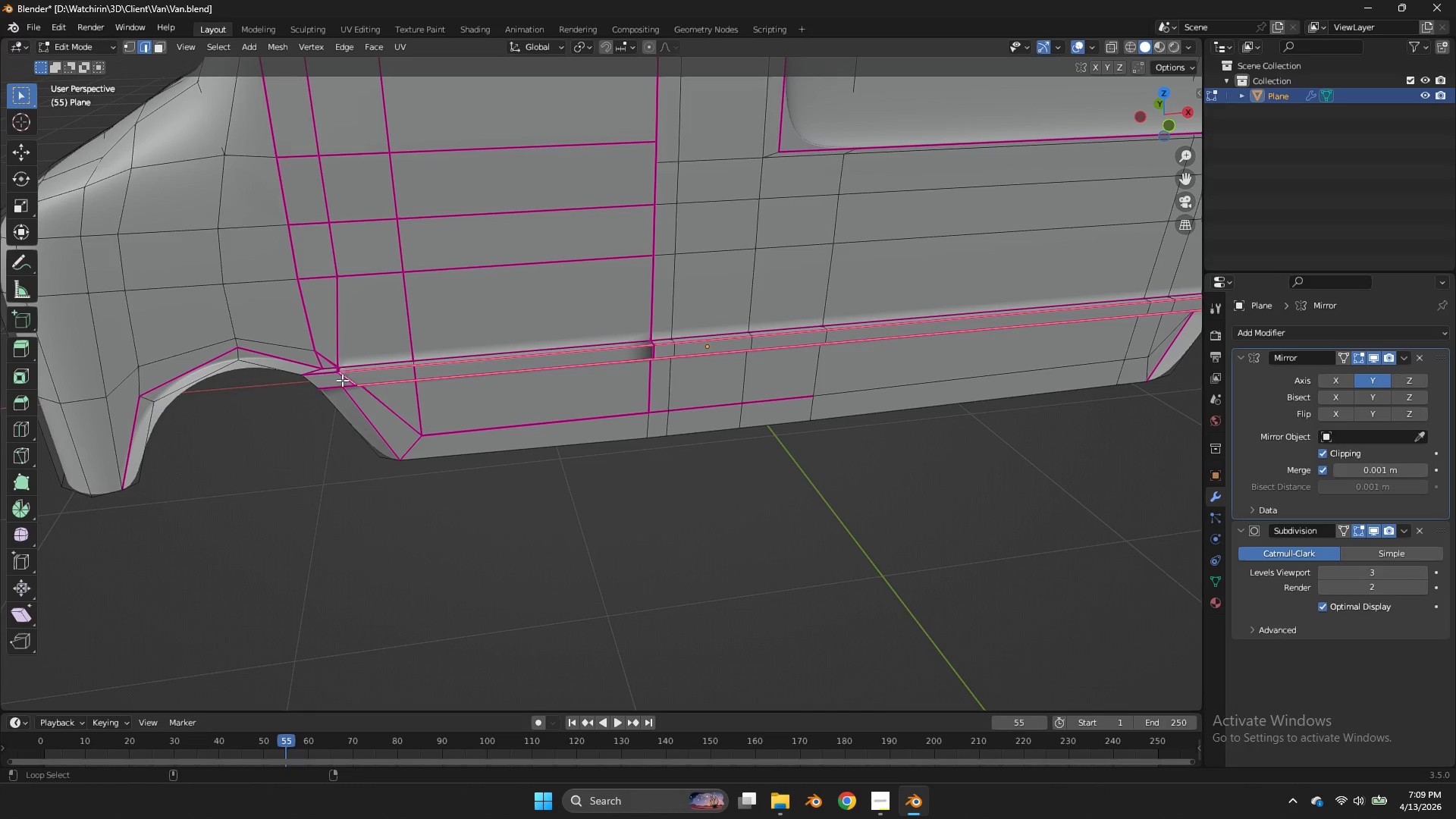 
left_click([342, 380])
 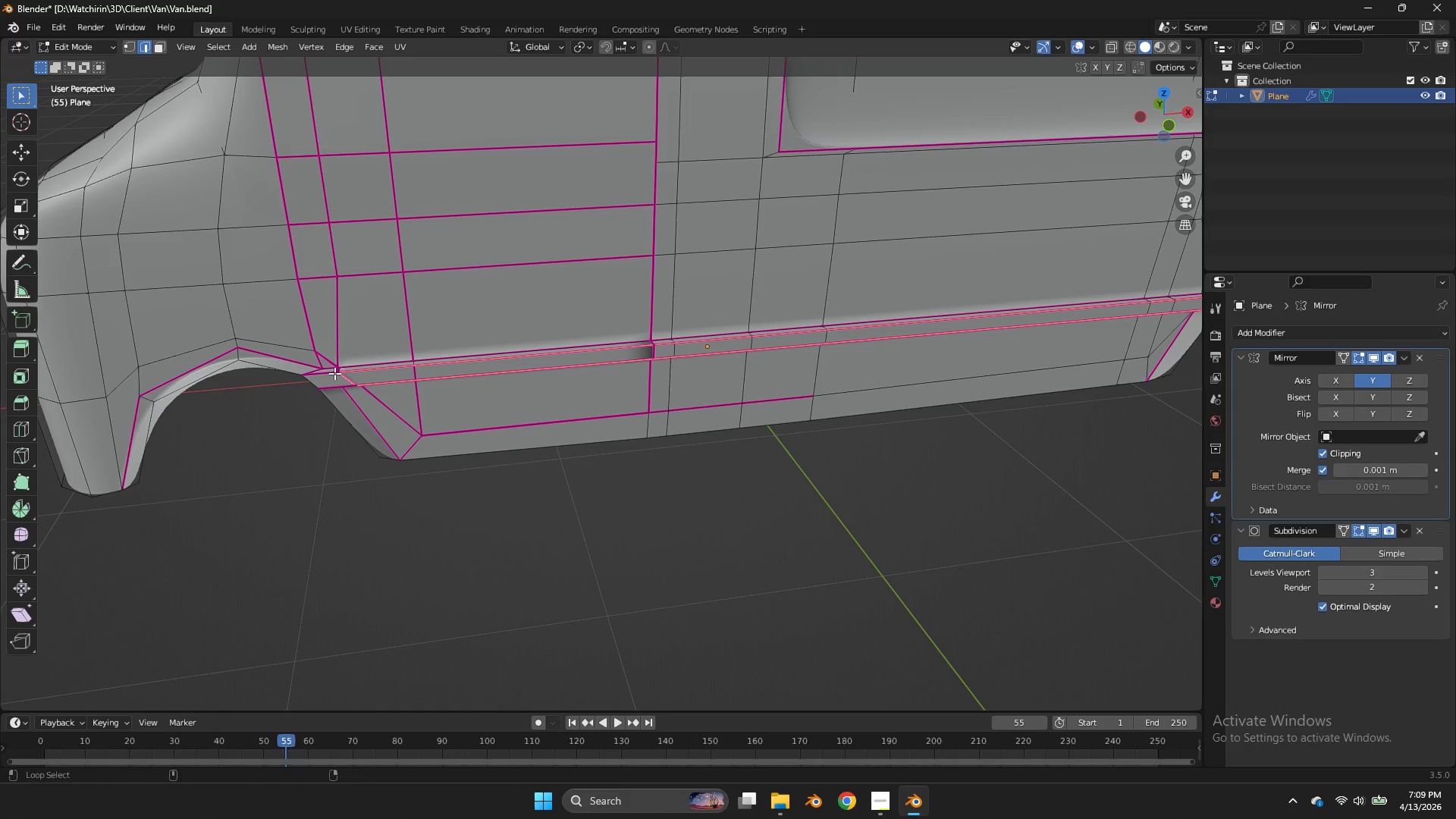 
double_click([334, 373])
 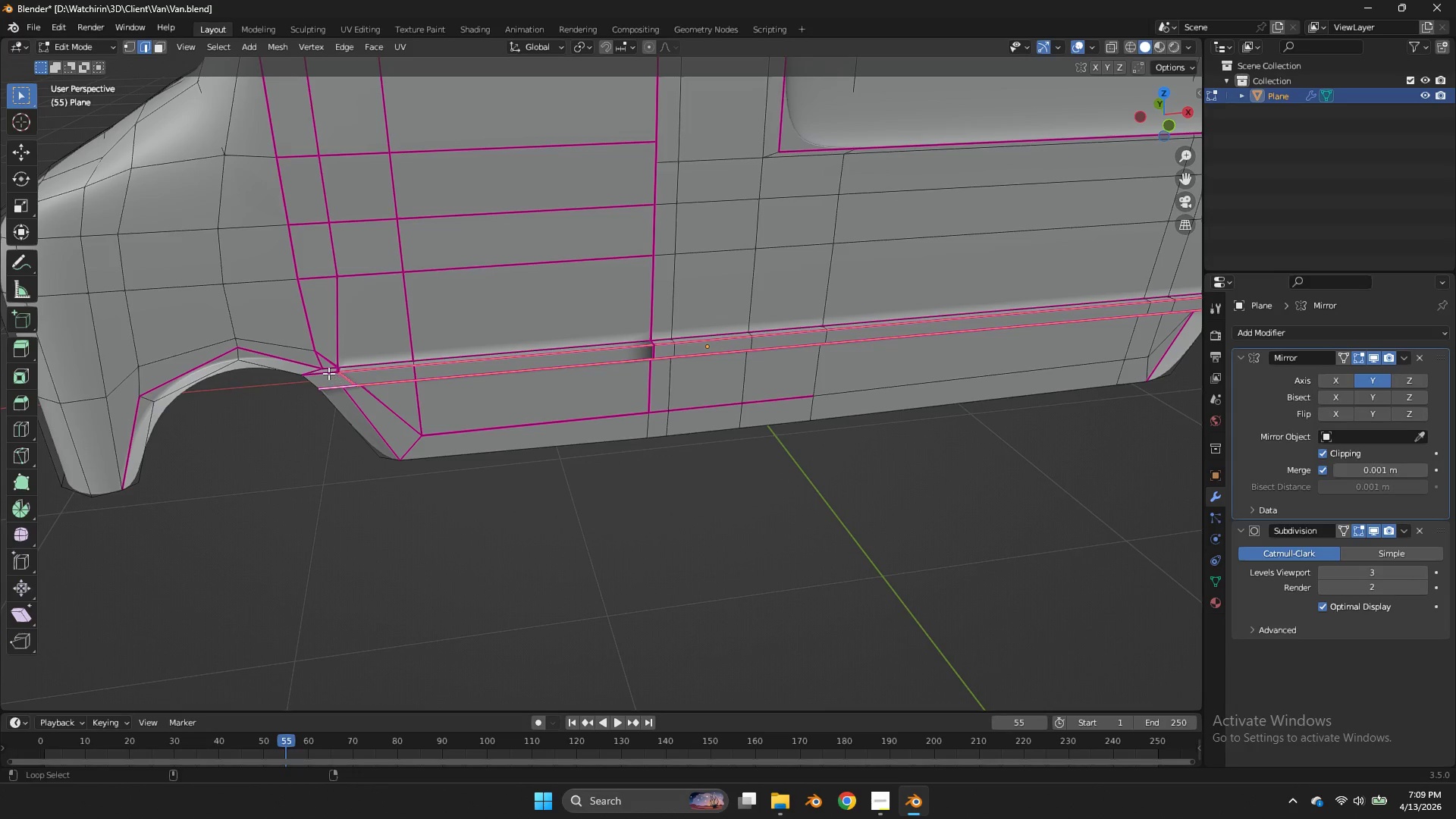 
left_click([334, 373])
 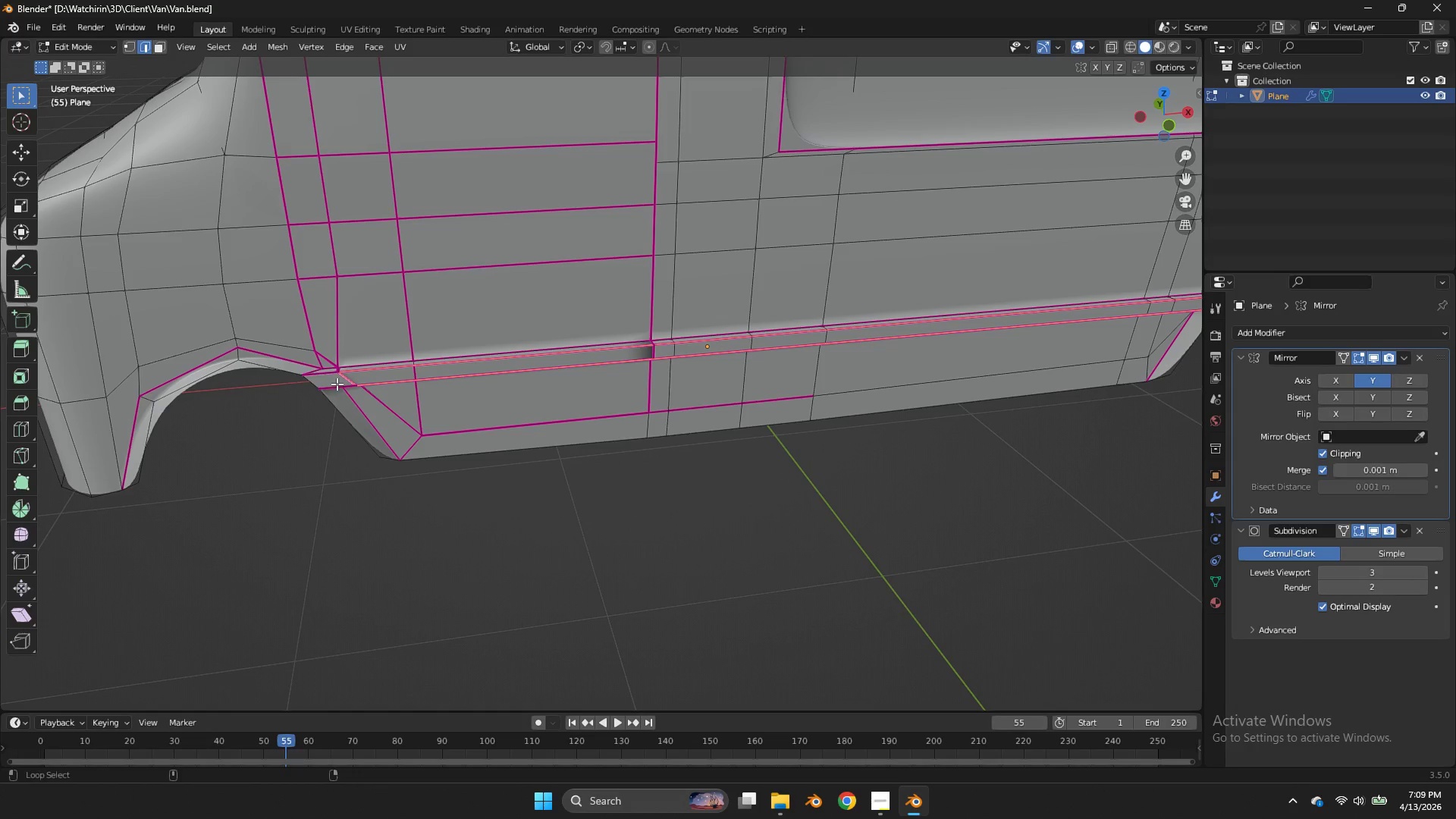 
triple_click([328, 373])
 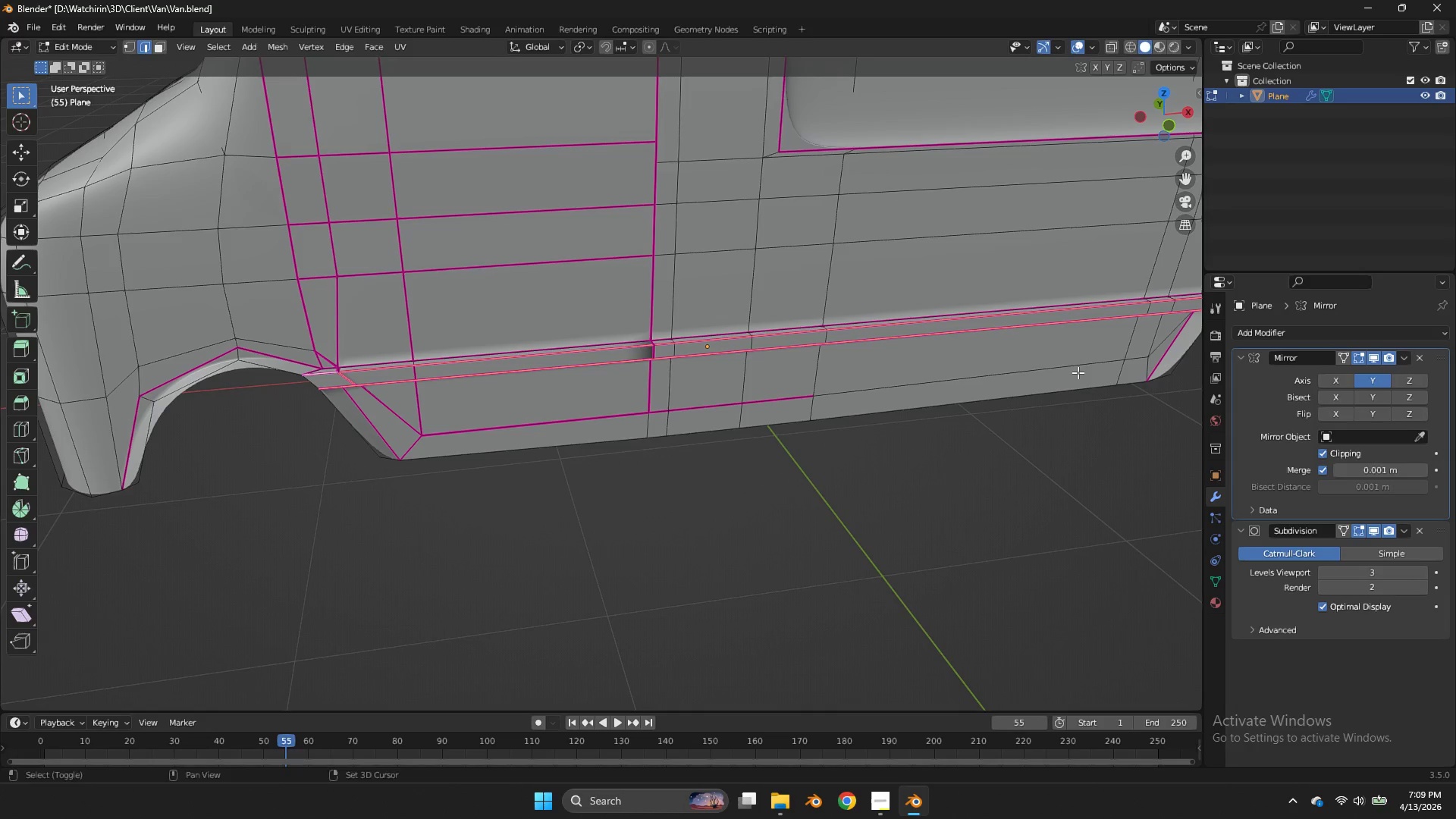 
key(Shift+E)
 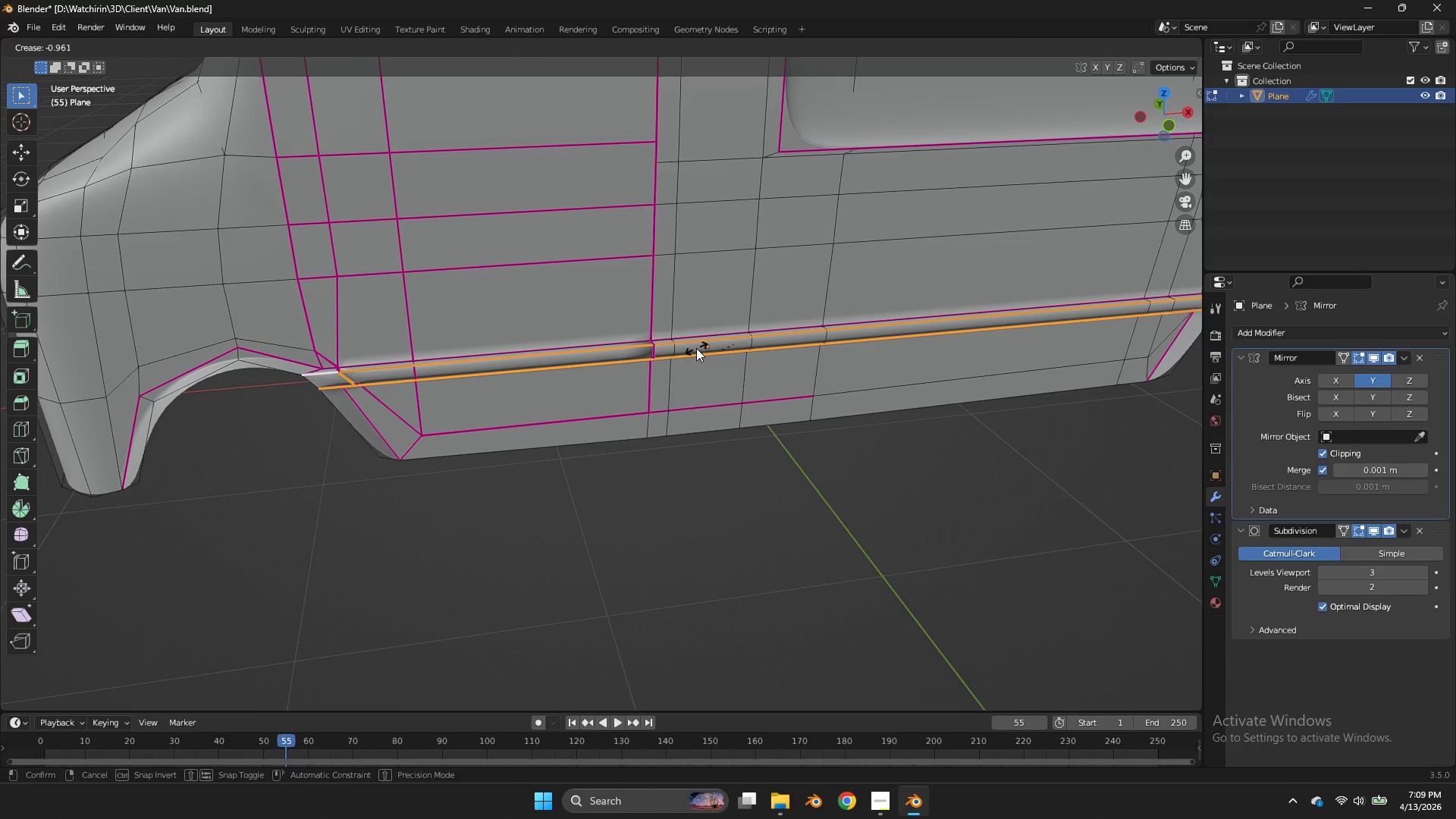 
double_click([696, 348])
 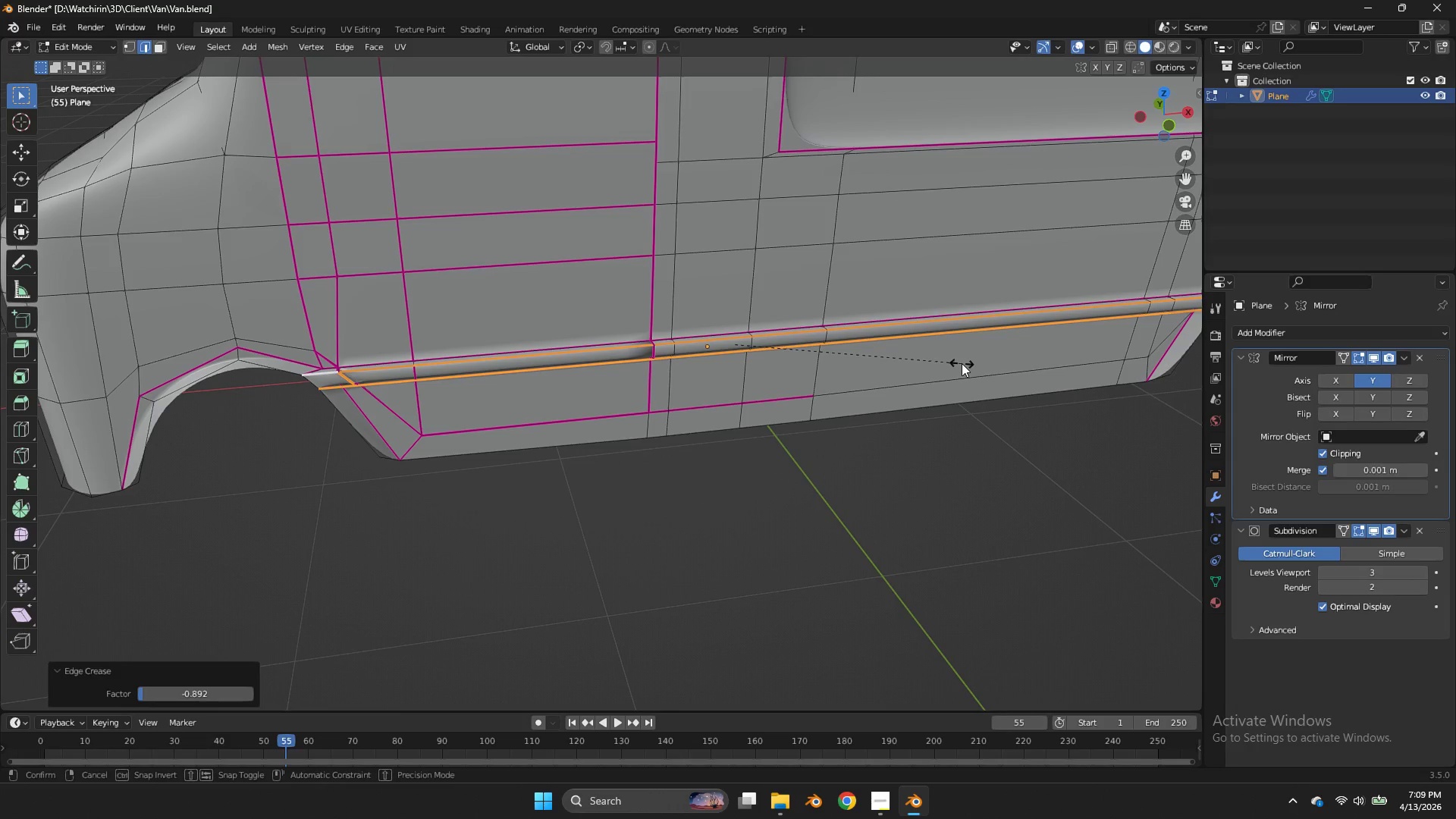 
key(Shift+E)
 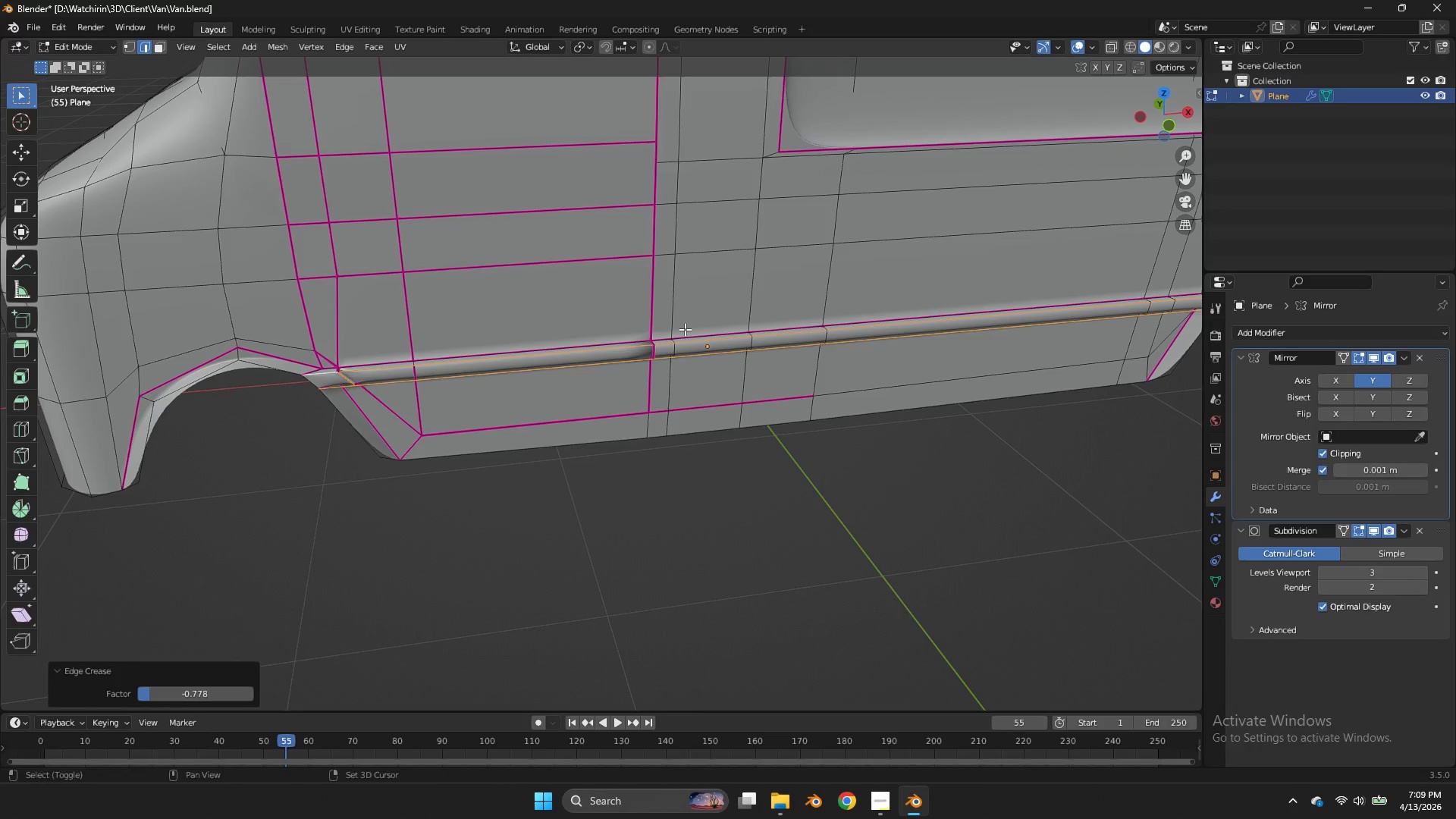 
double_click([685, 329])
 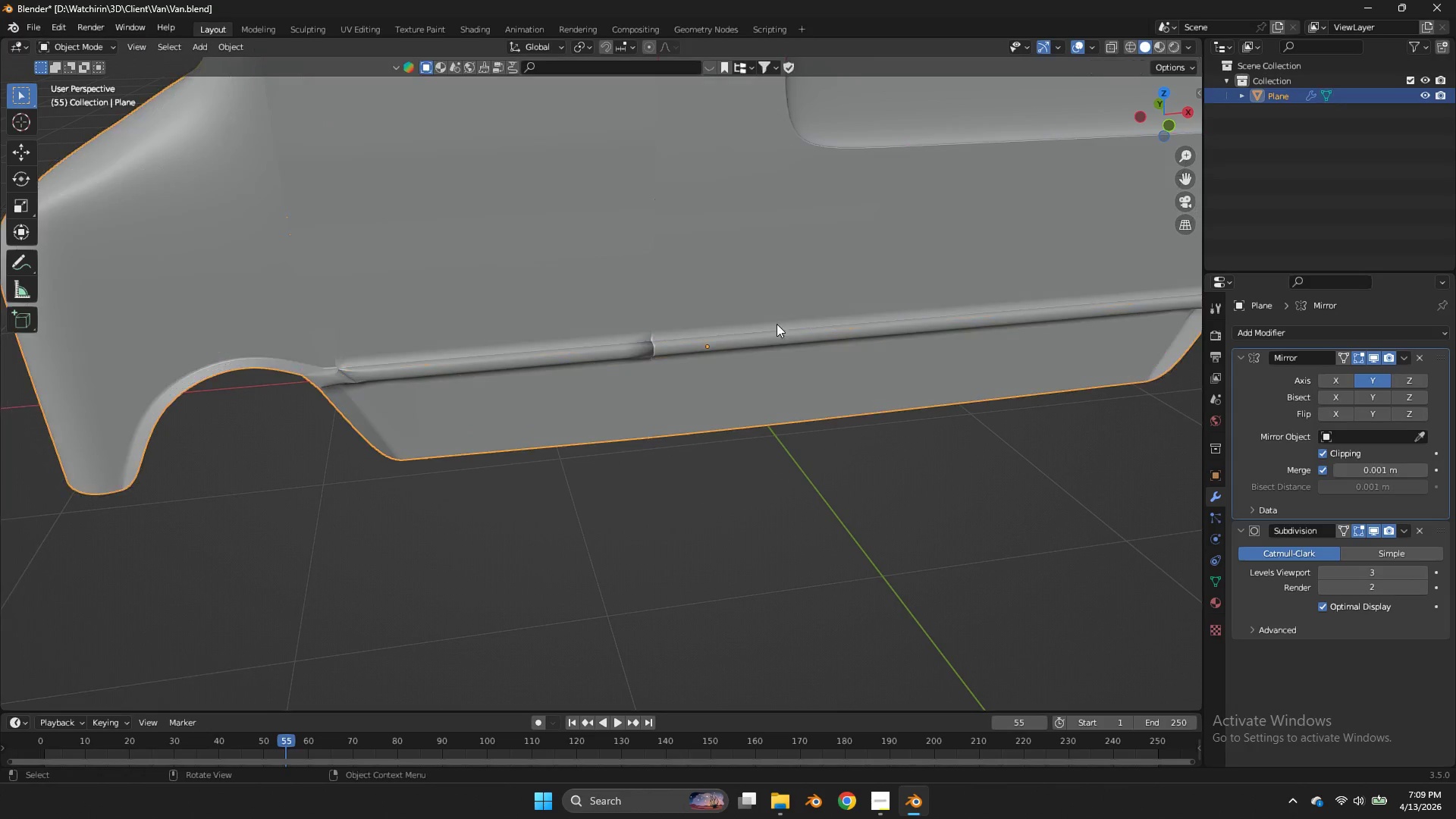 
left_click([685, 329])
 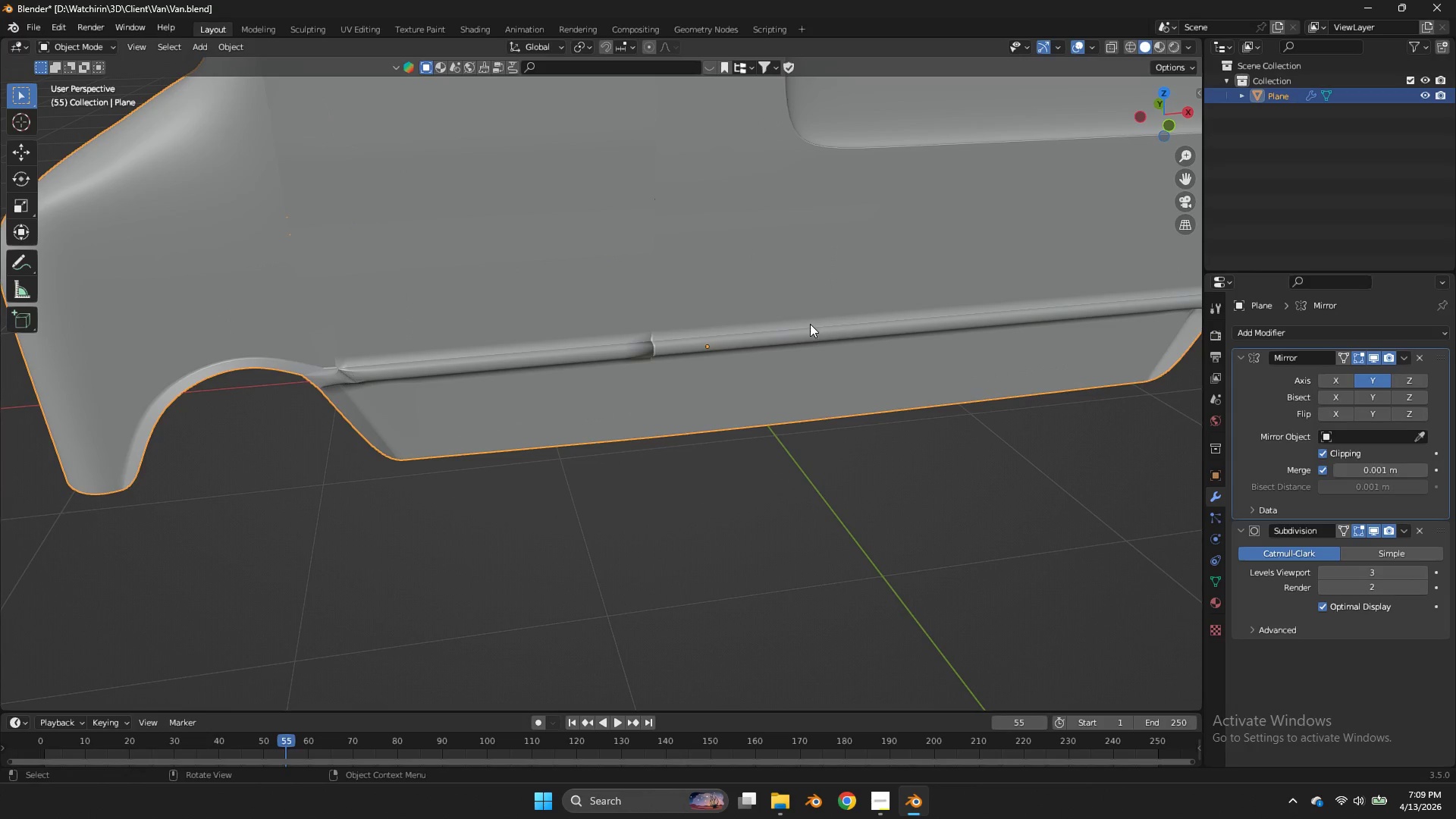 
key(Tab)
 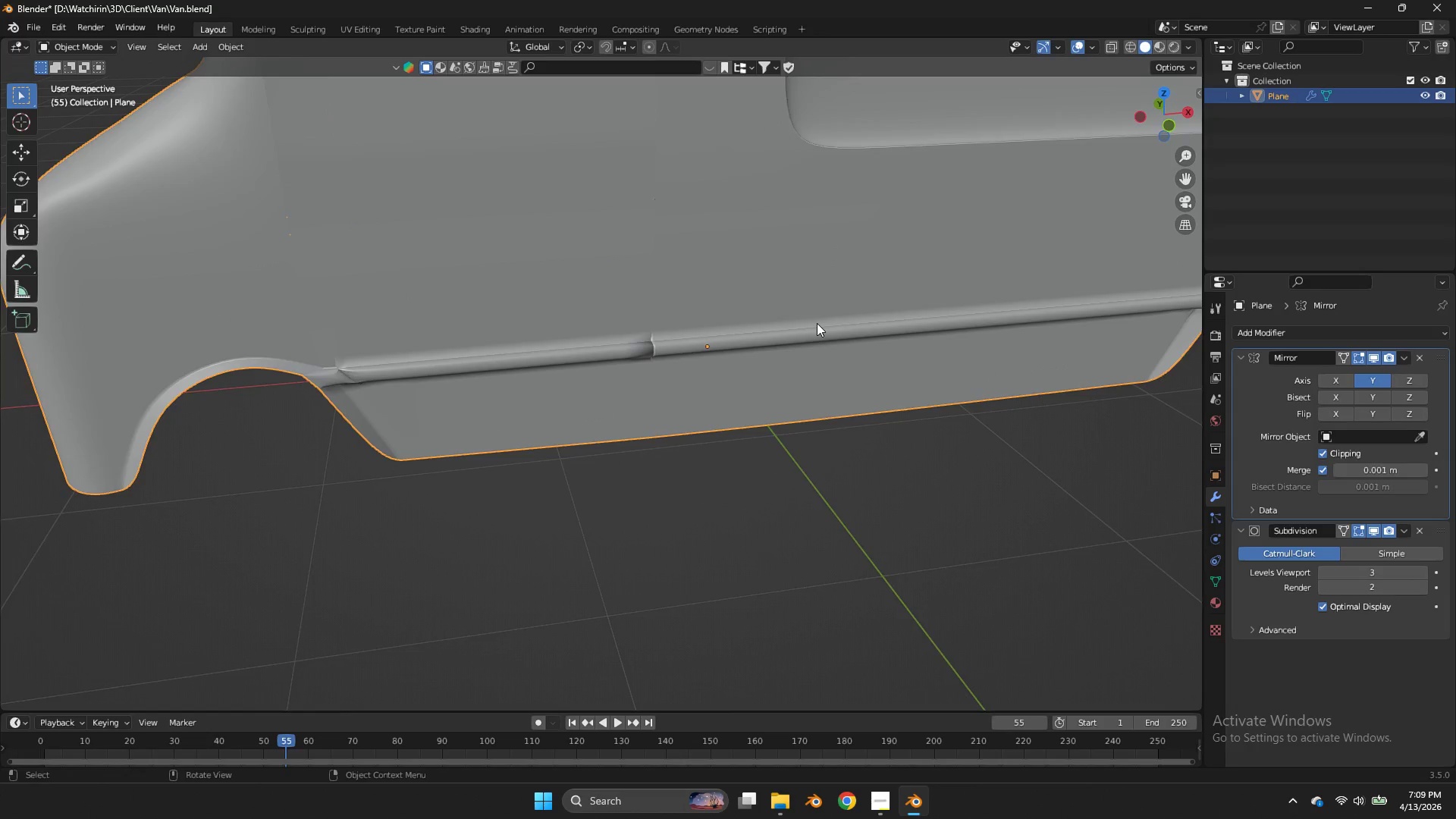 
key(Tab)
 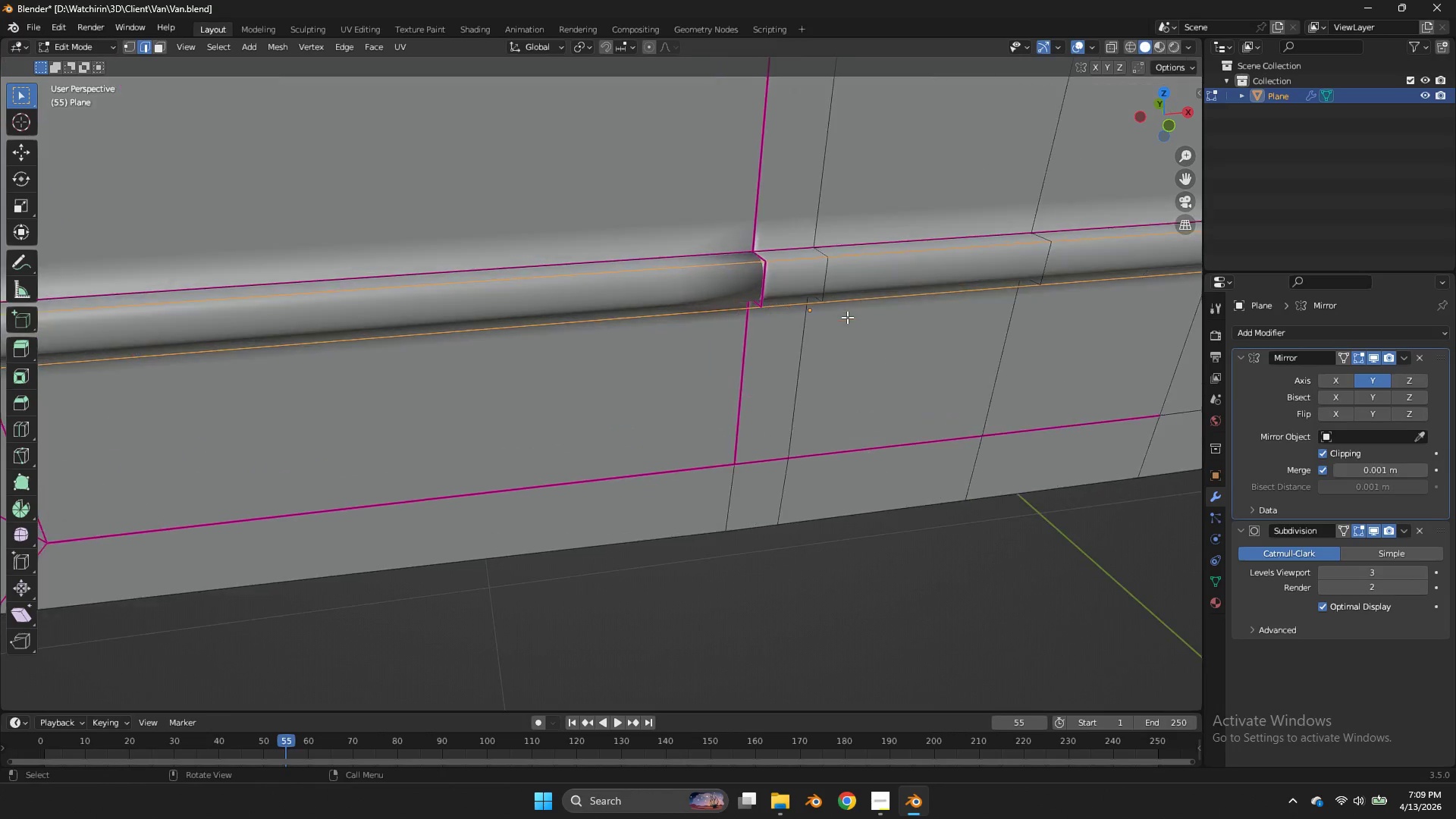 
scroll: coordinate [830, 324], scroll_direction: up, amount: 4.0
 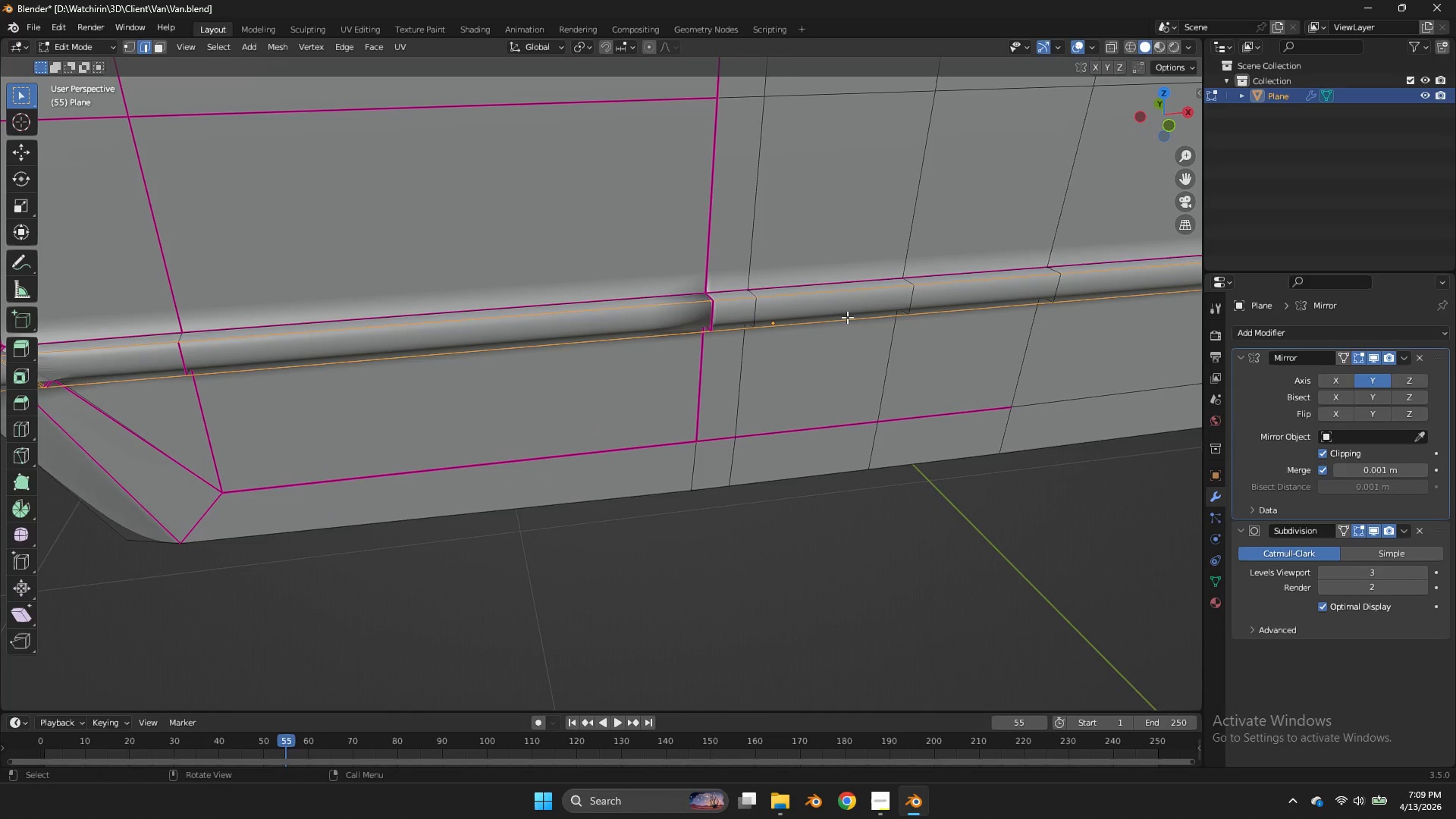 
hold_key(key=ShiftLeft, duration=0.47)
 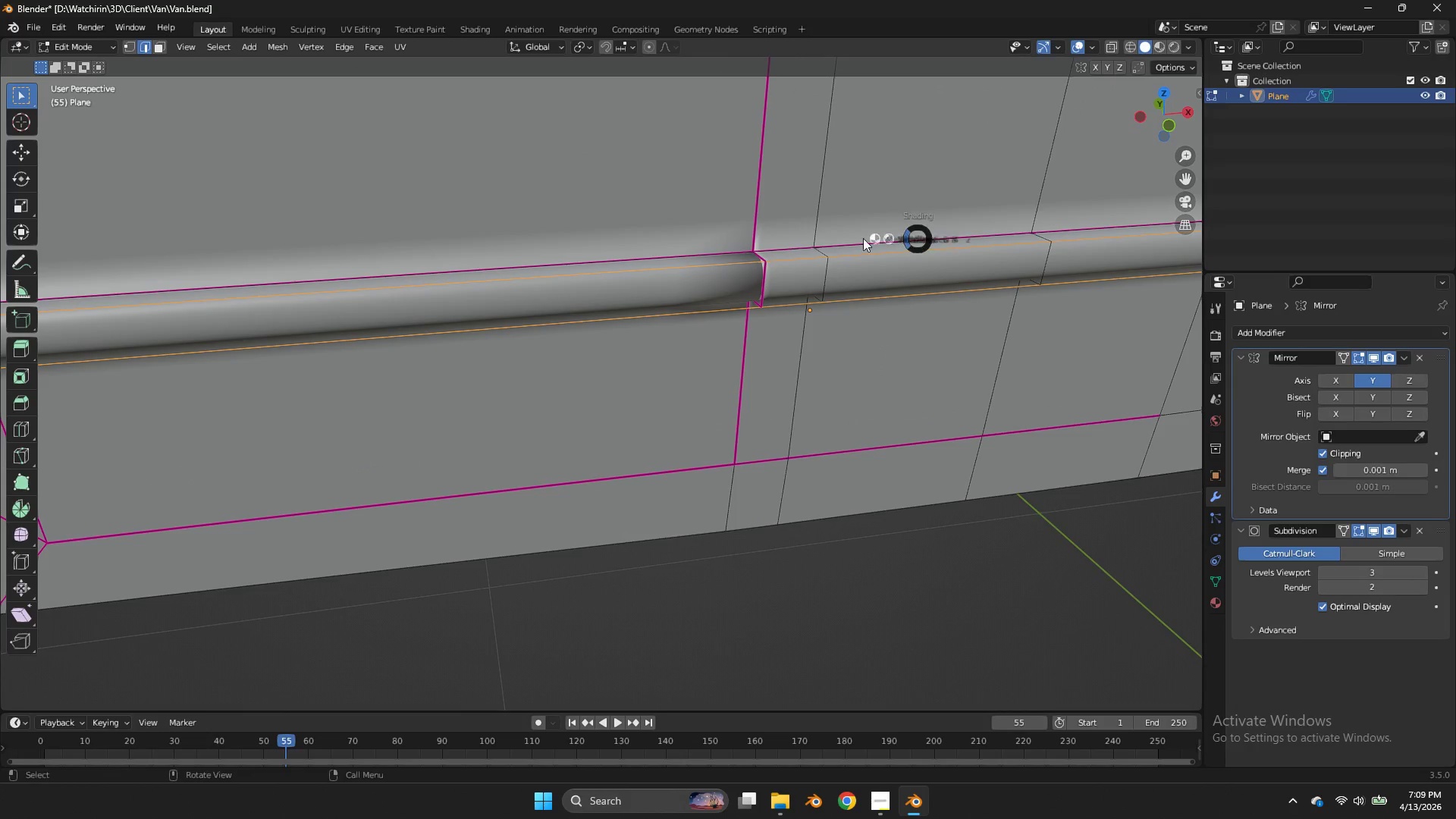 
scroll: coordinate [847, 317], scroll_direction: up, amount: 2.0
 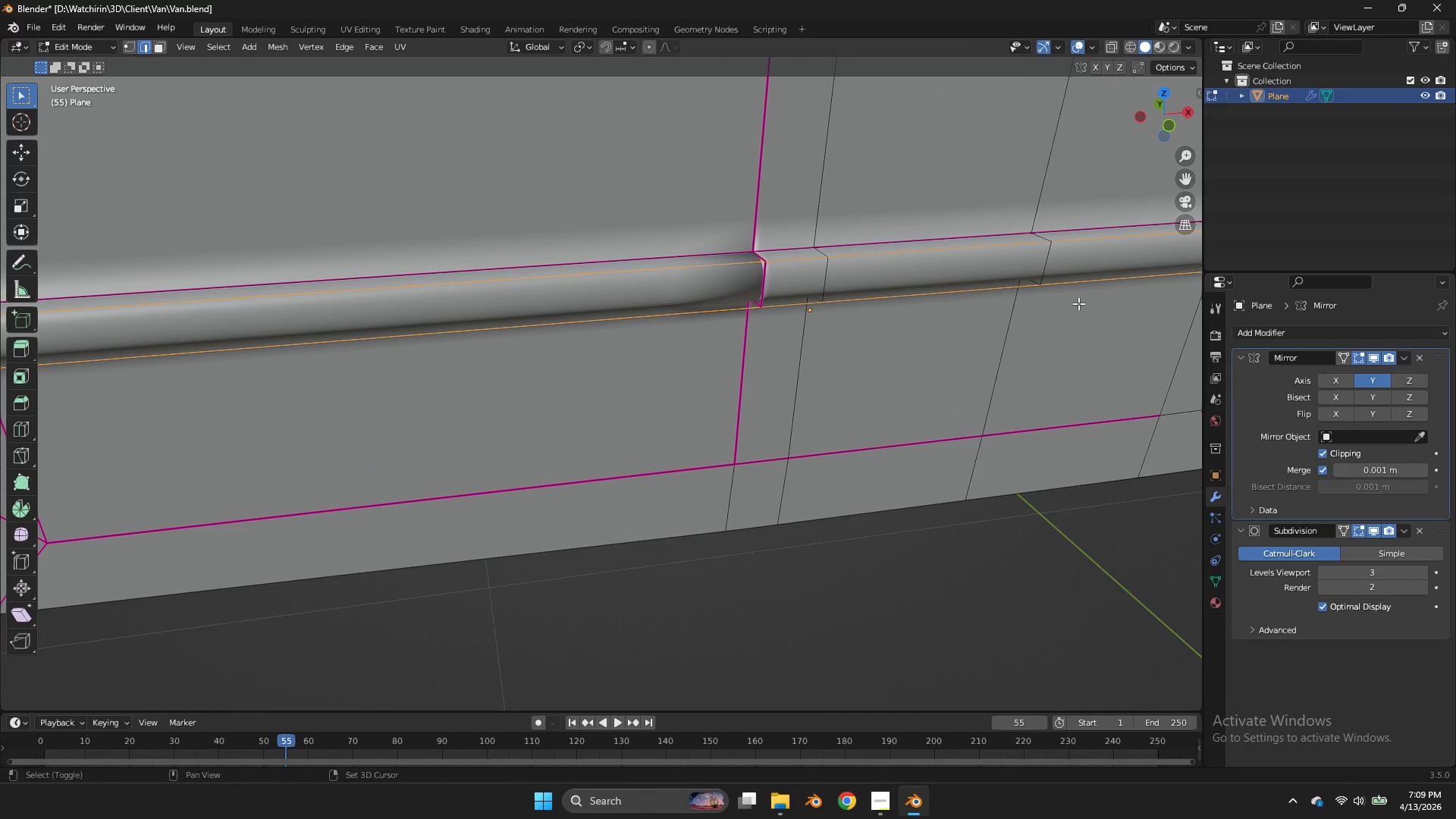 
key(Z)
 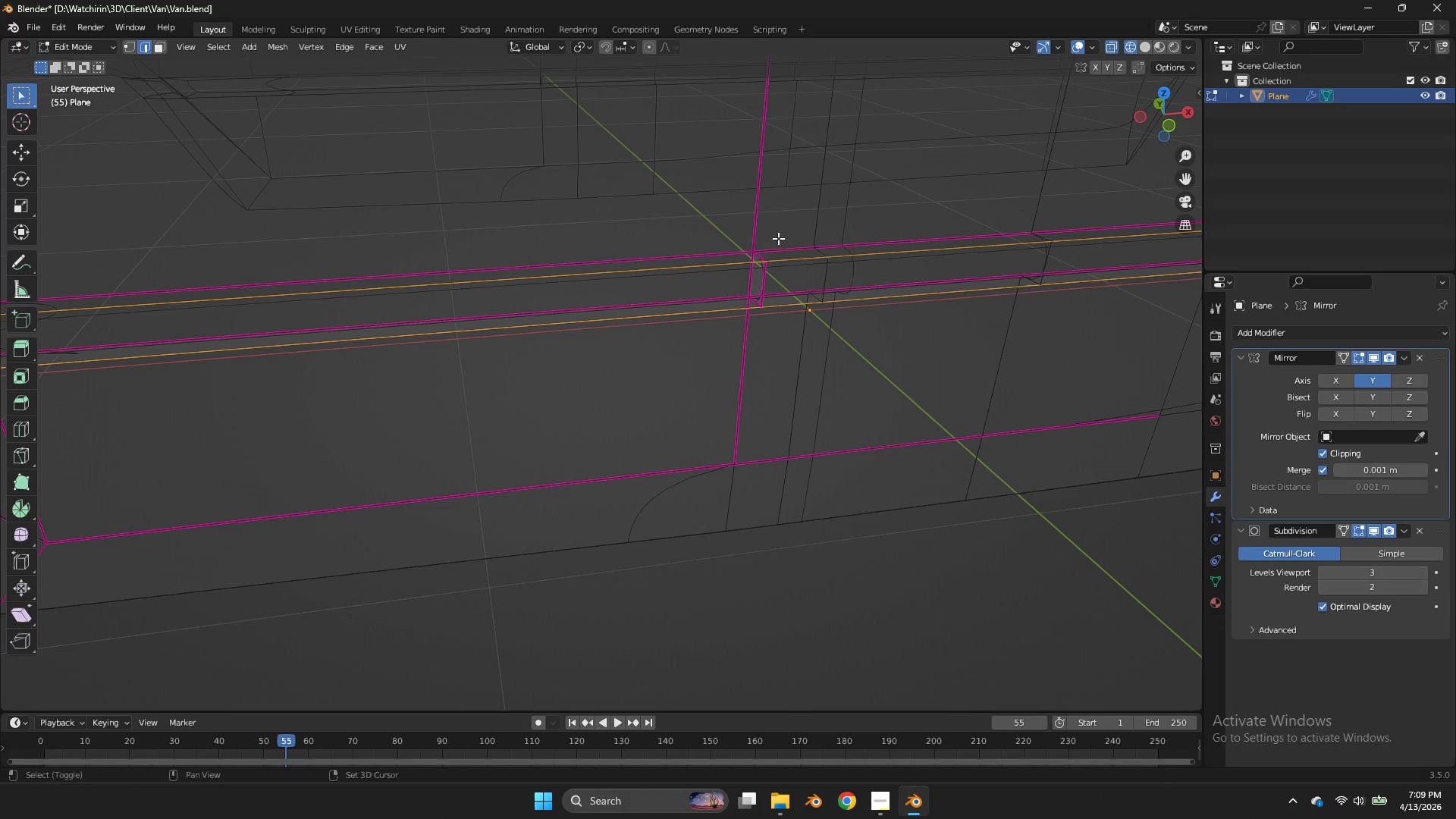 
key(Shift+ShiftLeft)
 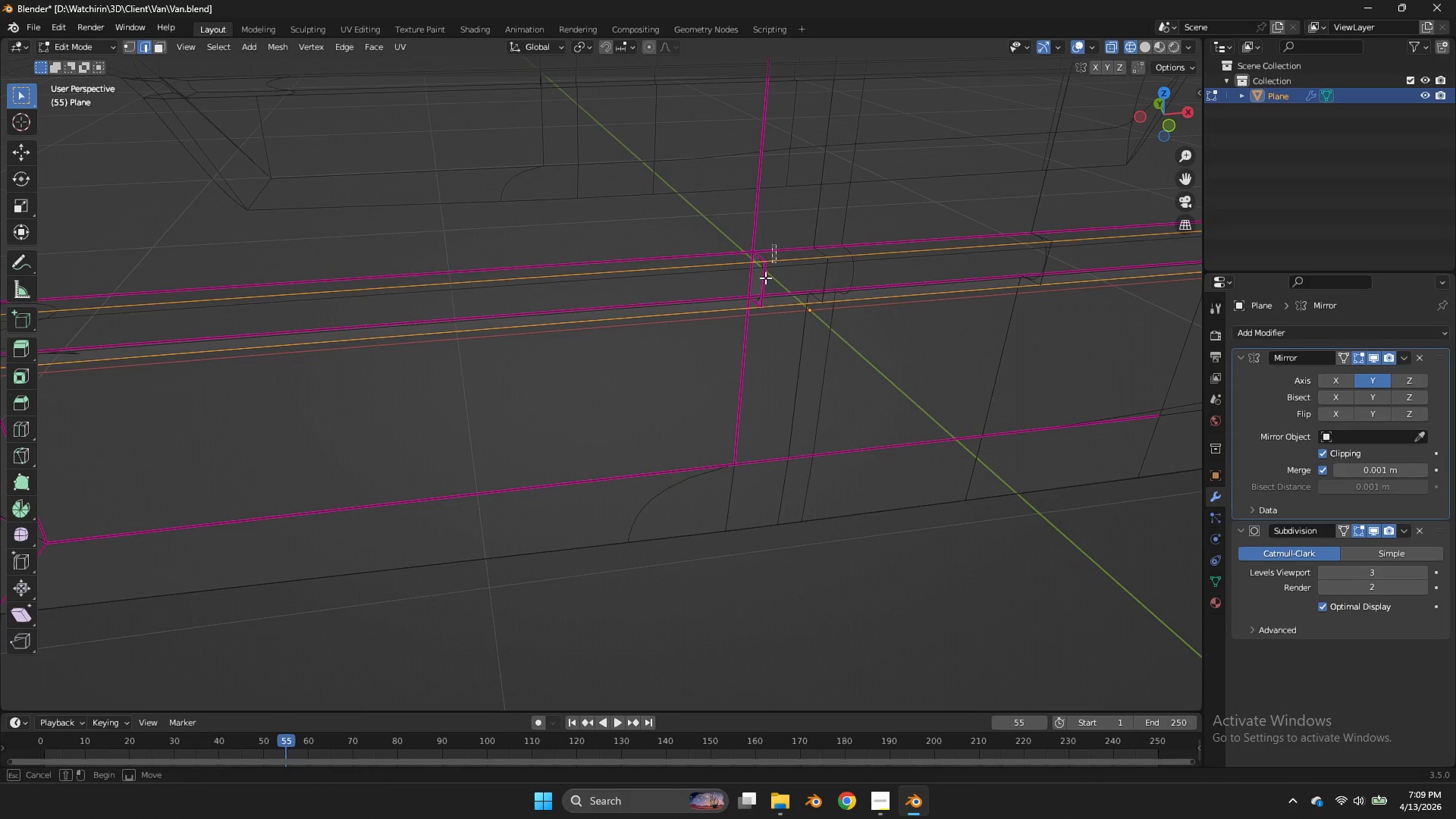 
left_click_drag(start_coordinate=[776, 244], to_coordinate=[737, 315])
 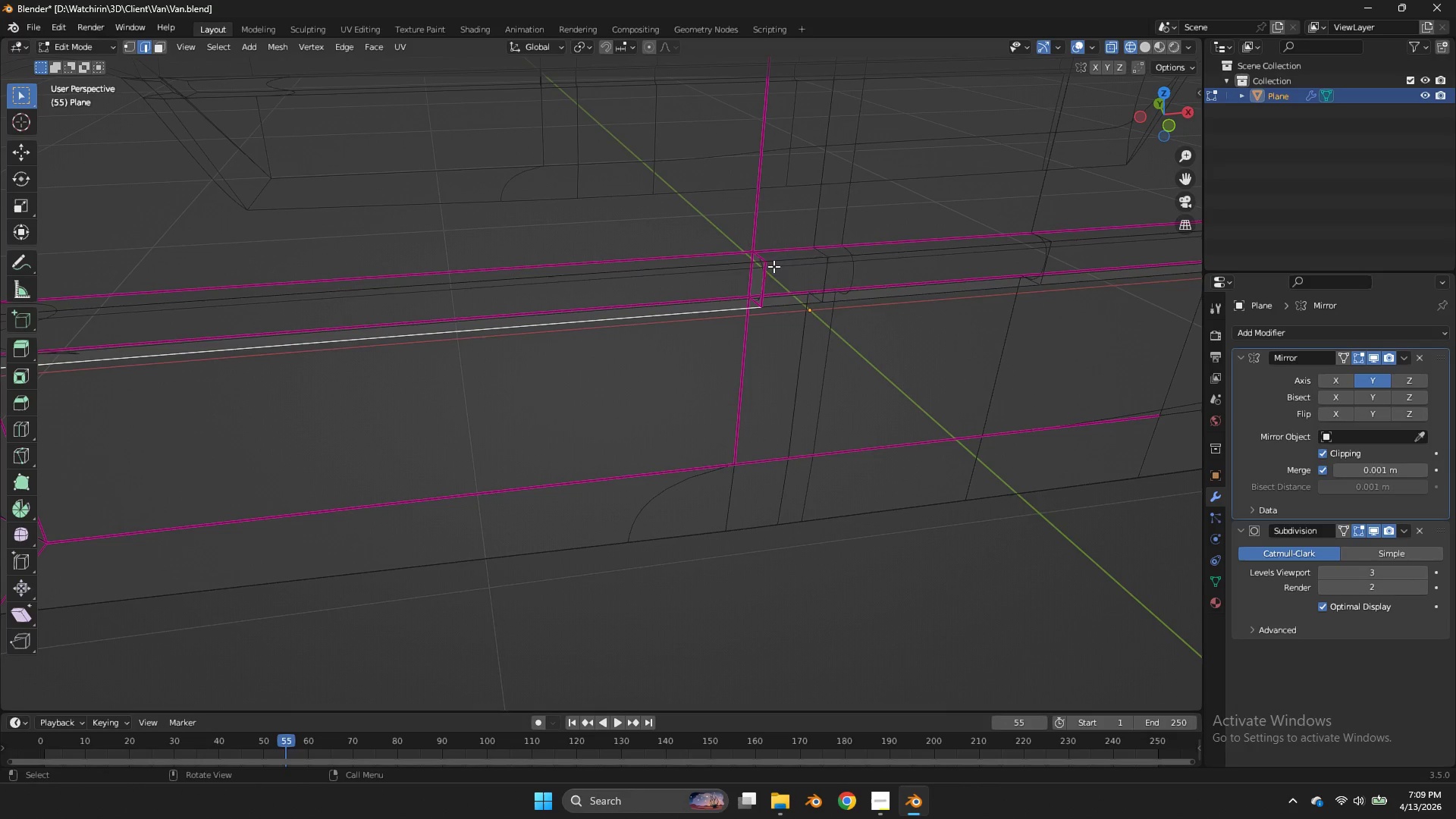 
key(Z)
 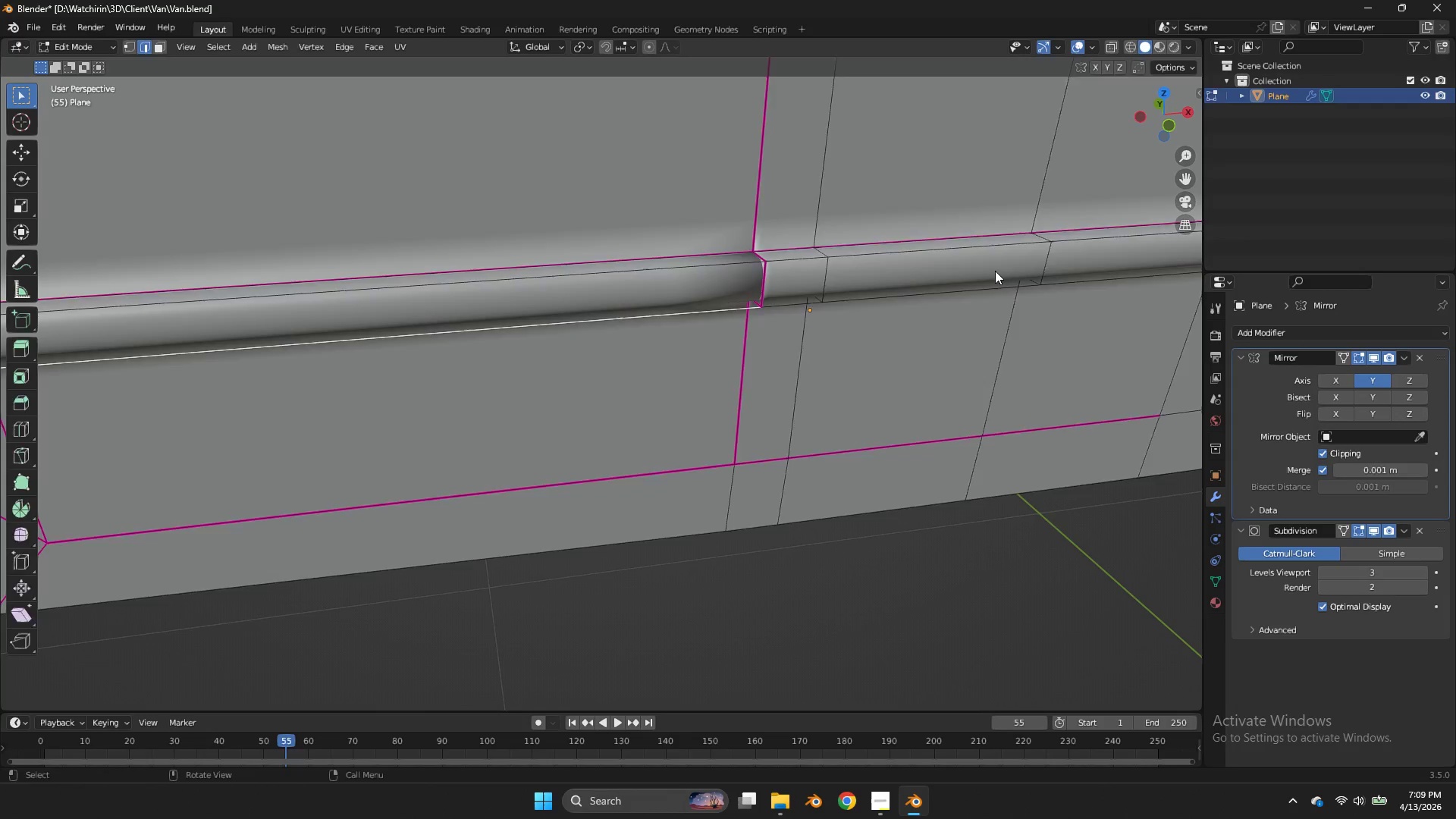 
key(Tab)
 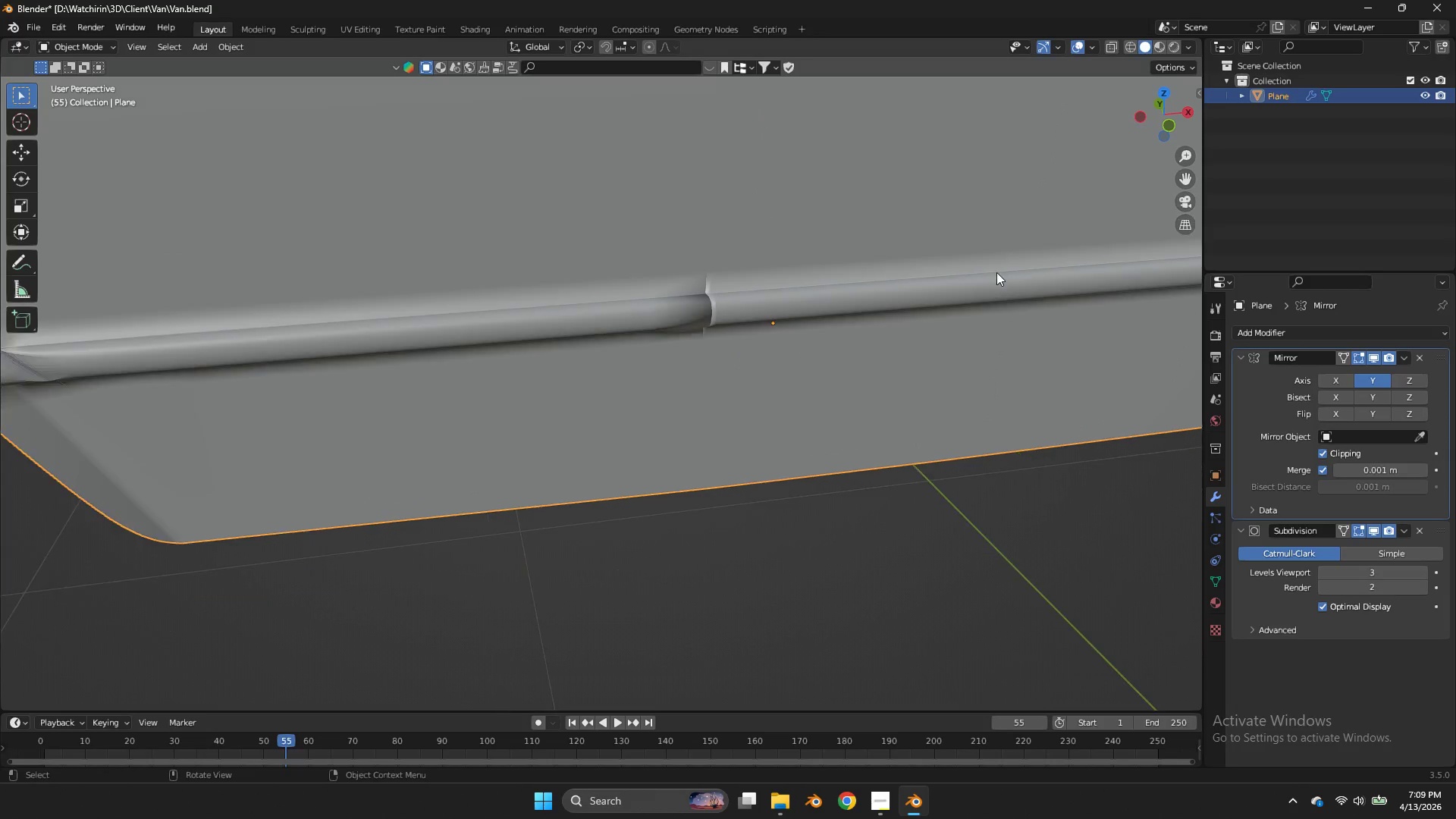 
key(Control+ControlLeft)
 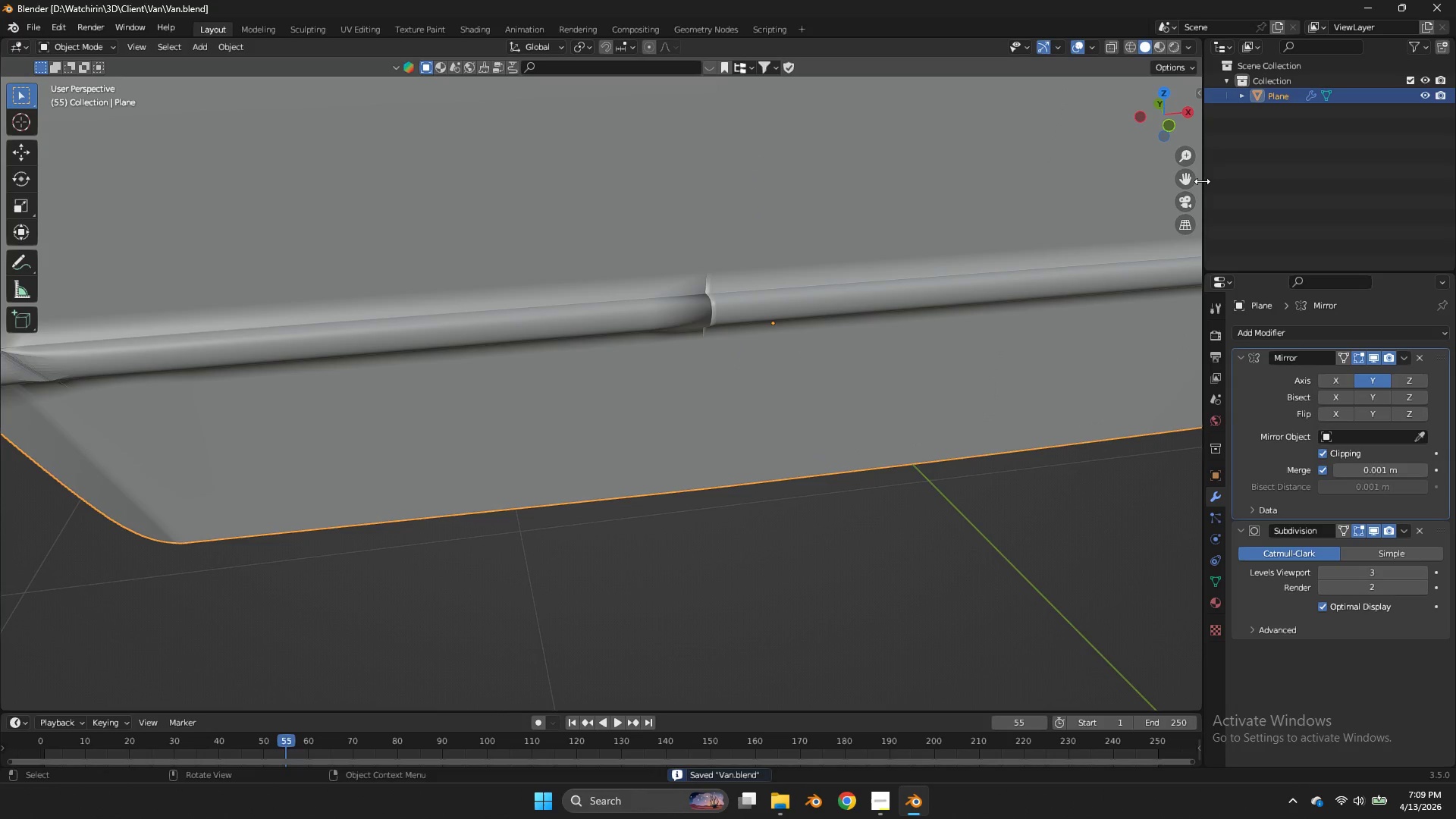 
scroll: coordinate [996, 272], scroll_direction: down, amount: 2.0
 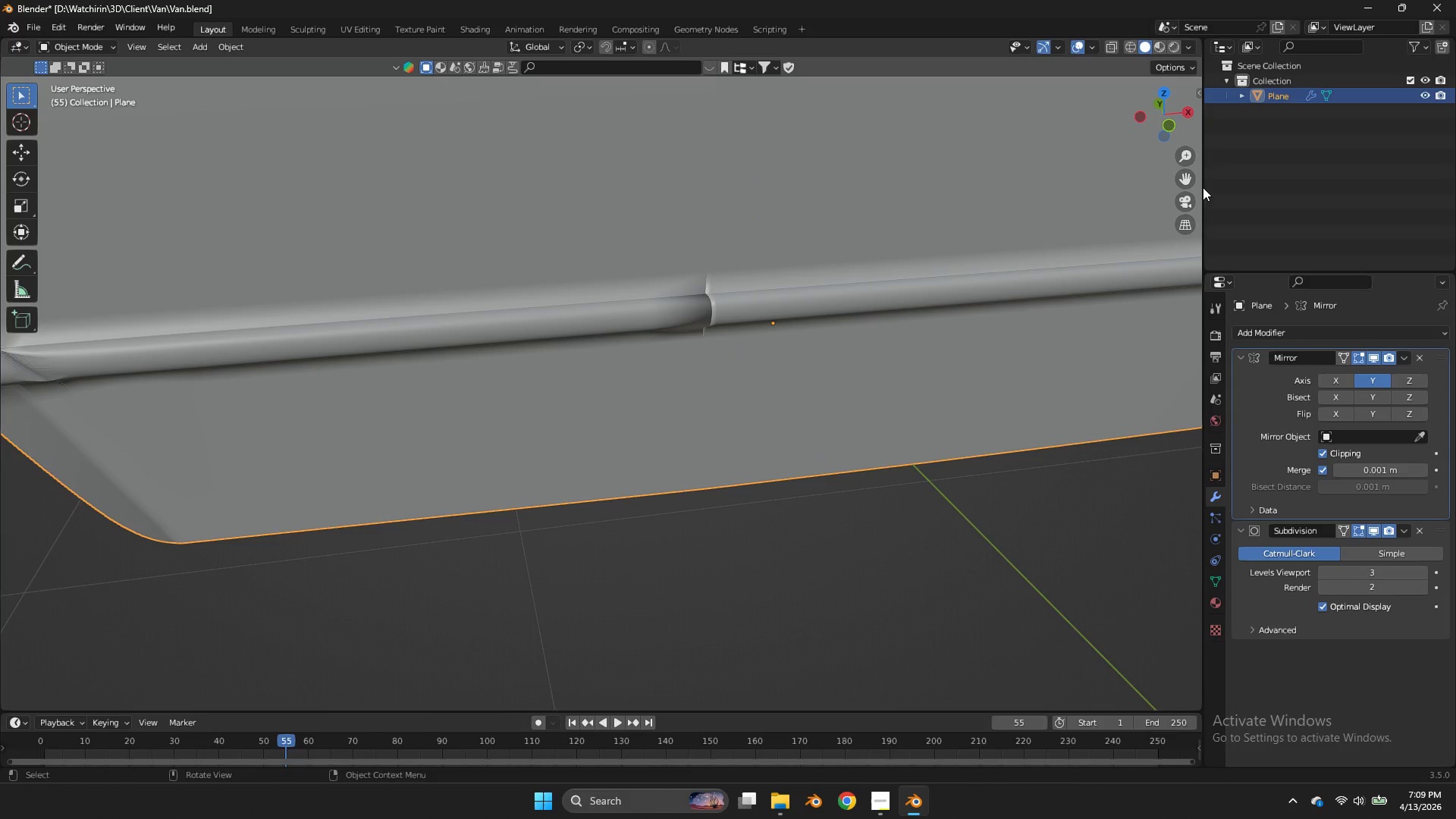 
key(Control+S)
 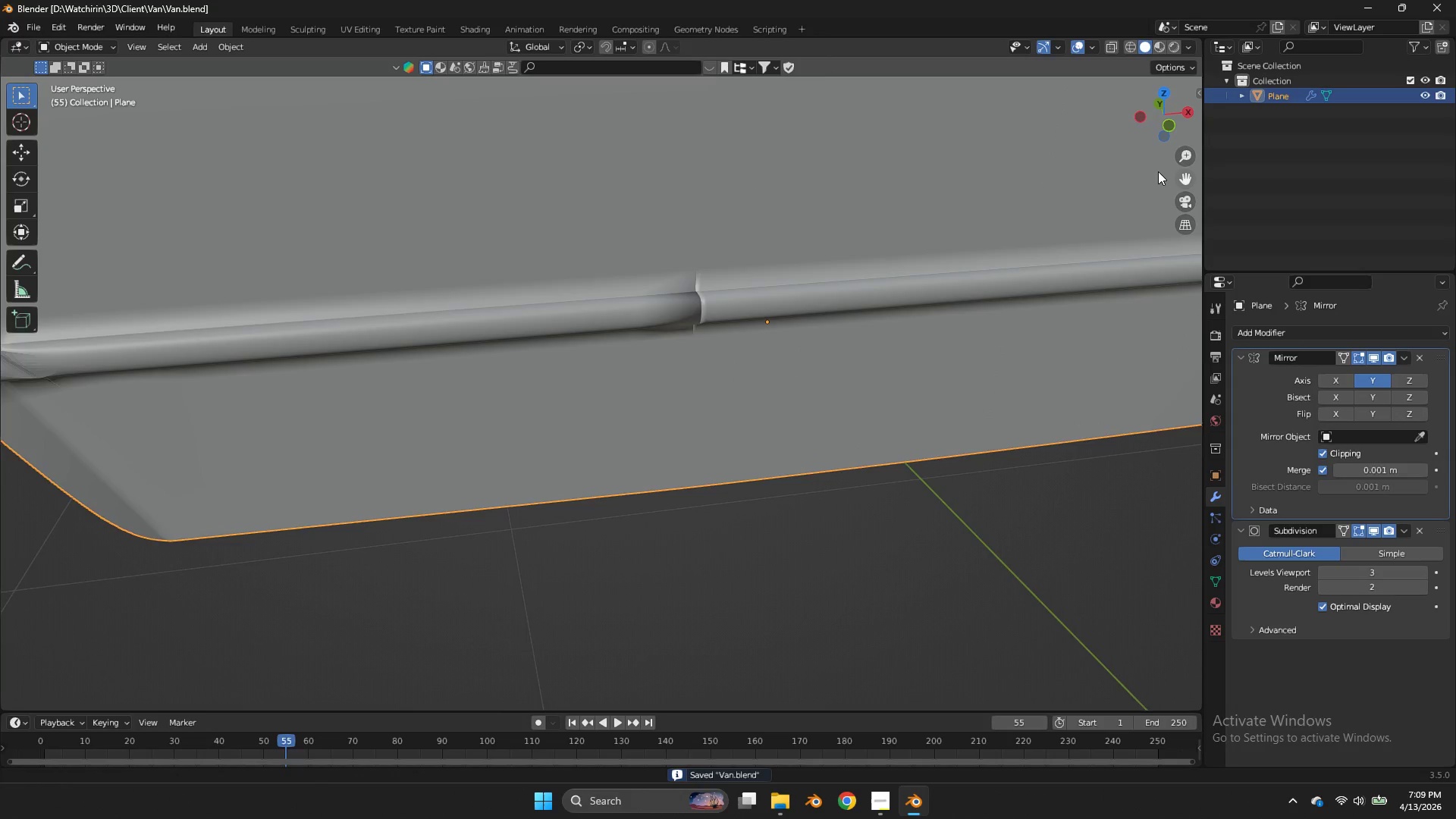 
left_click_drag(start_coordinate=[1176, 175], to_coordinate=[155, 293])
 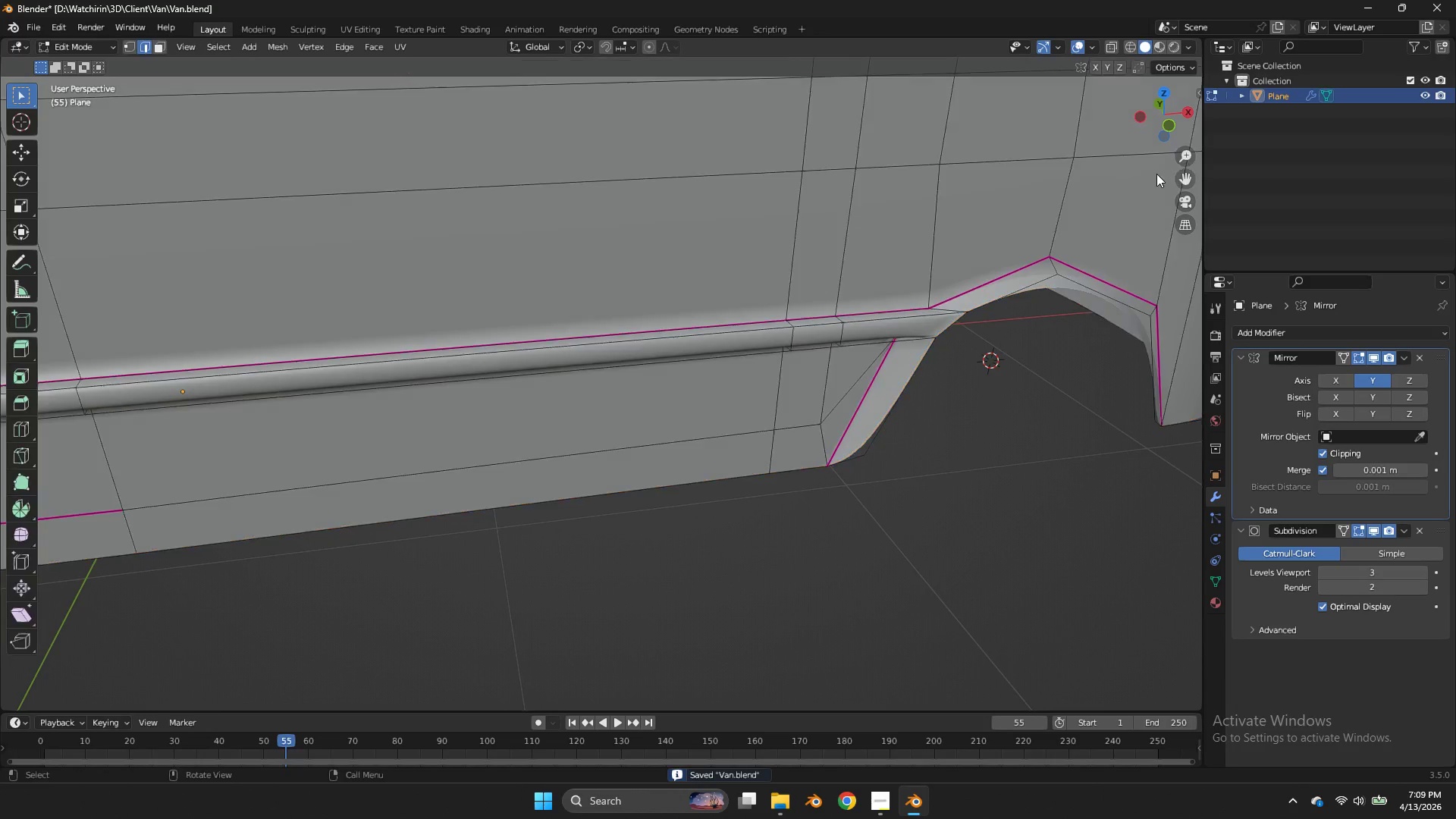 
key(Tab)
 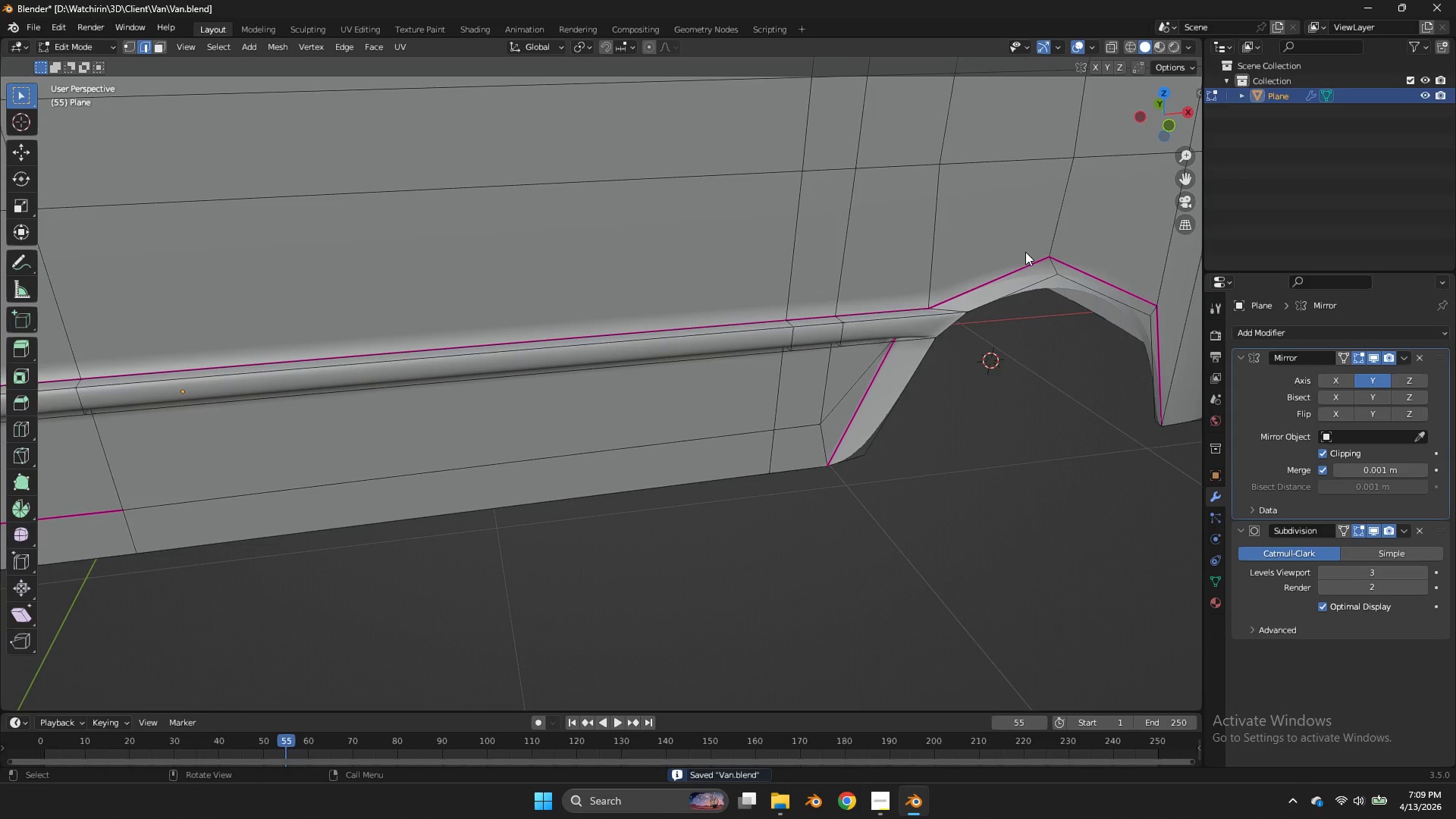 
scroll: coordinate [1025, 252], scroll_direction: down, amount: 2.0
 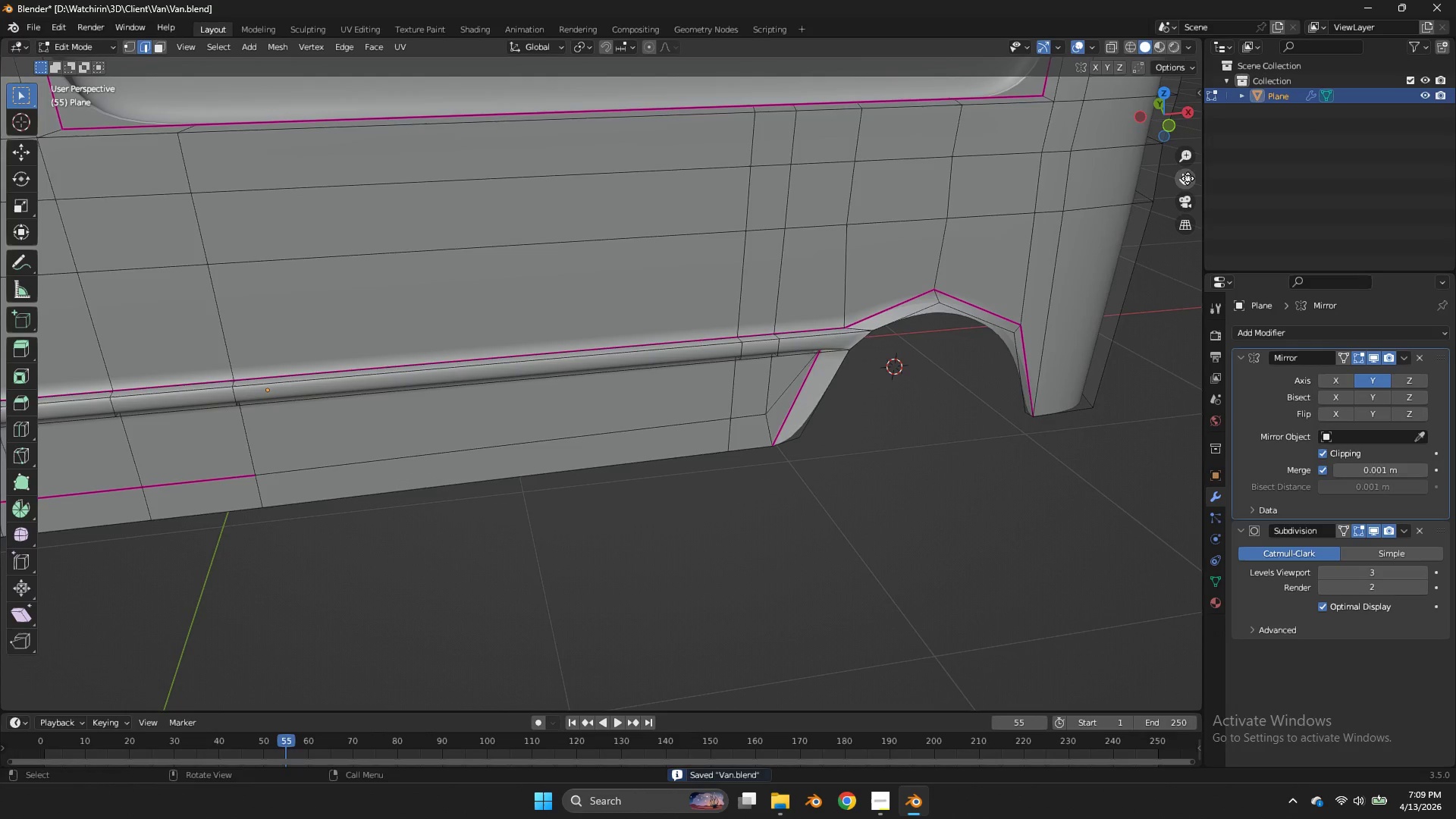 
left_click_drag(start_coordinate=[1188, 178], to_coordinate=[620, 124])
 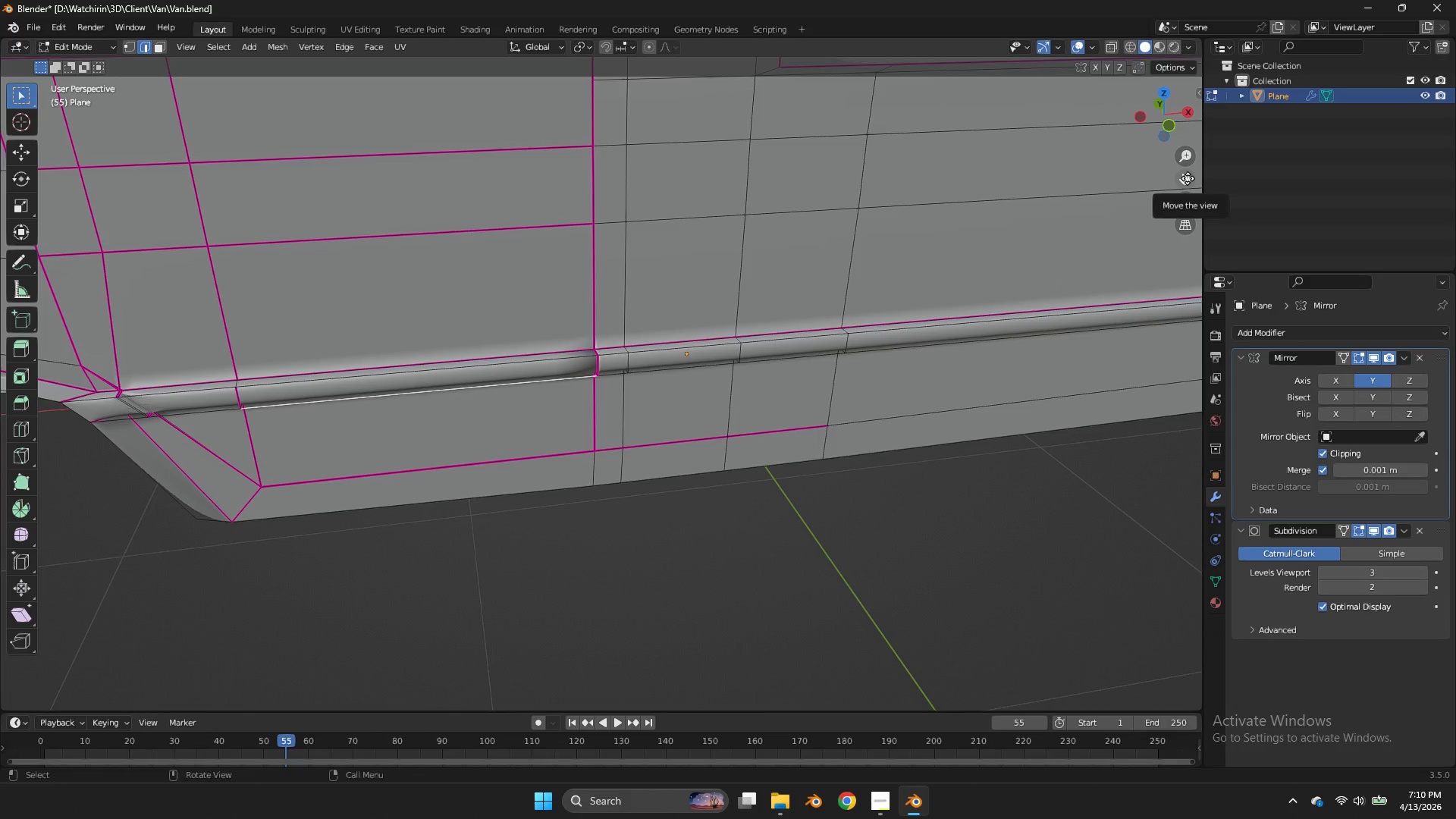 
wait(5.44)
 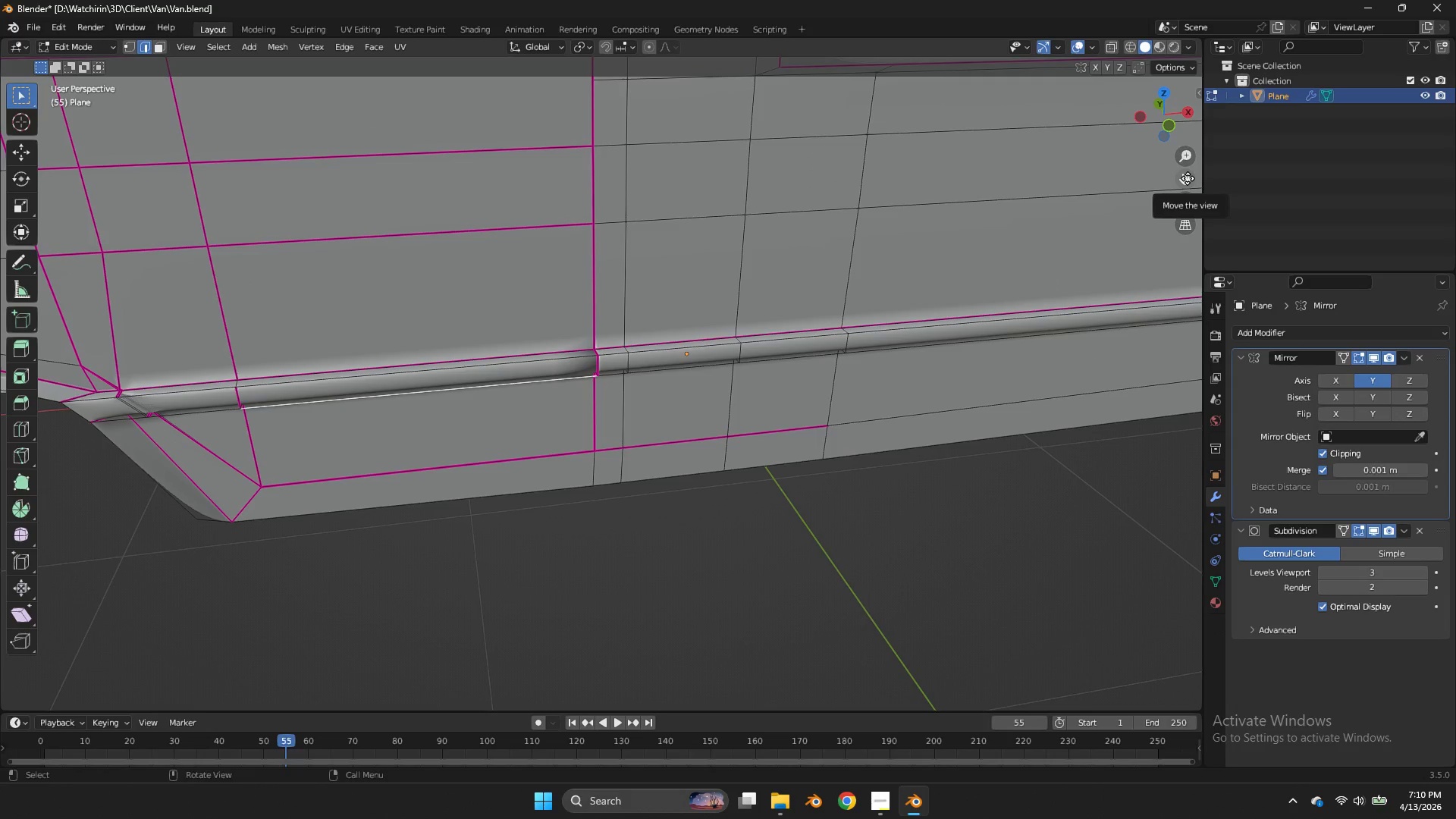 
left_click_drag(start_coordinate=[1187, 171], to_coordinate=[399, 162])
 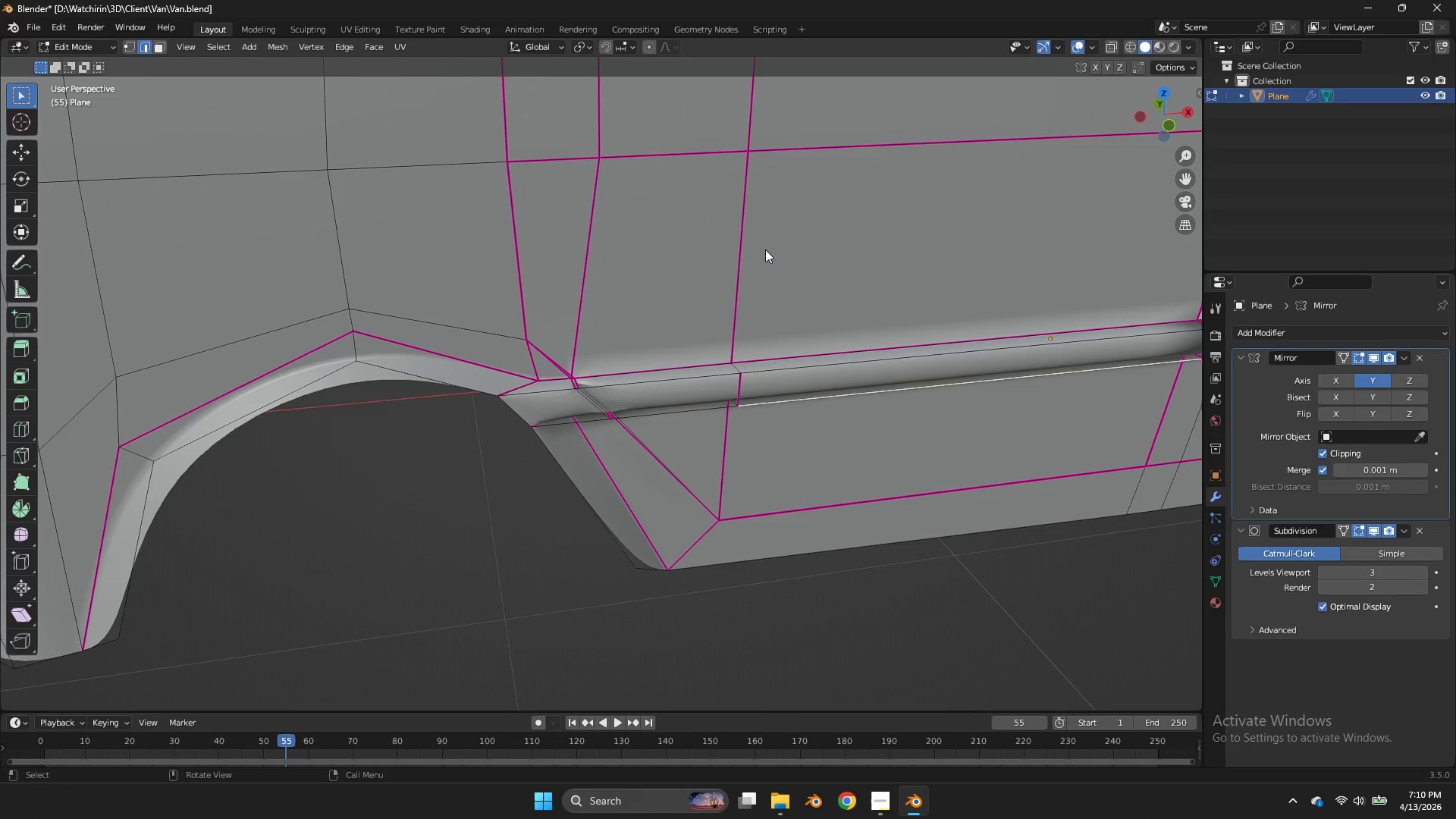 
key(Tab)
 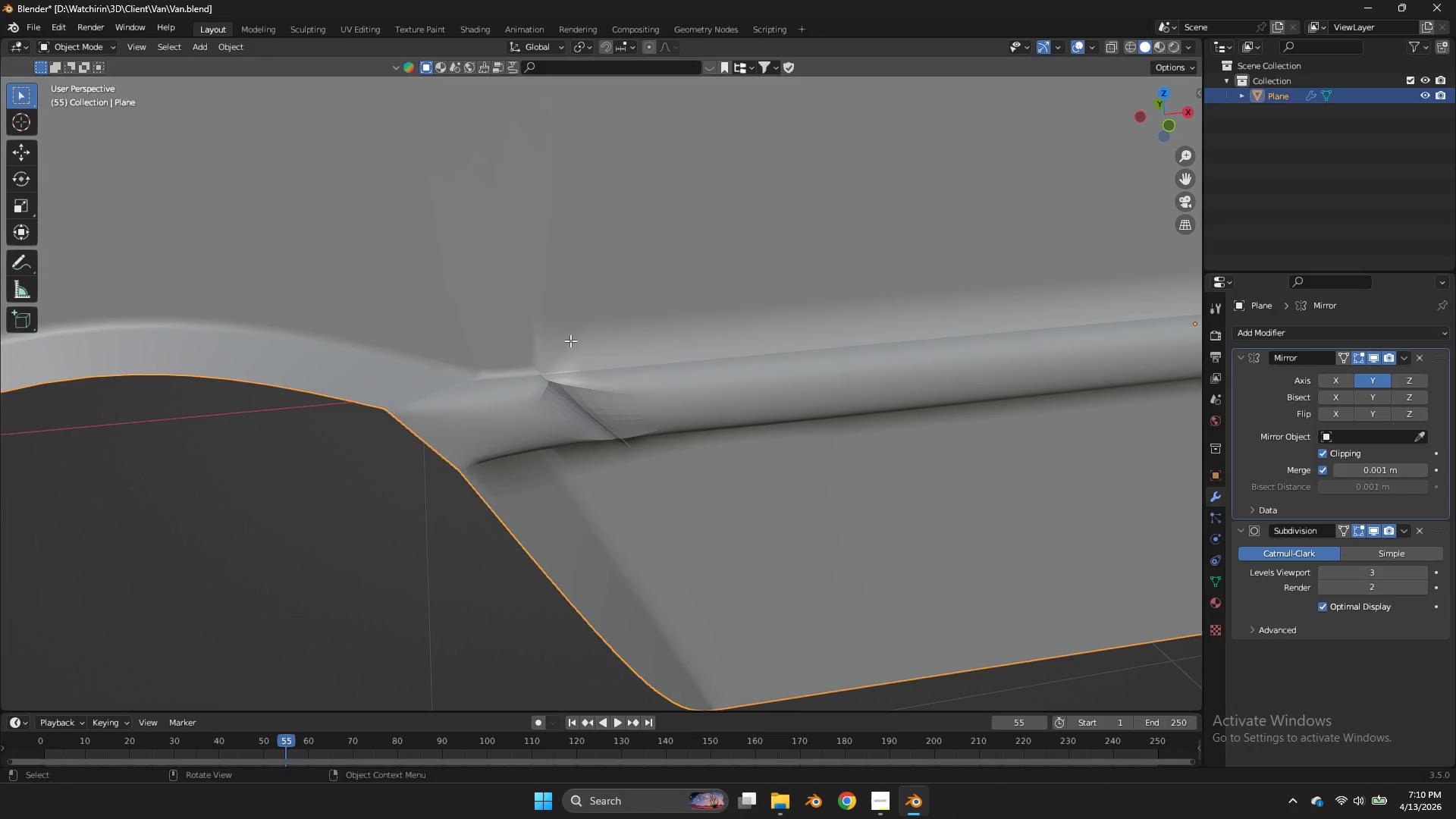 
scroll: coordinate [648, 288], scroll_direction: up, amount: 5.0
 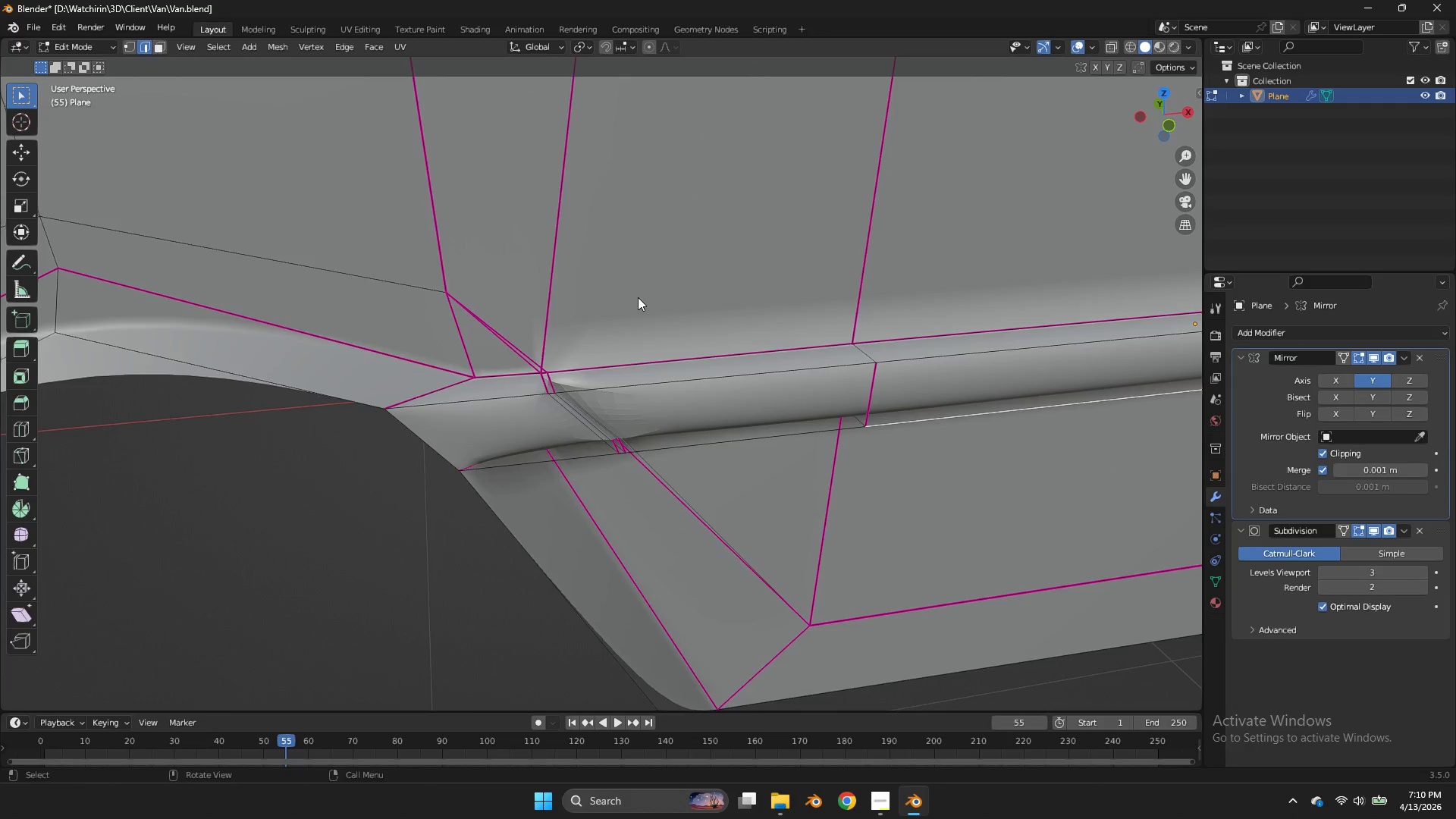 
key(Tab)
 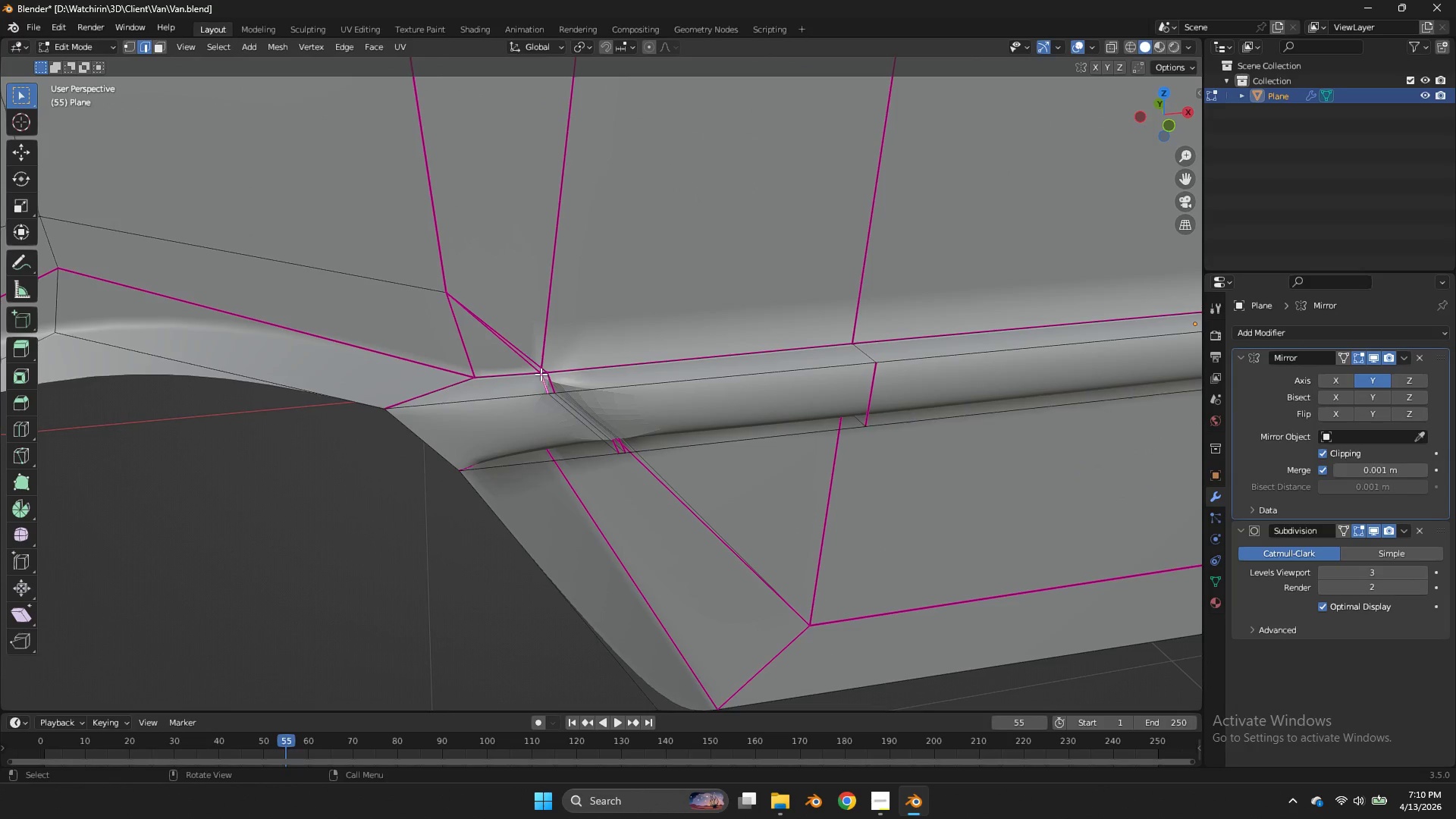 
double_click([541, 374])
 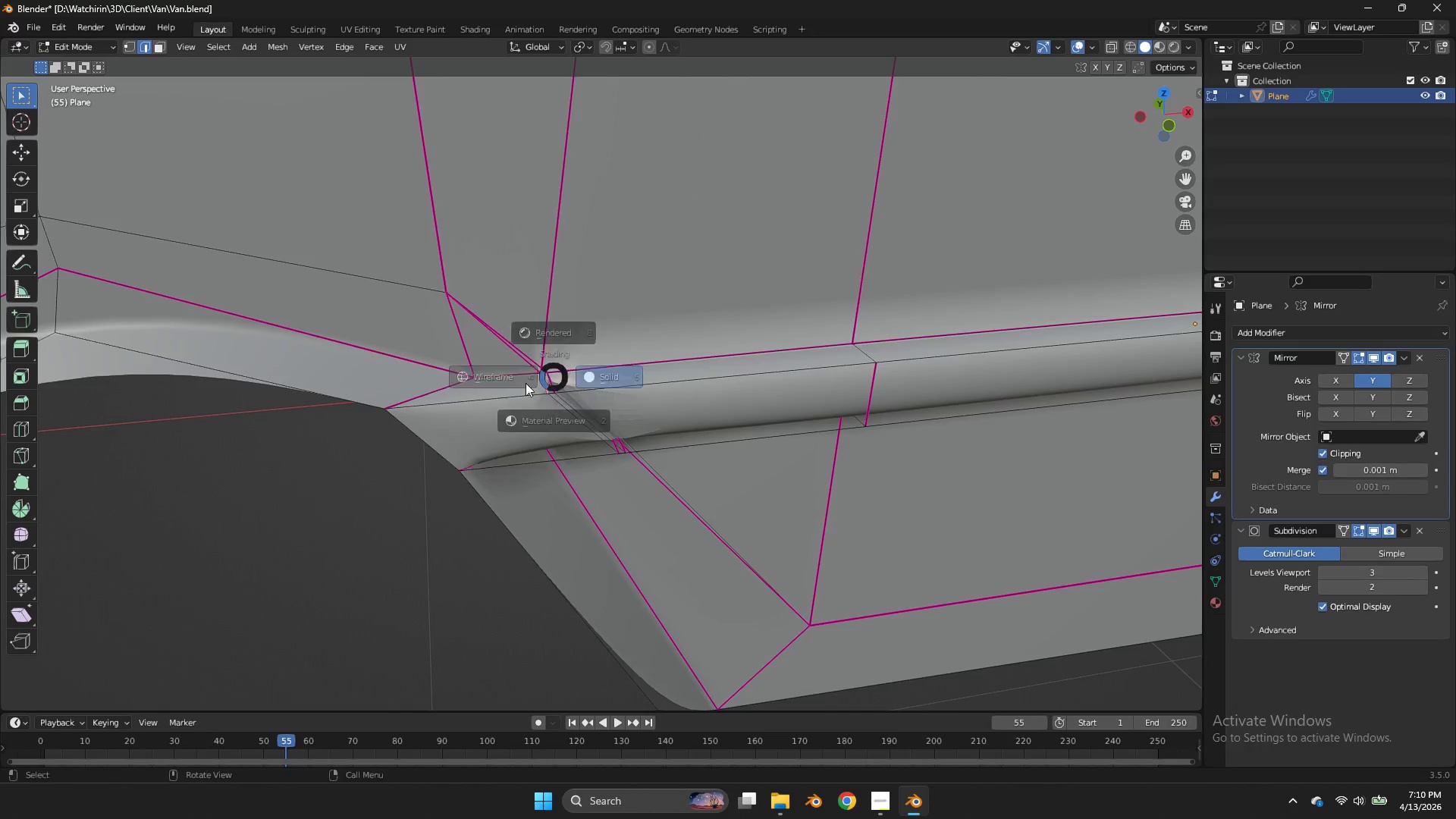 
key(Z)
 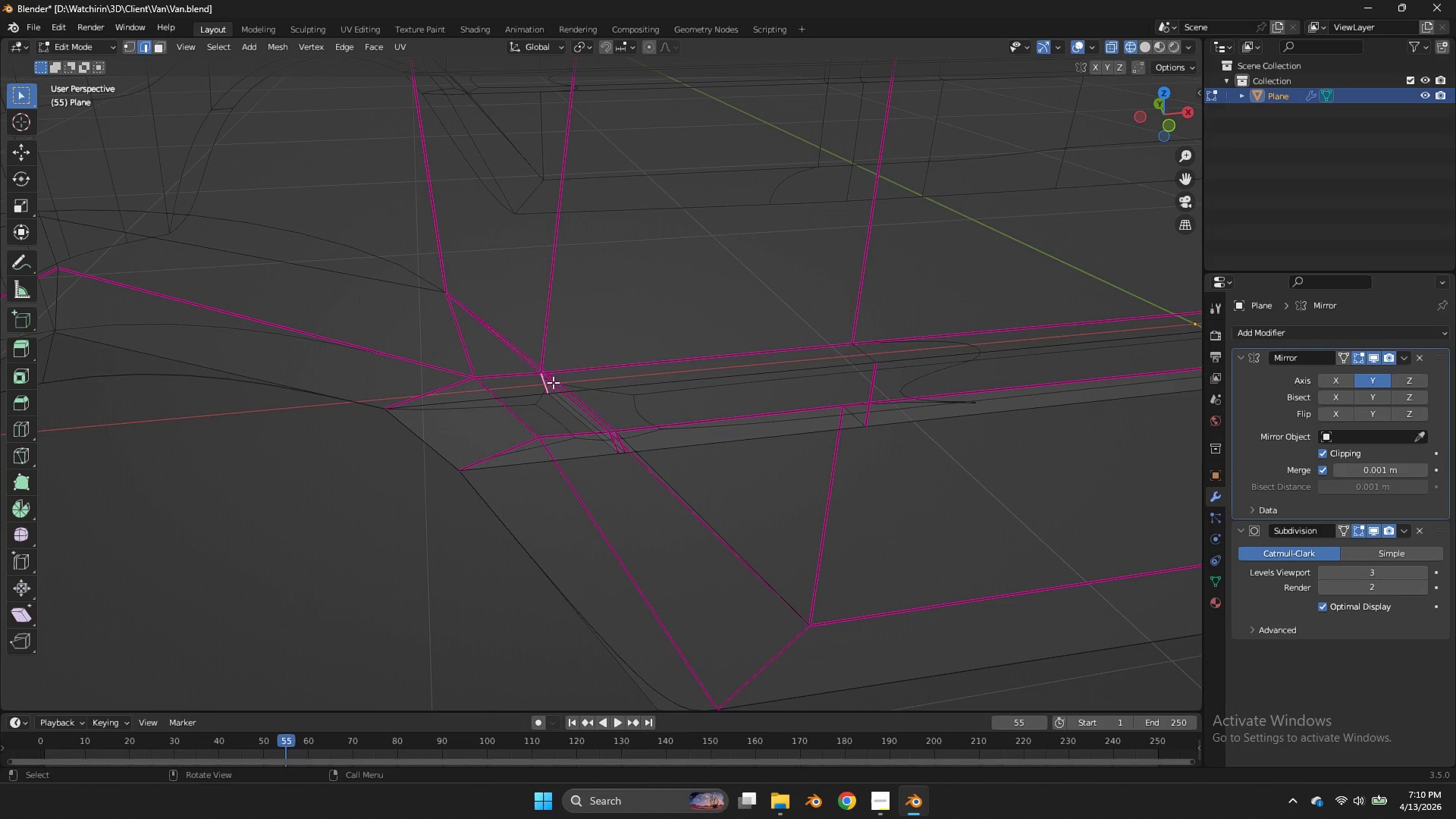 
hold_key(key=ShiftLeft, duration=0.53)
left_click([551, 381])
 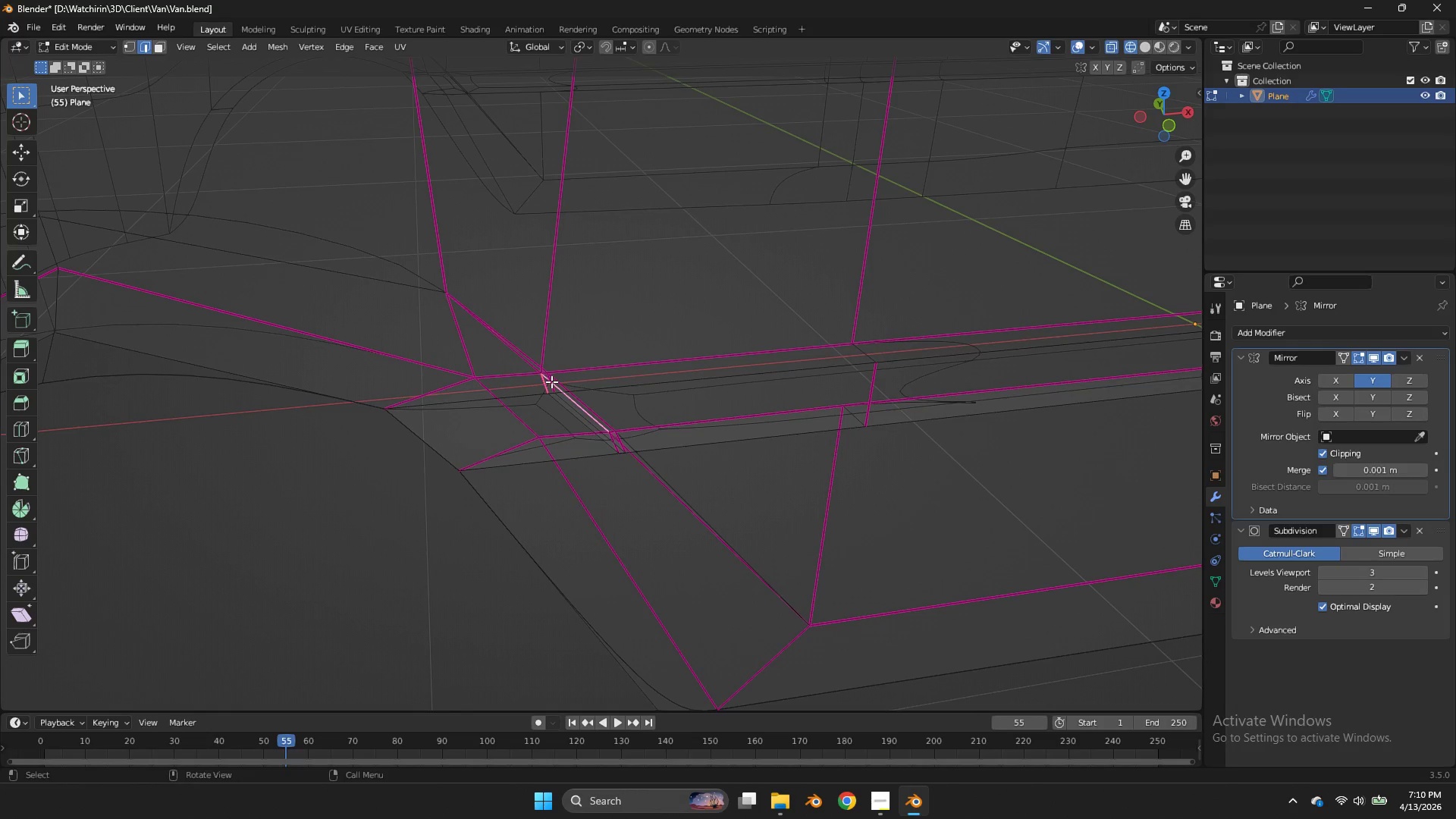 
key(Control+ControlLeft)
 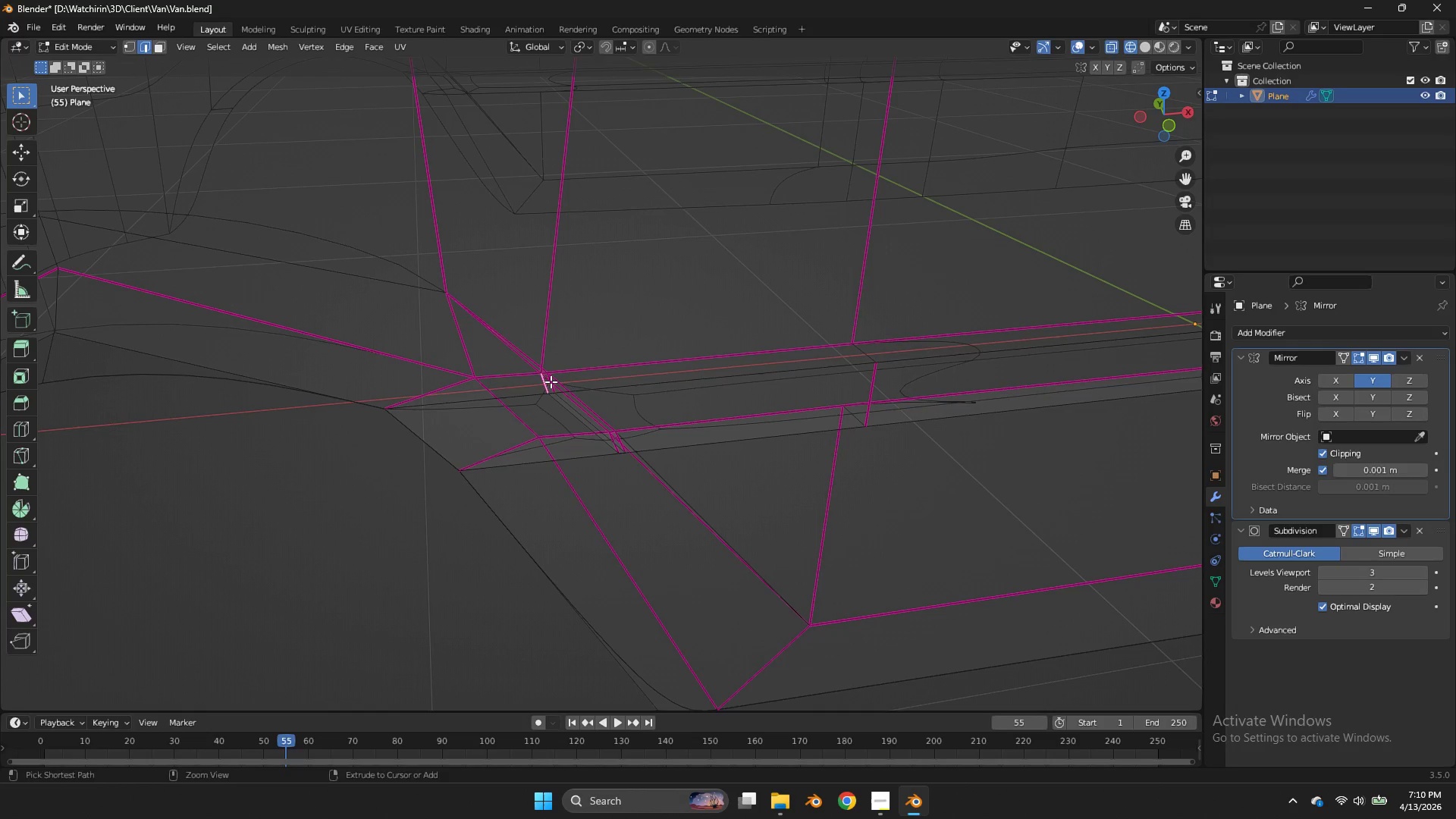 
key(Control+Z)
 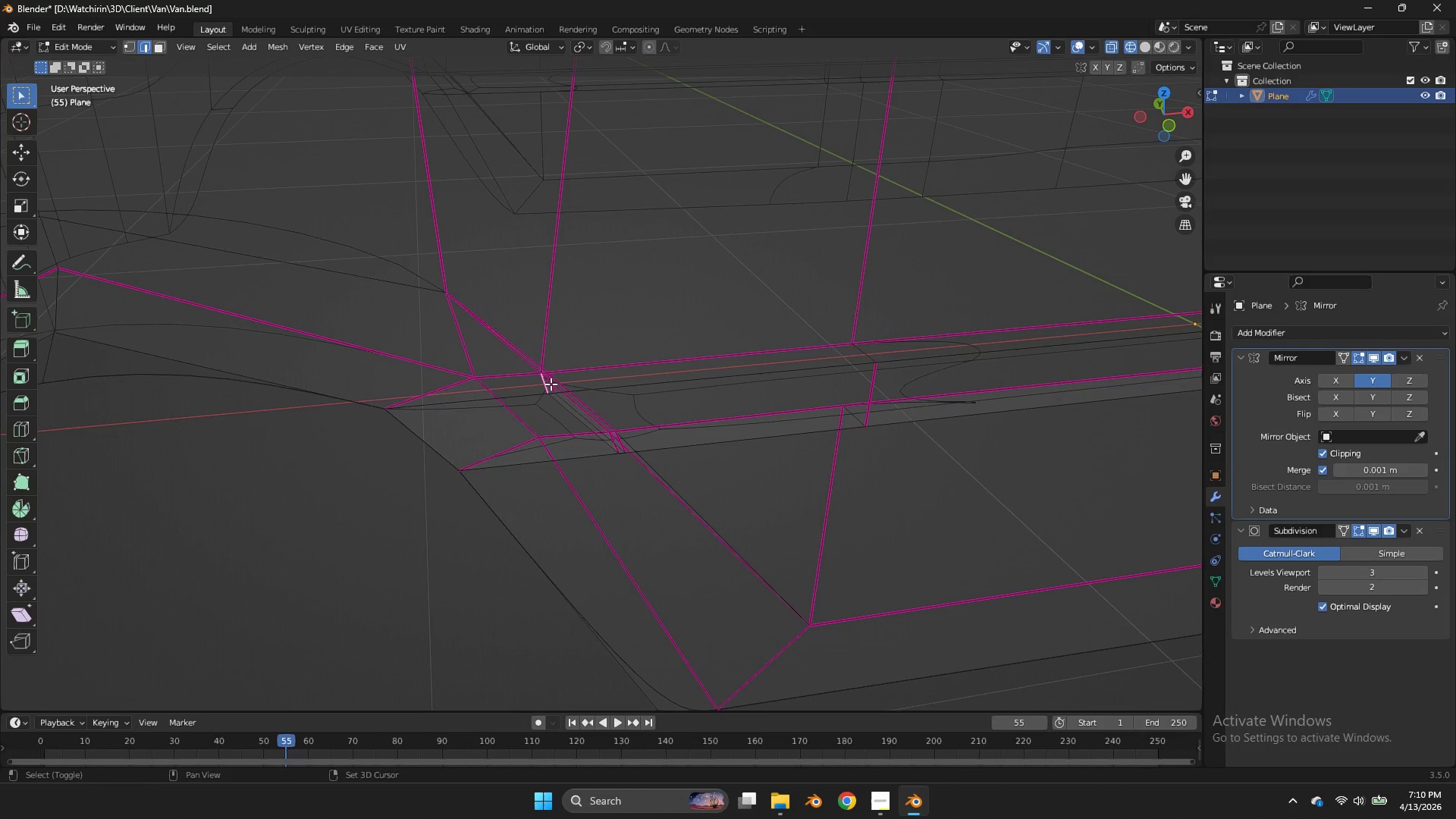 
hold_key(key=ShiftLeft, duration=0.58)
left_click([551, 384])
 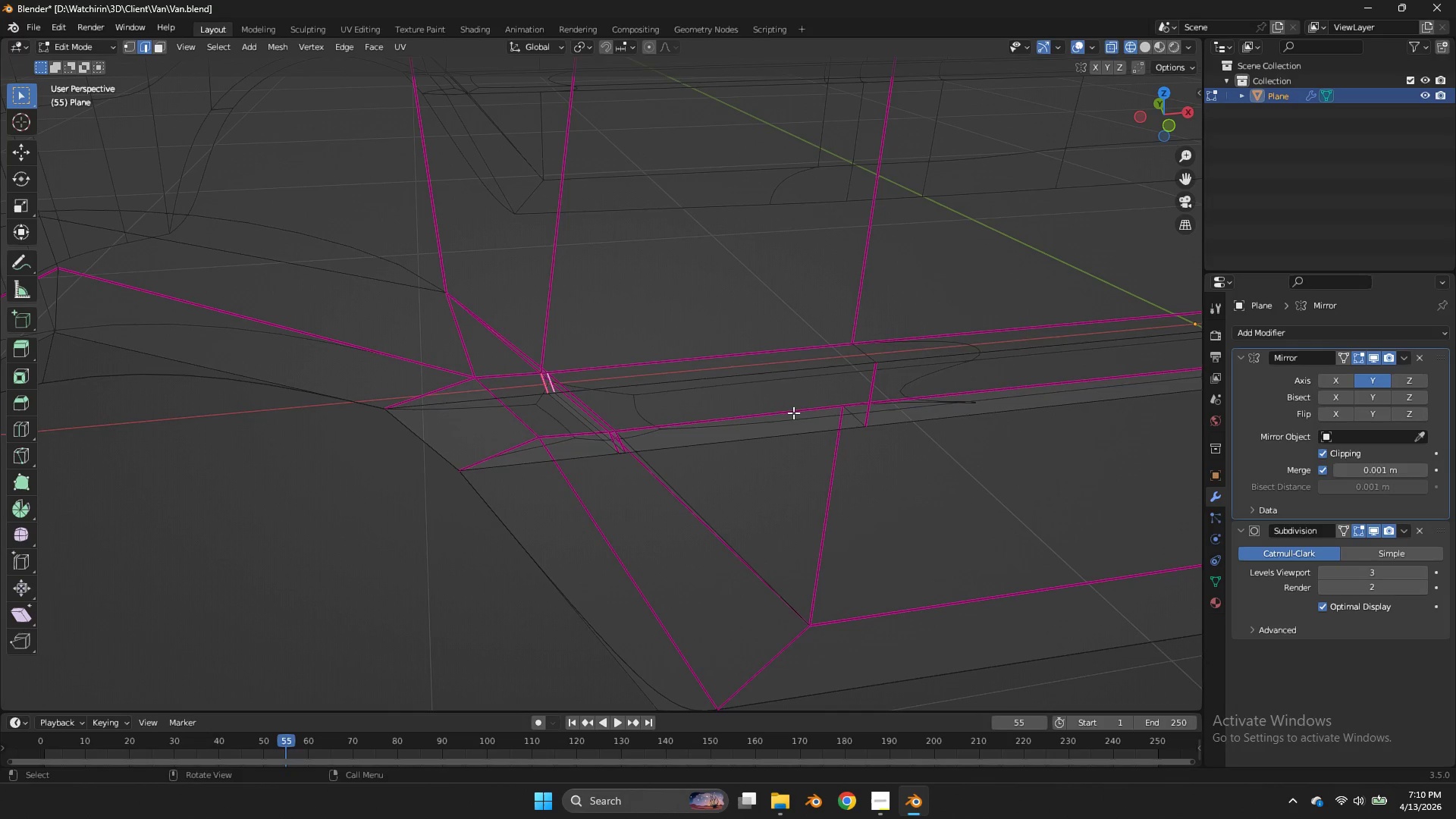 
key(Shift+E)
 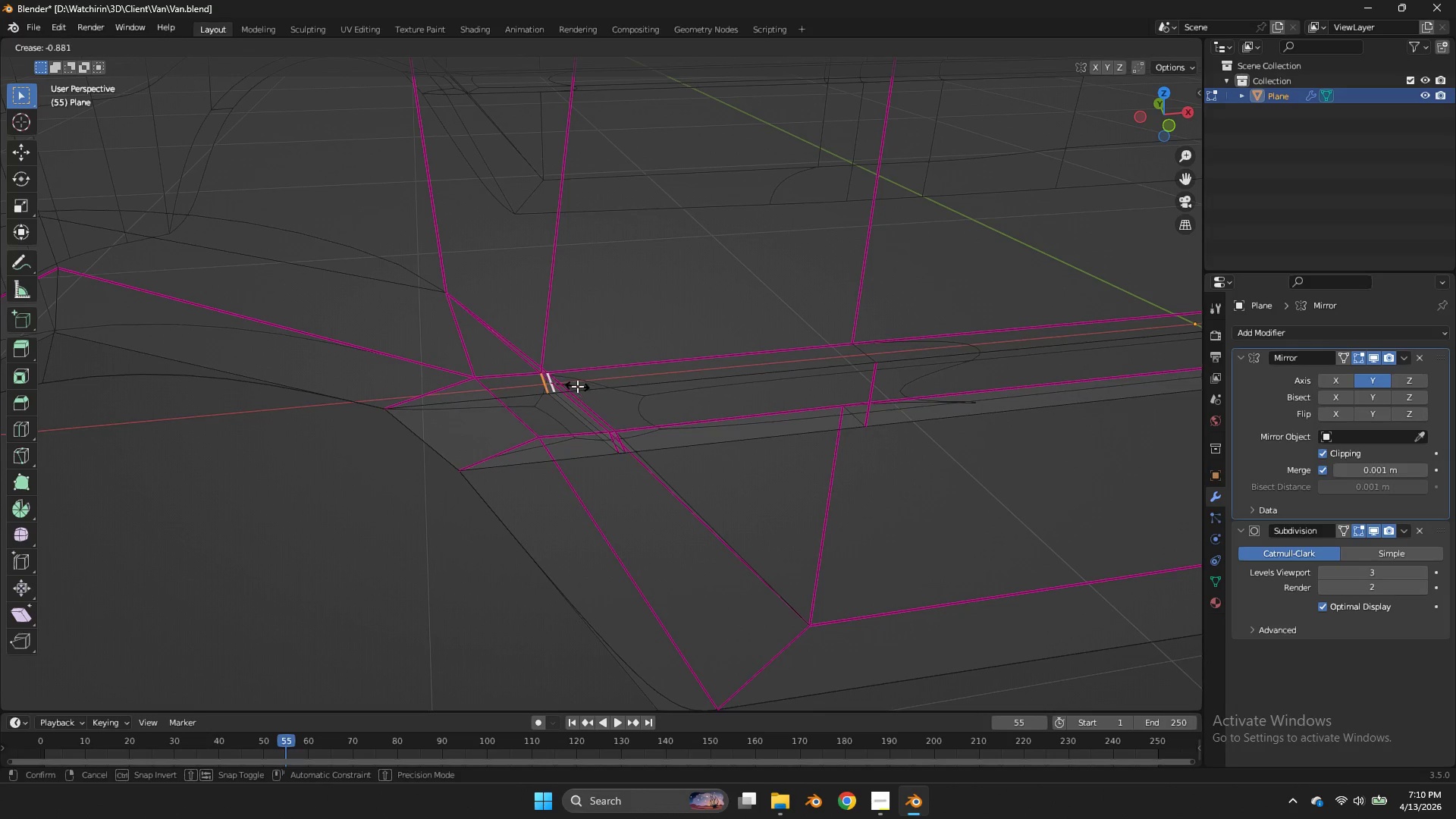 
double_click([577, 386])
 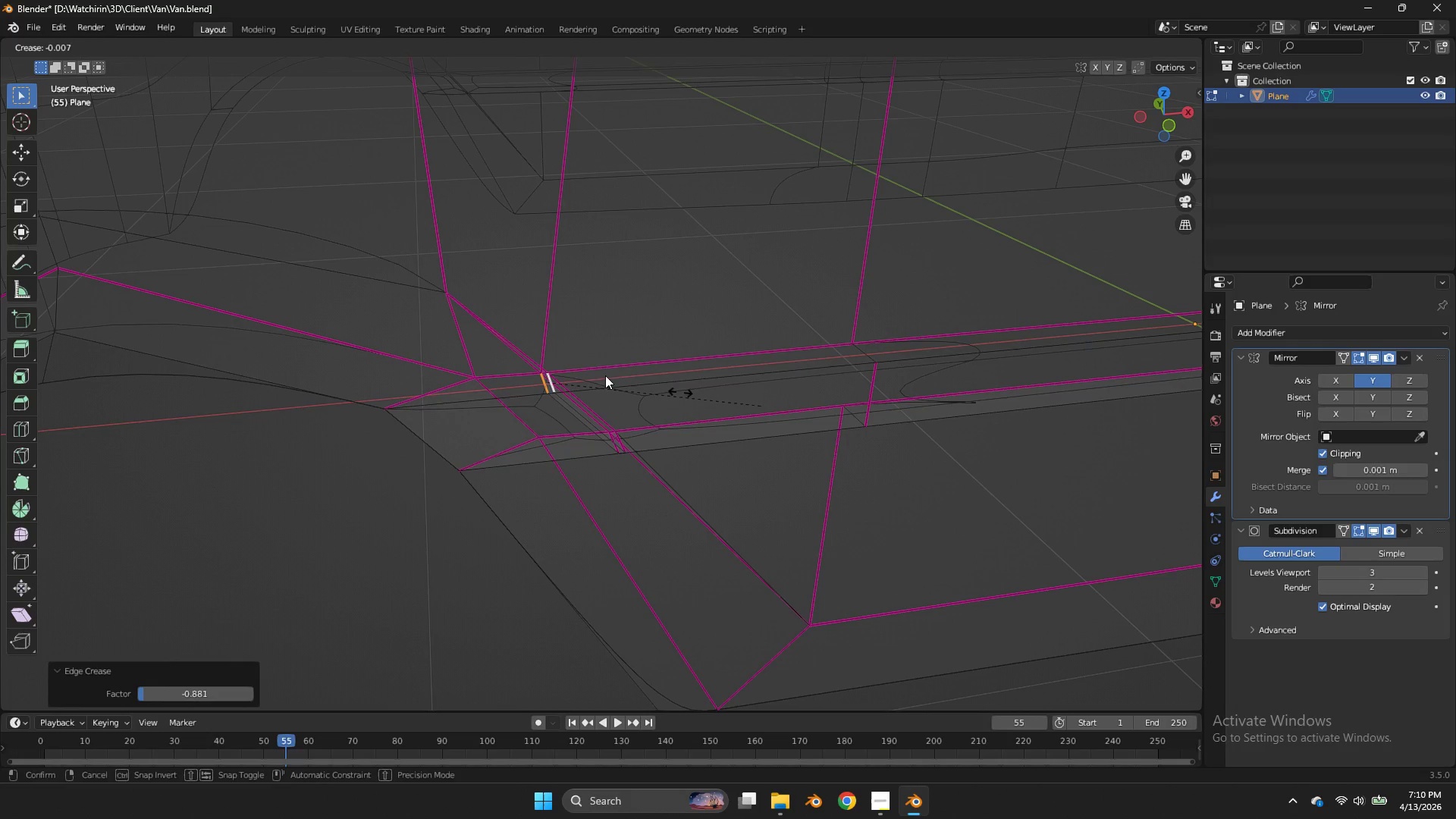 
left_click([577, 386])
 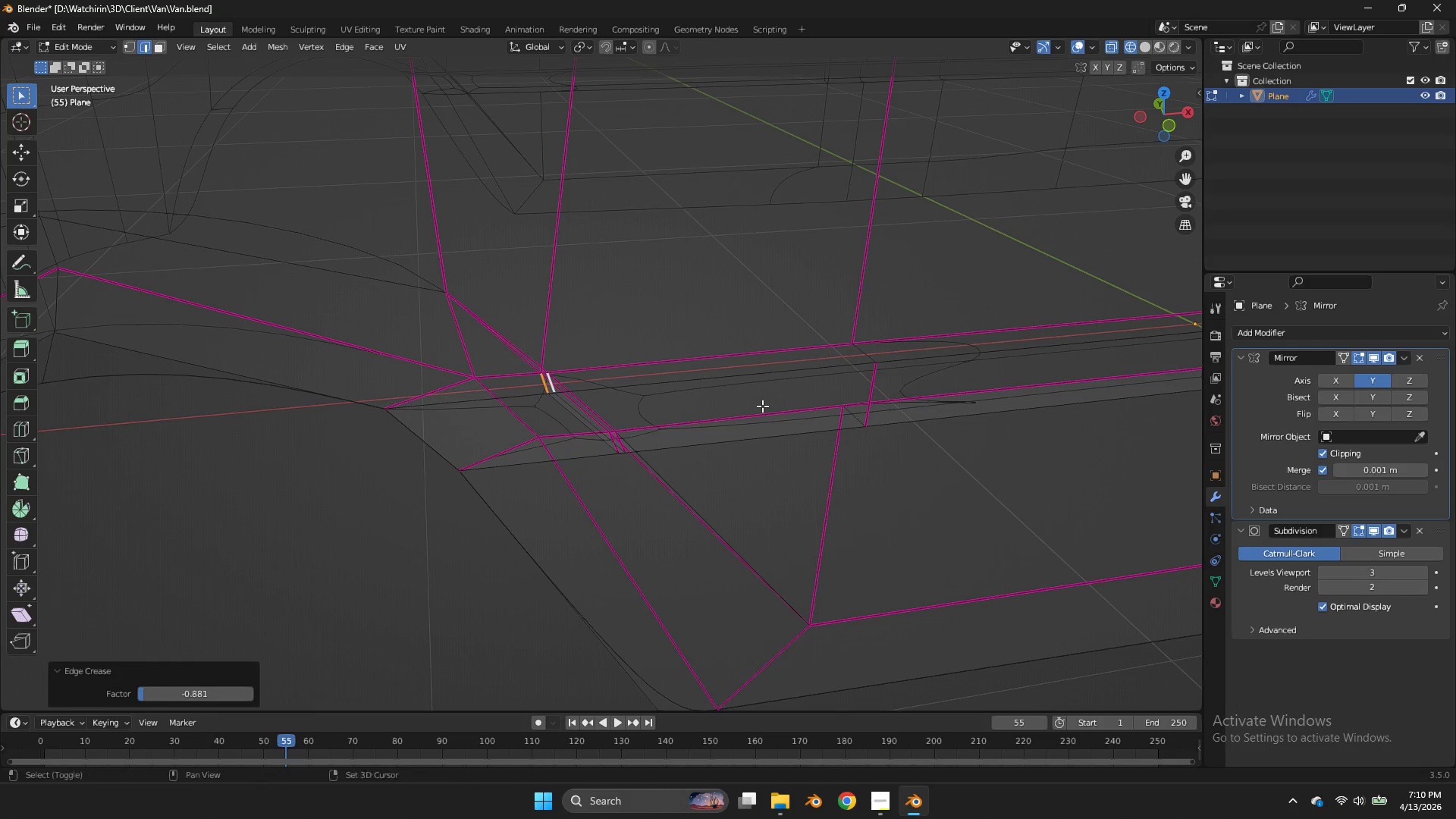 
key(Shift+E)
 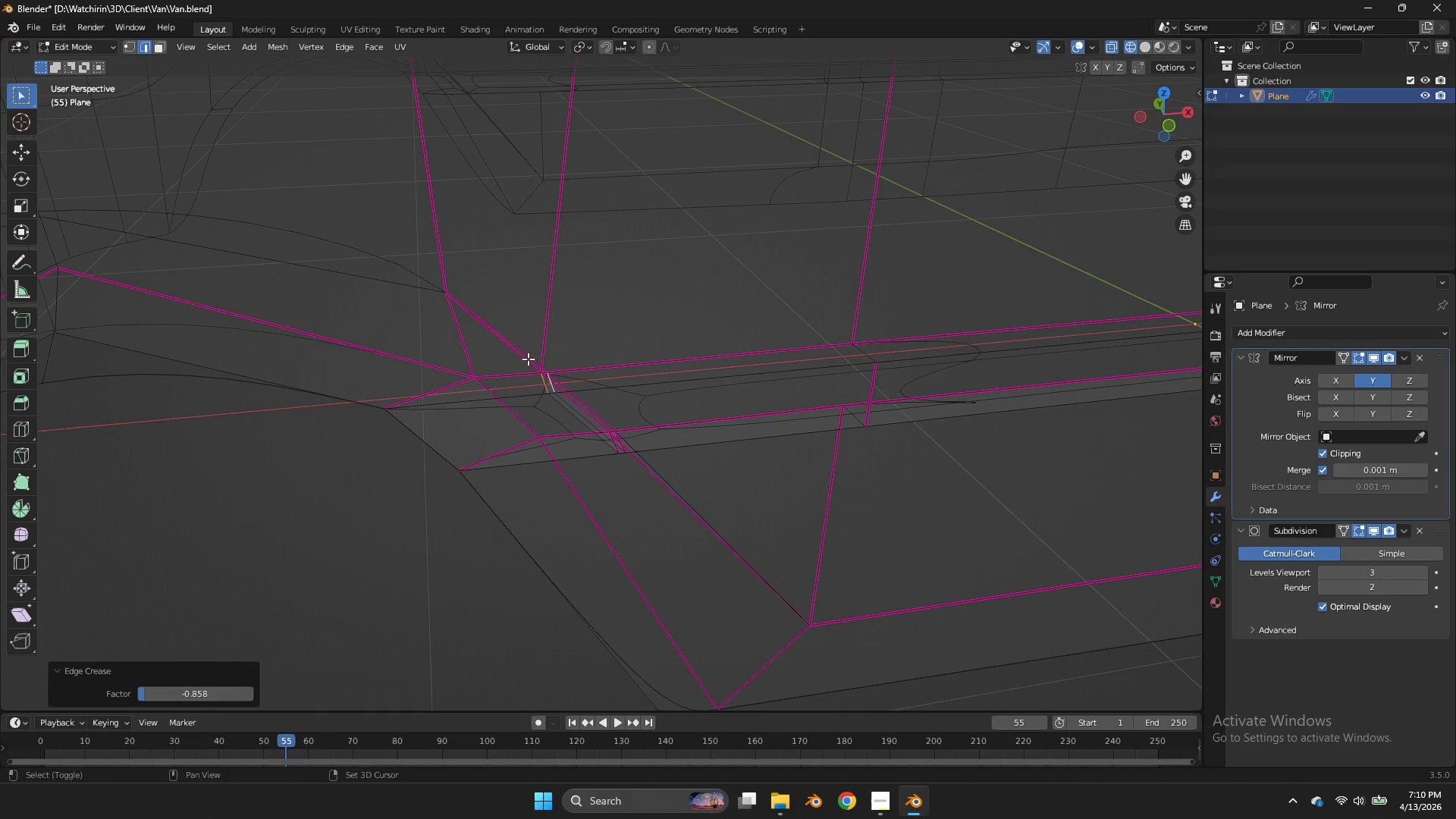 
left_click([528, 359])
 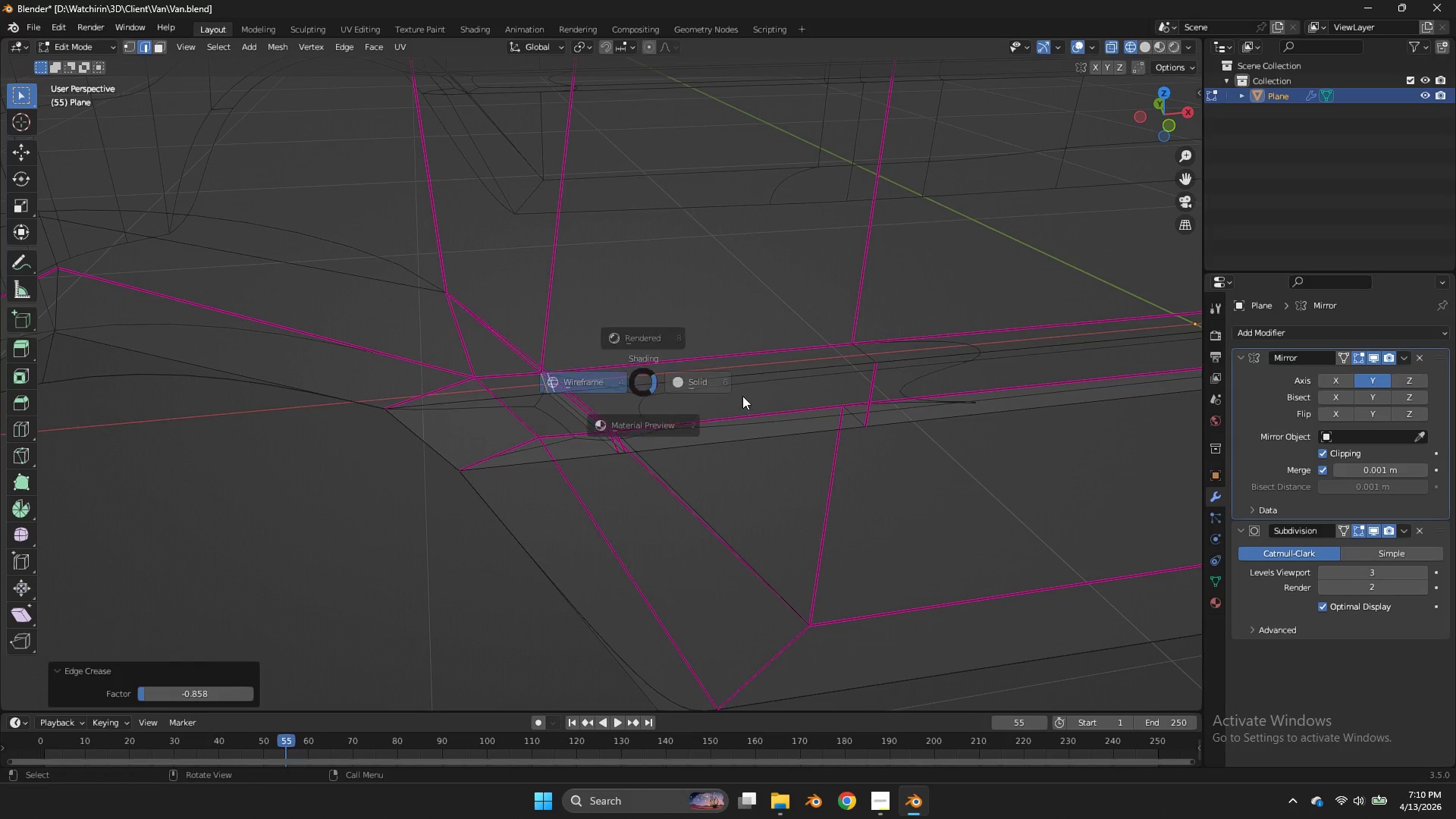 
type(zzE)
 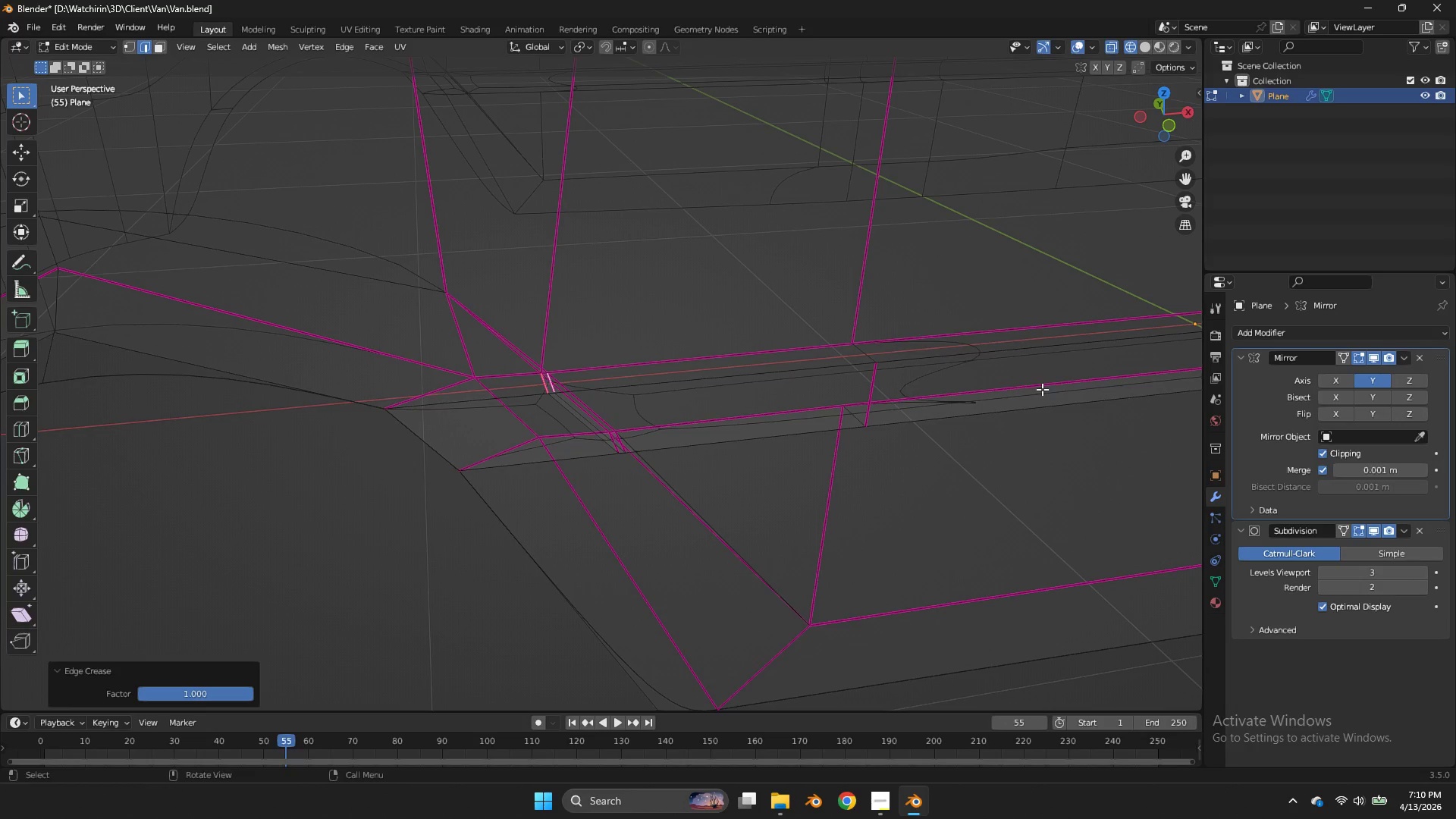 
left_click([1021, 395])
 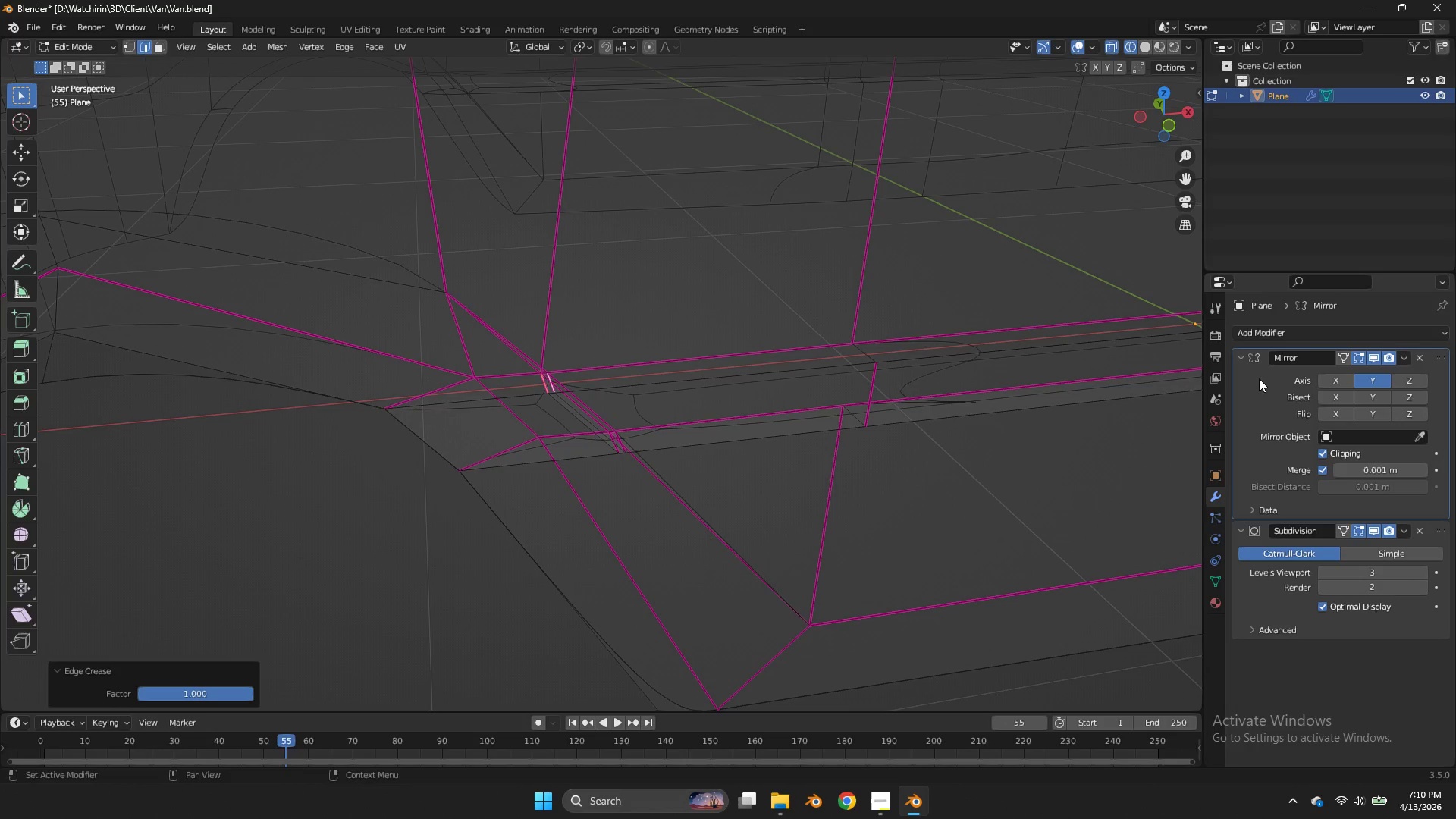 
type(zz)
 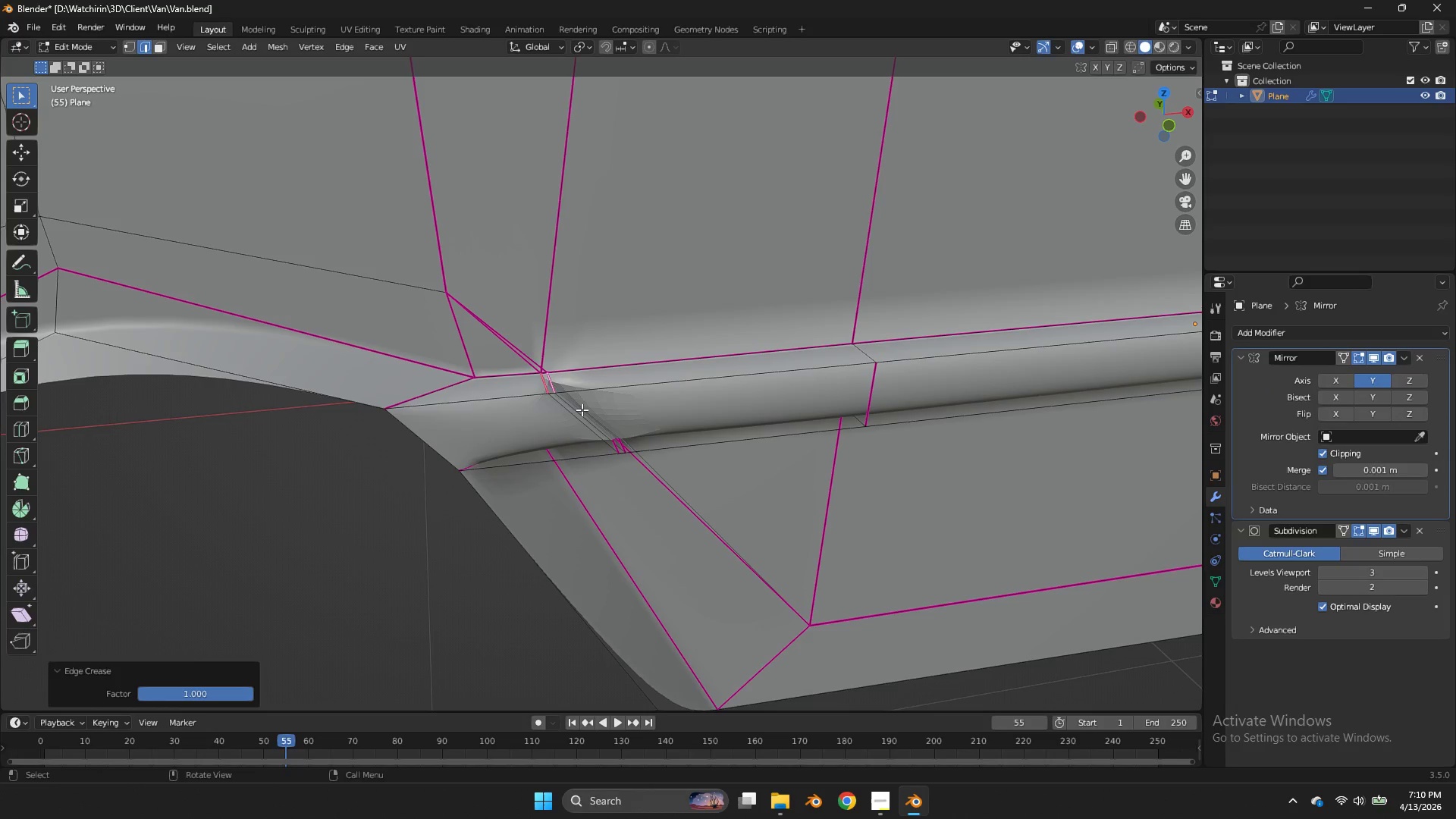 
double_click([582, 410])
 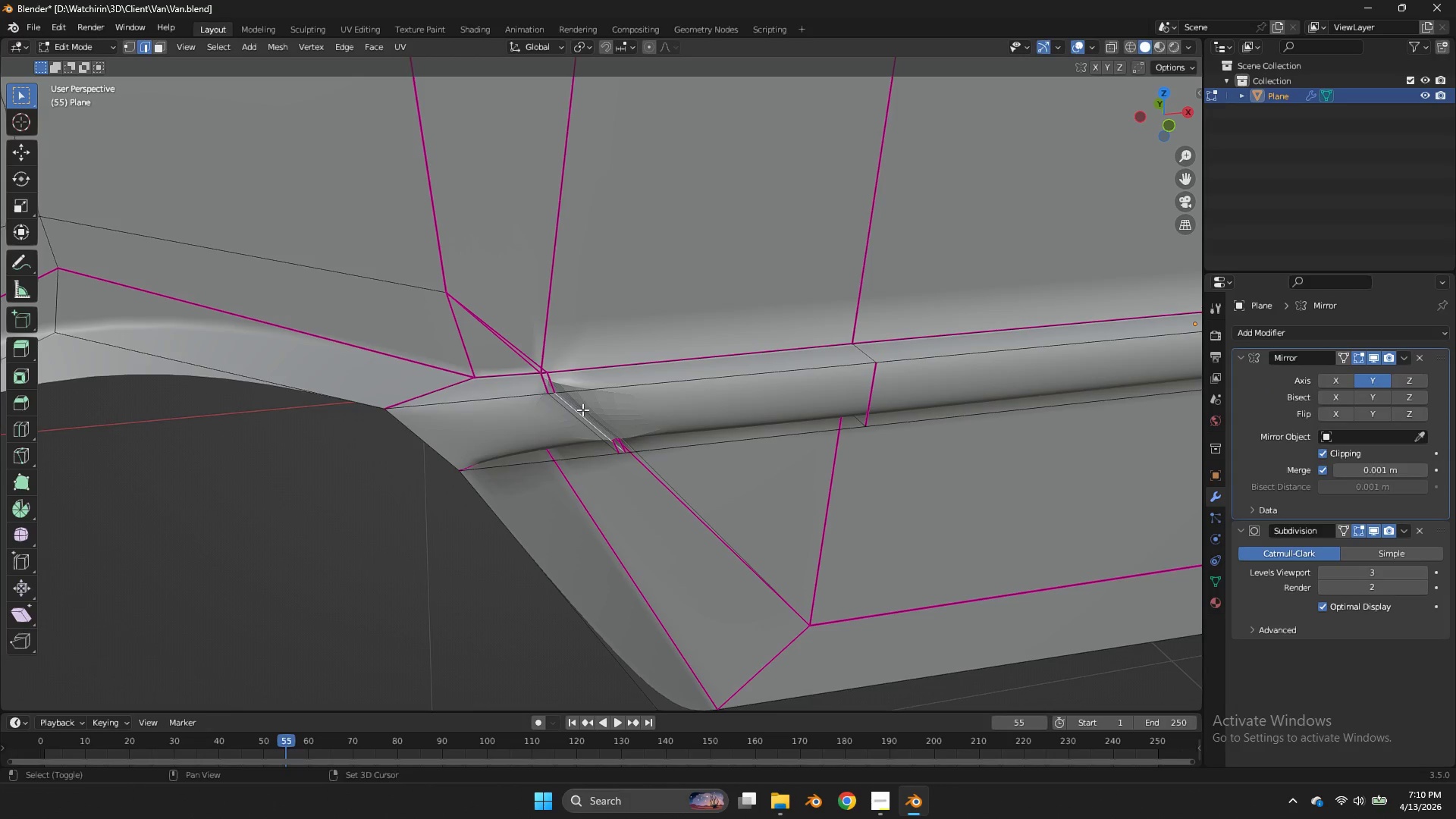 
key(Shift+E)
 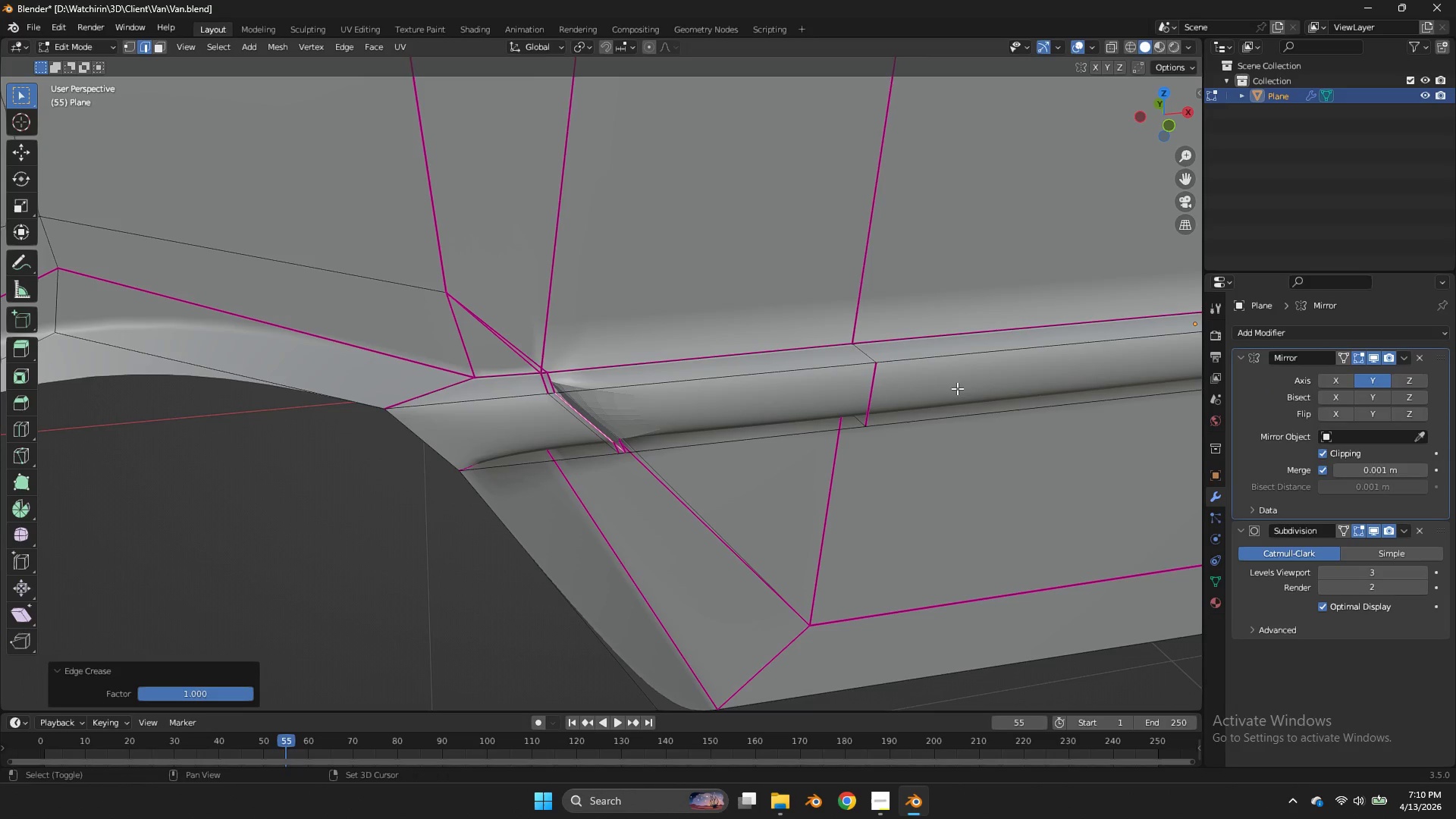 
left_click([957, 388])
 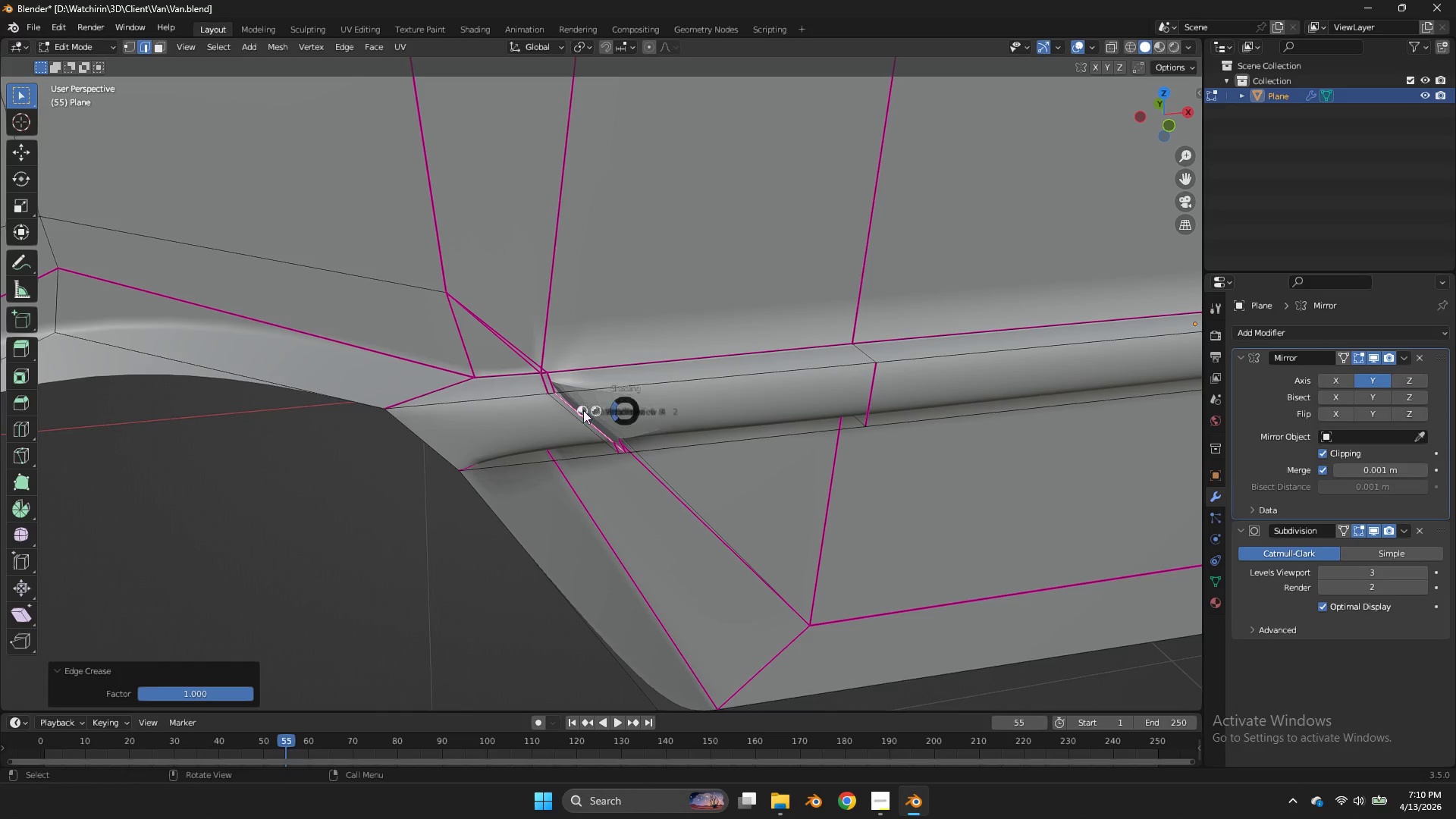 
key(Z)
 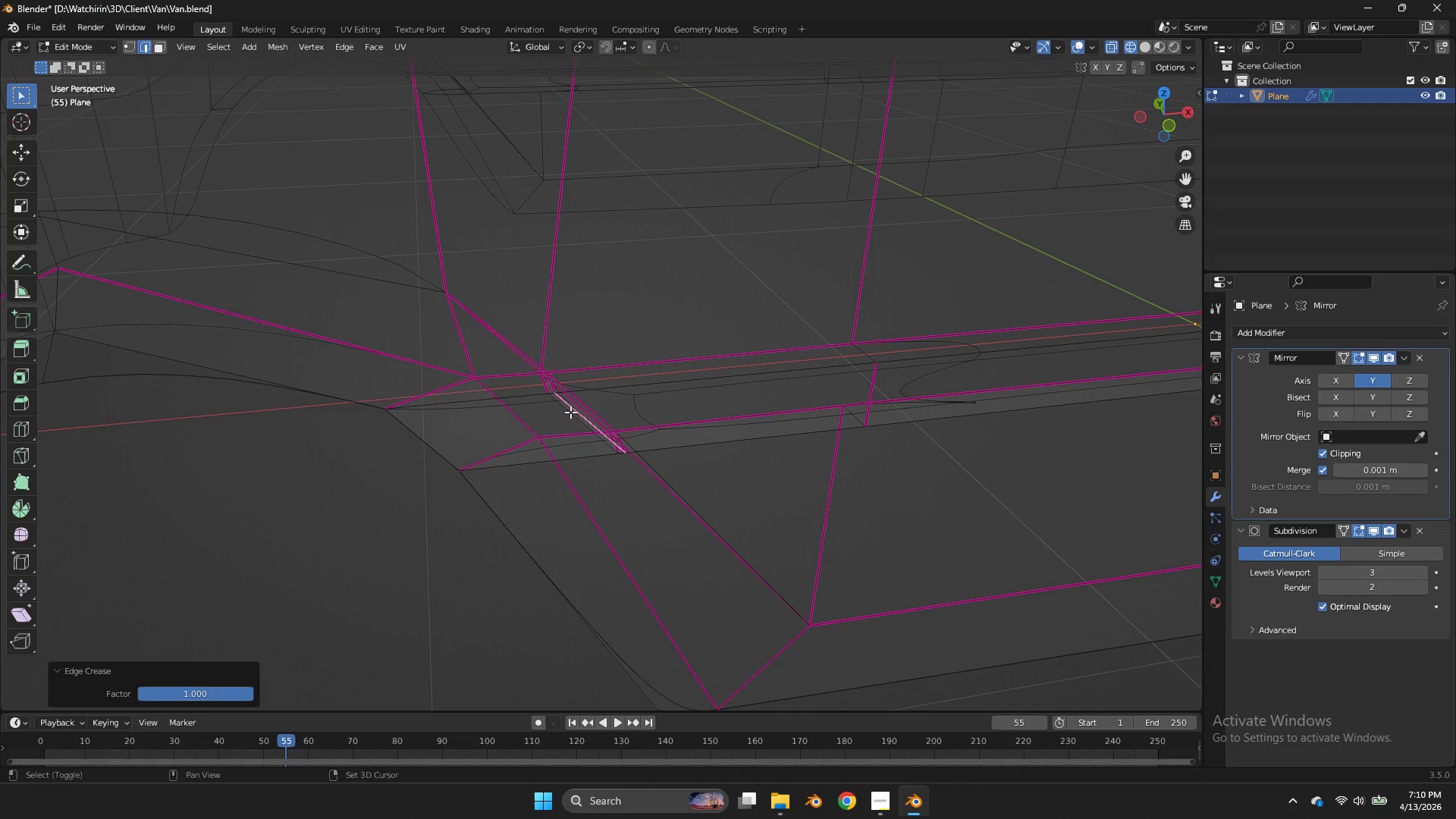 
hold_key(key=ShiftLeft, duration=0.5)
 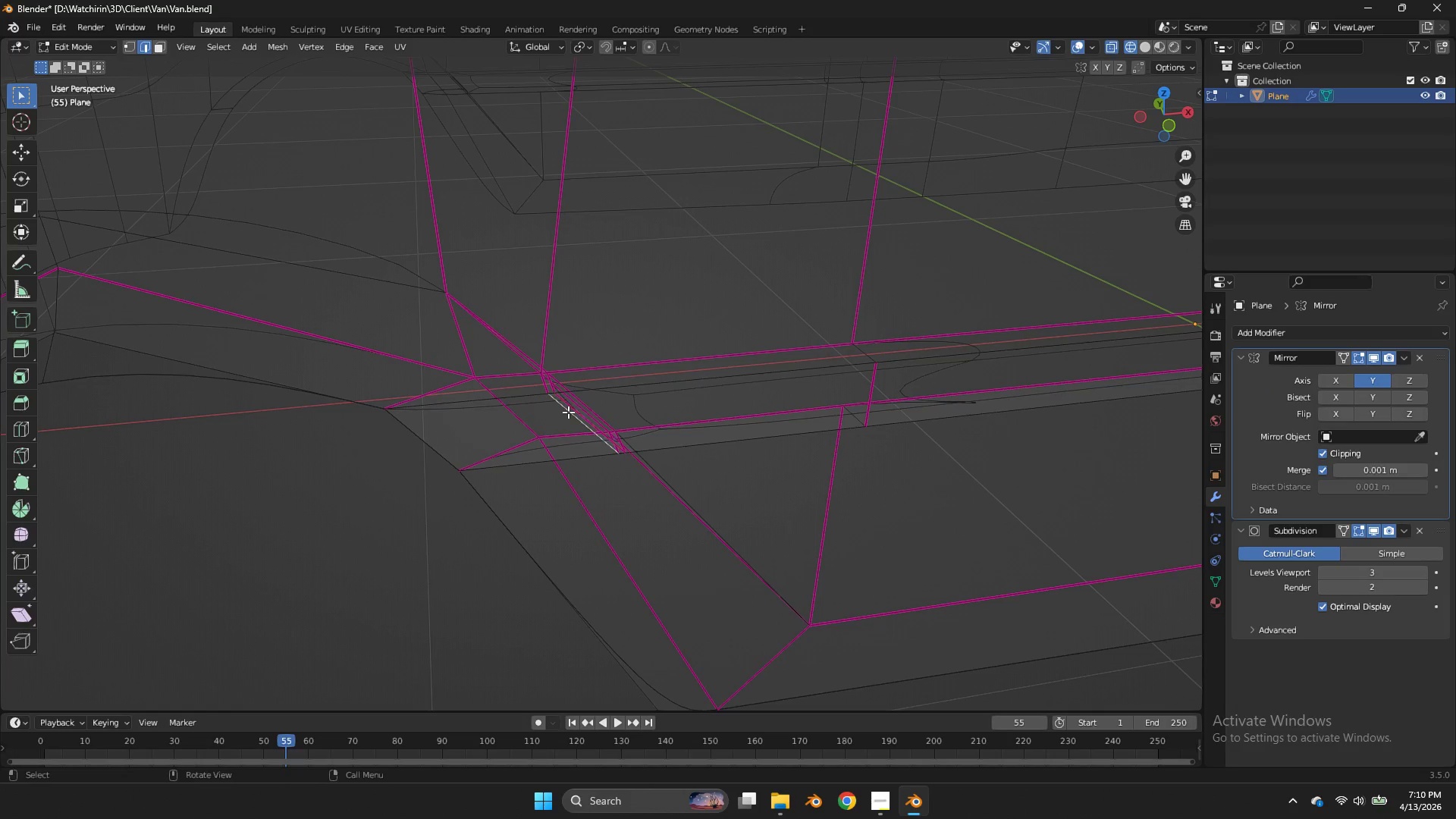 
double_click([568, 412])
 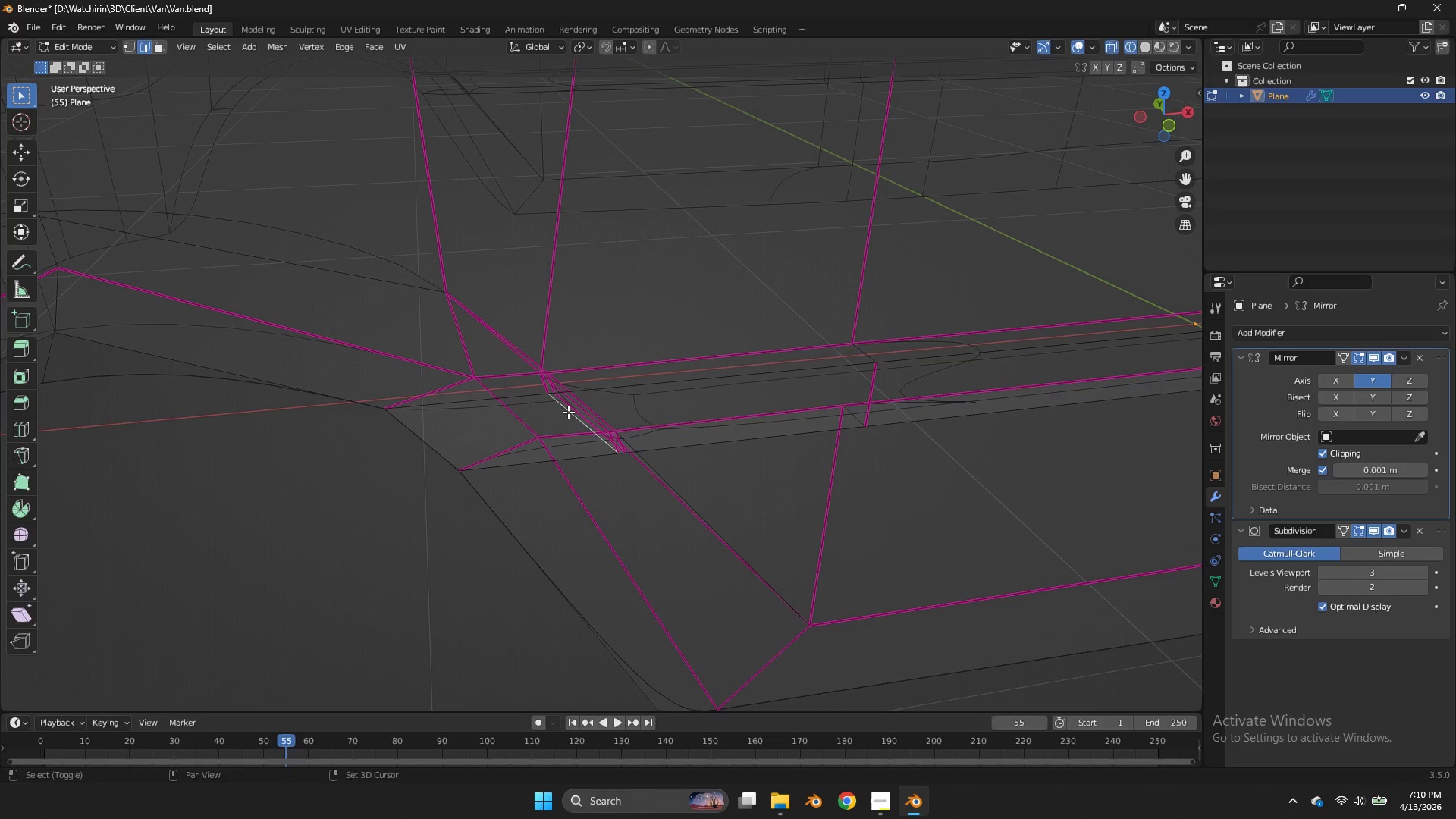 
key(Shift+E)
 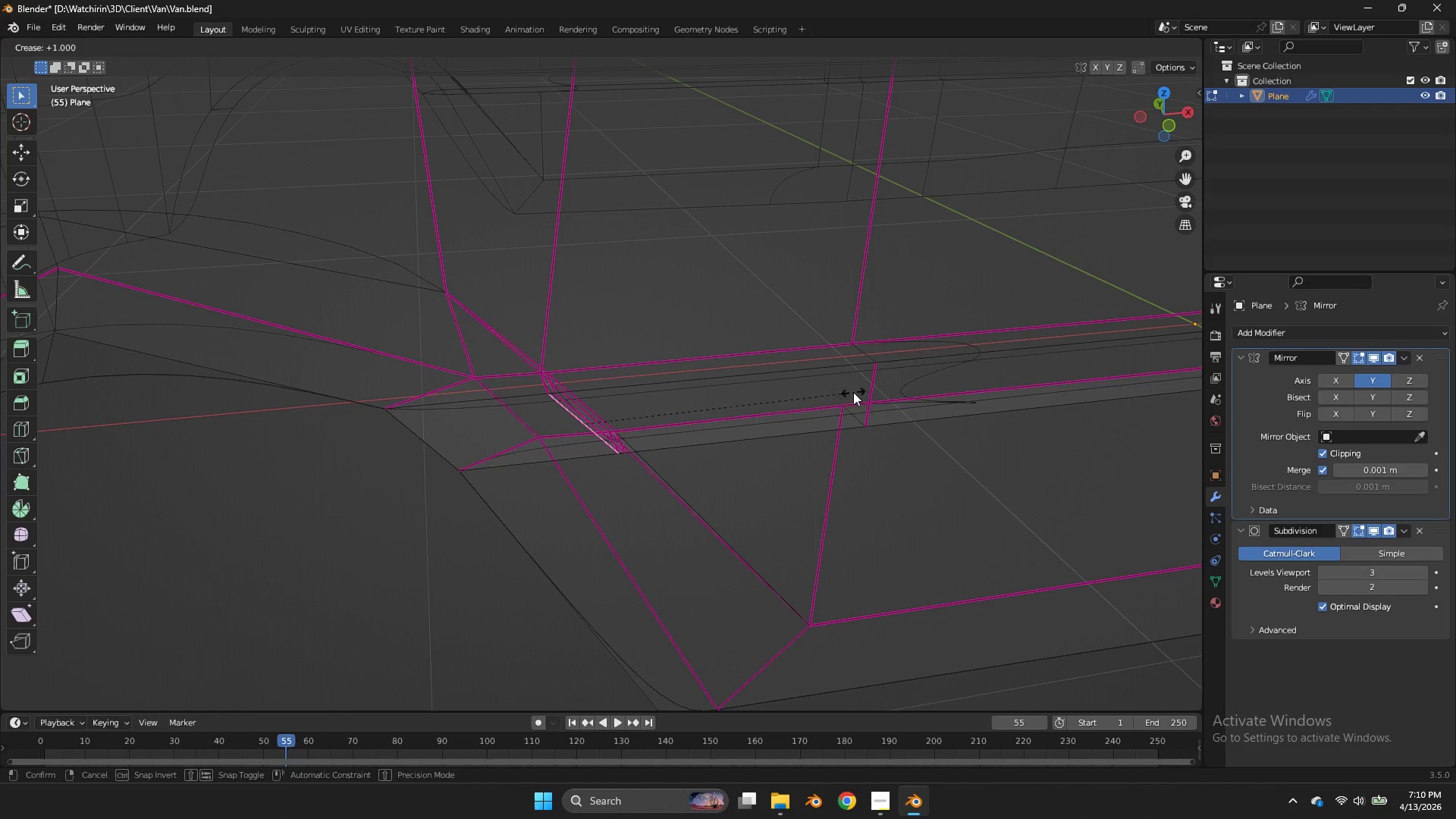 
left_click([853, 392])
 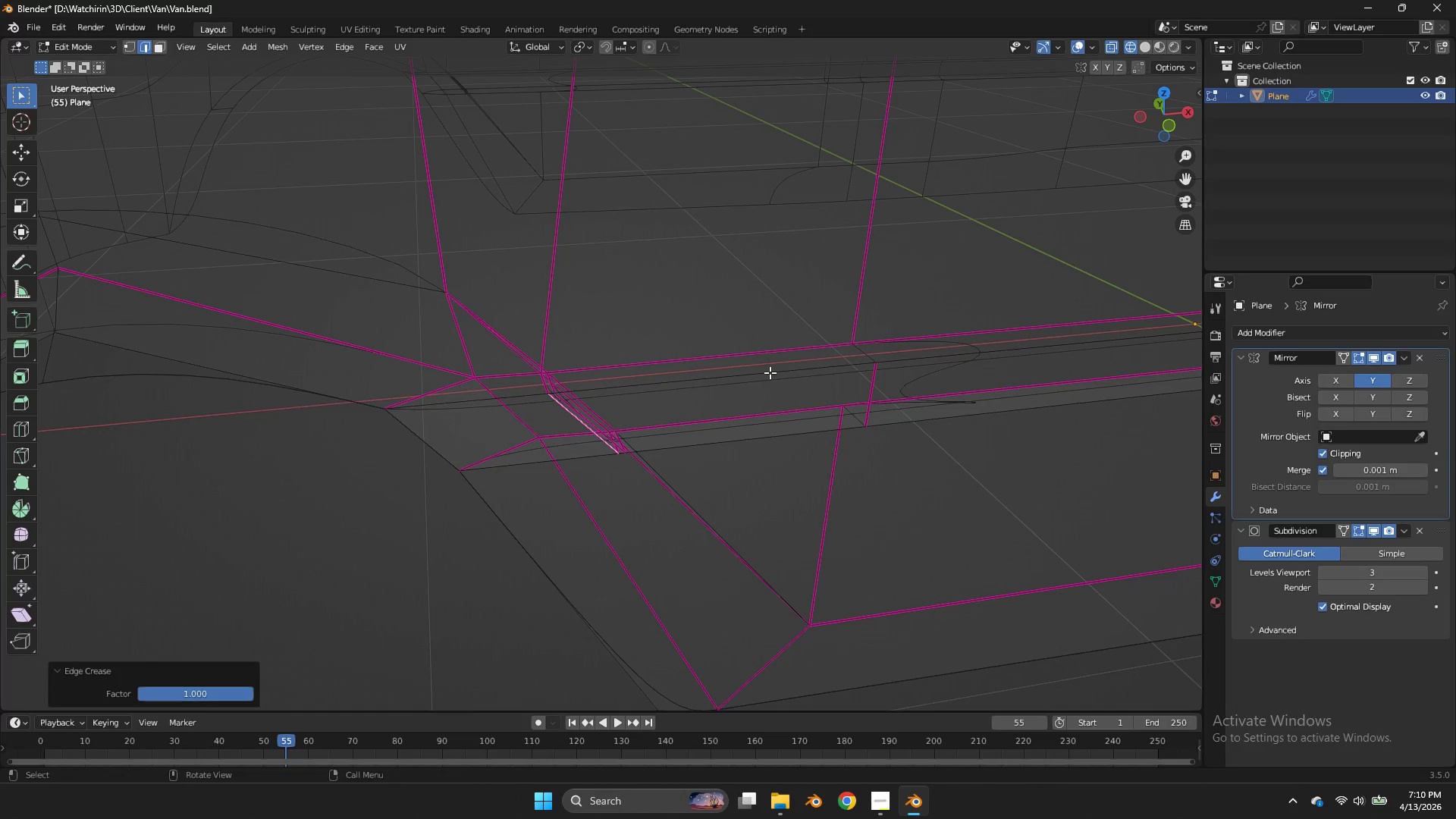 
double_click([853, 392])
 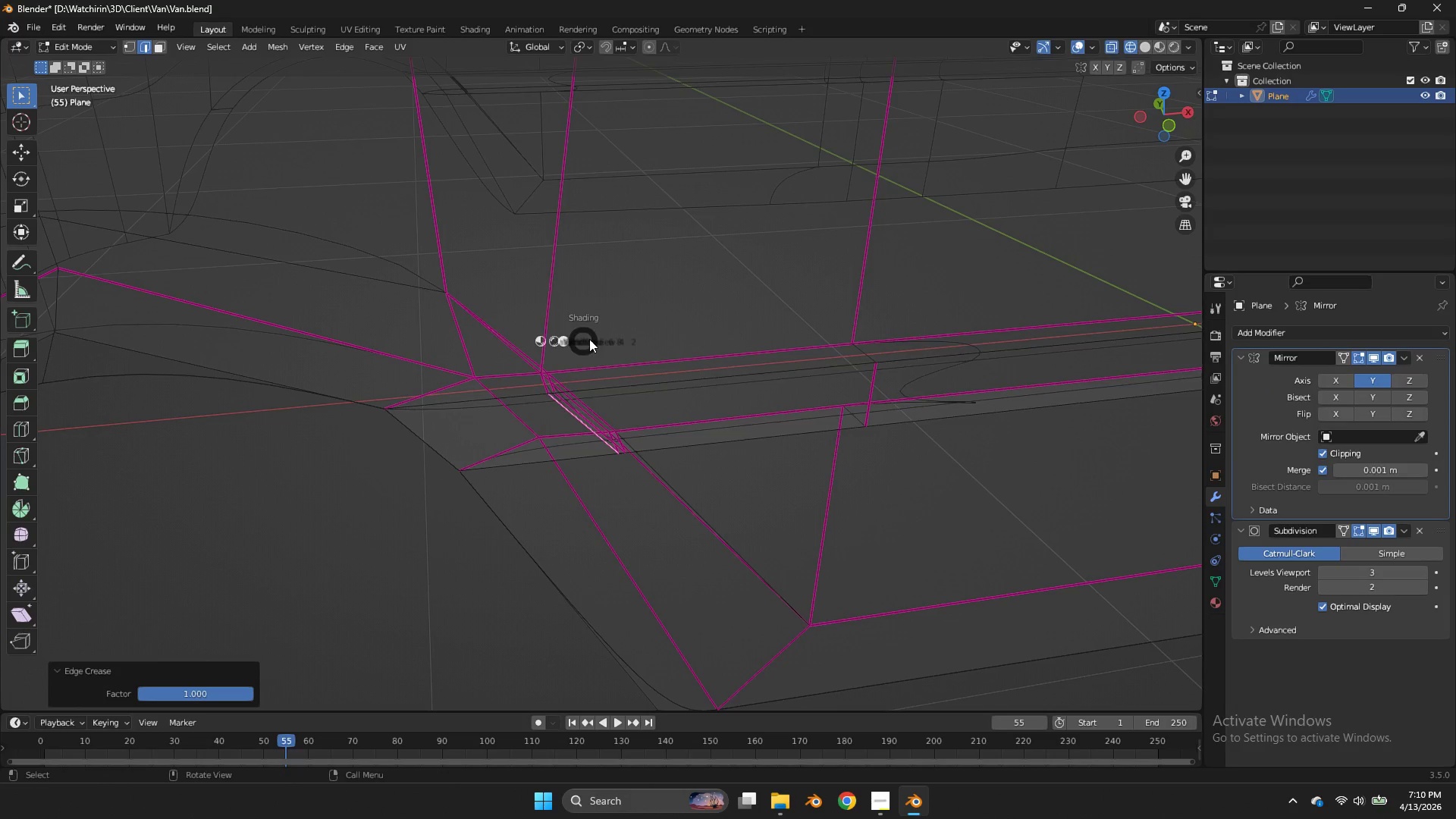 
type(zggx)
 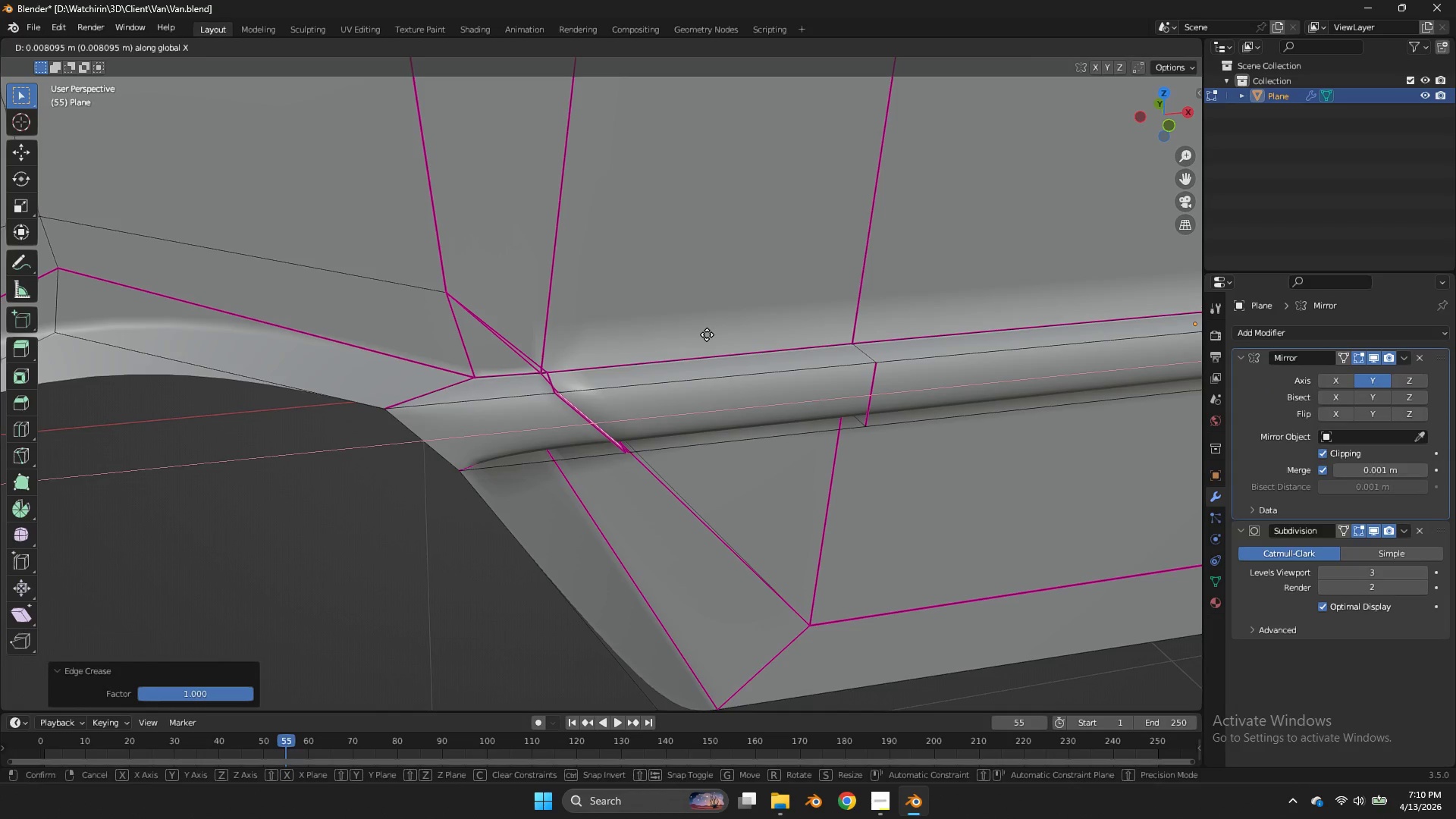 
right_click([707, 334])
 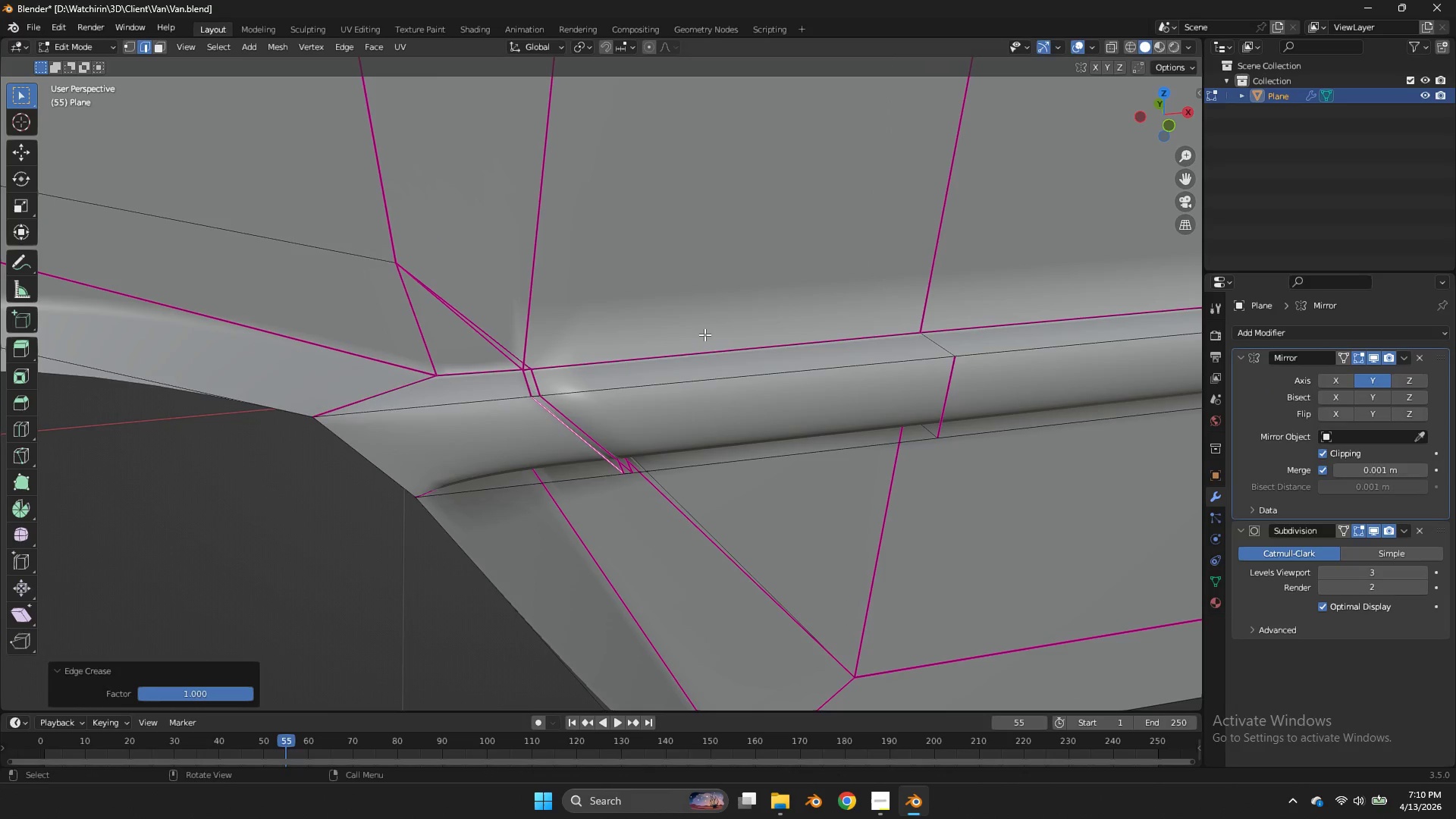 
key(X)
 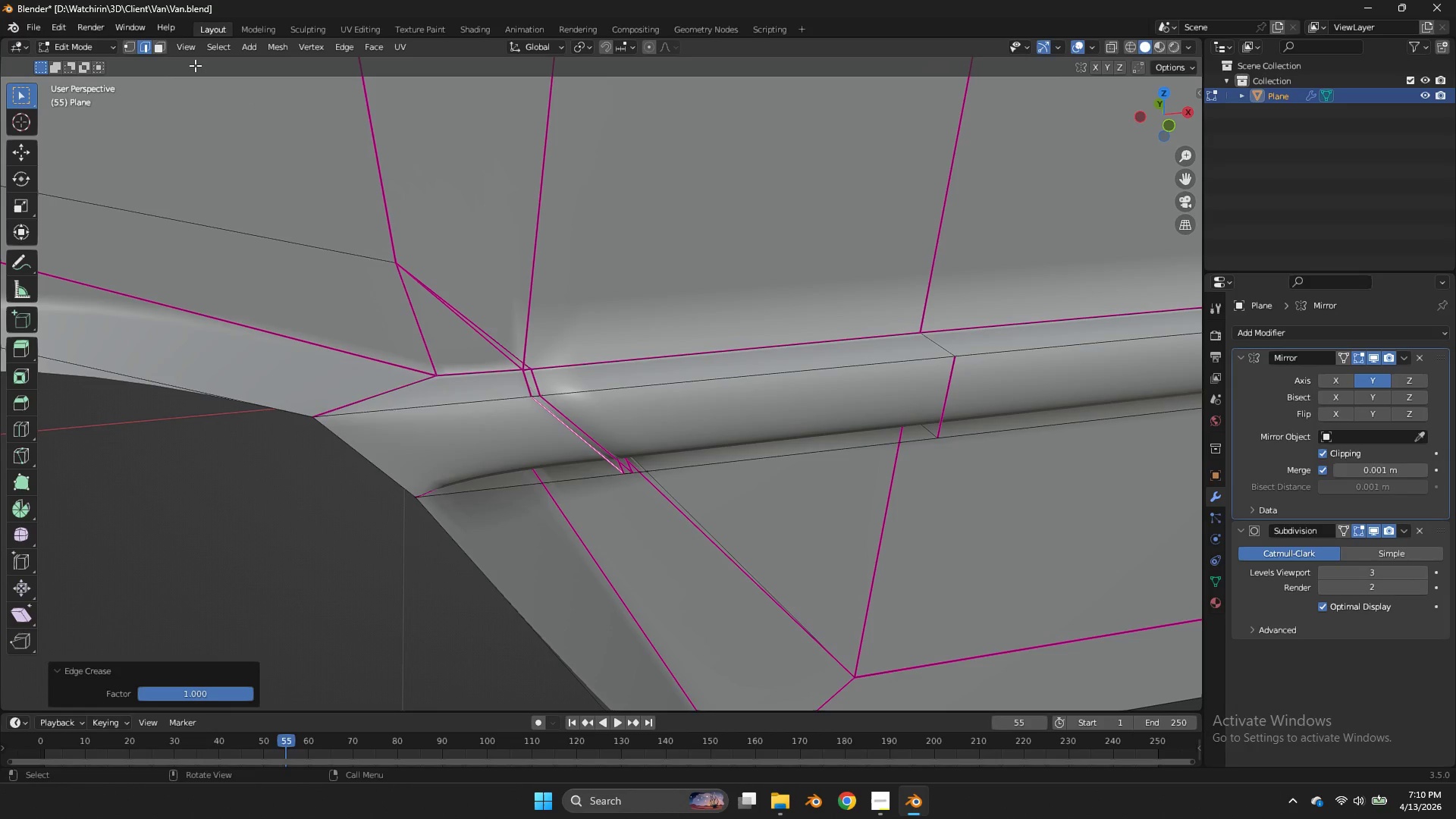 
scroll: coordinate [704, 334], scroll_direction: up, amount: 1.0
 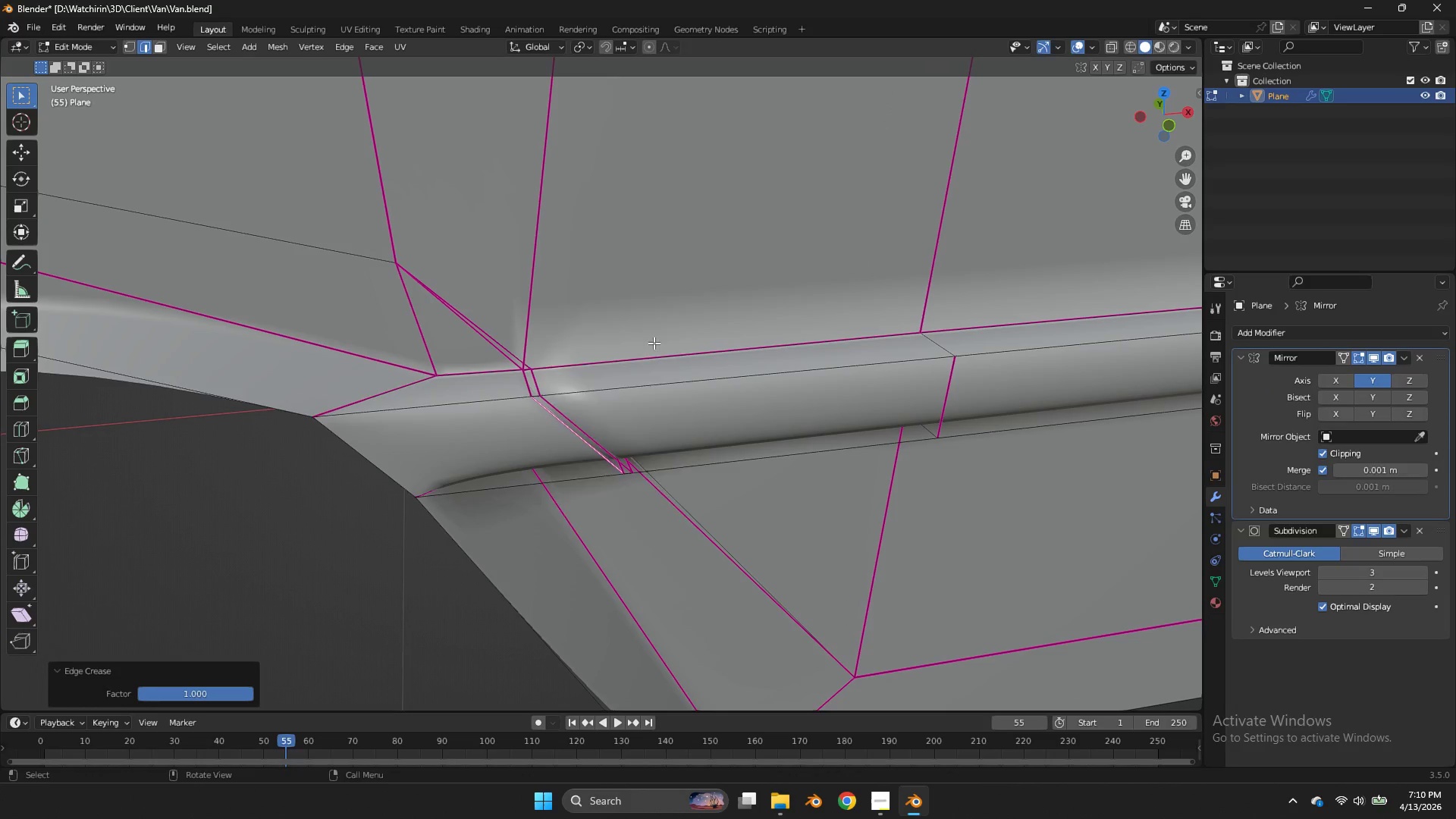 
left_click([163, 40])
 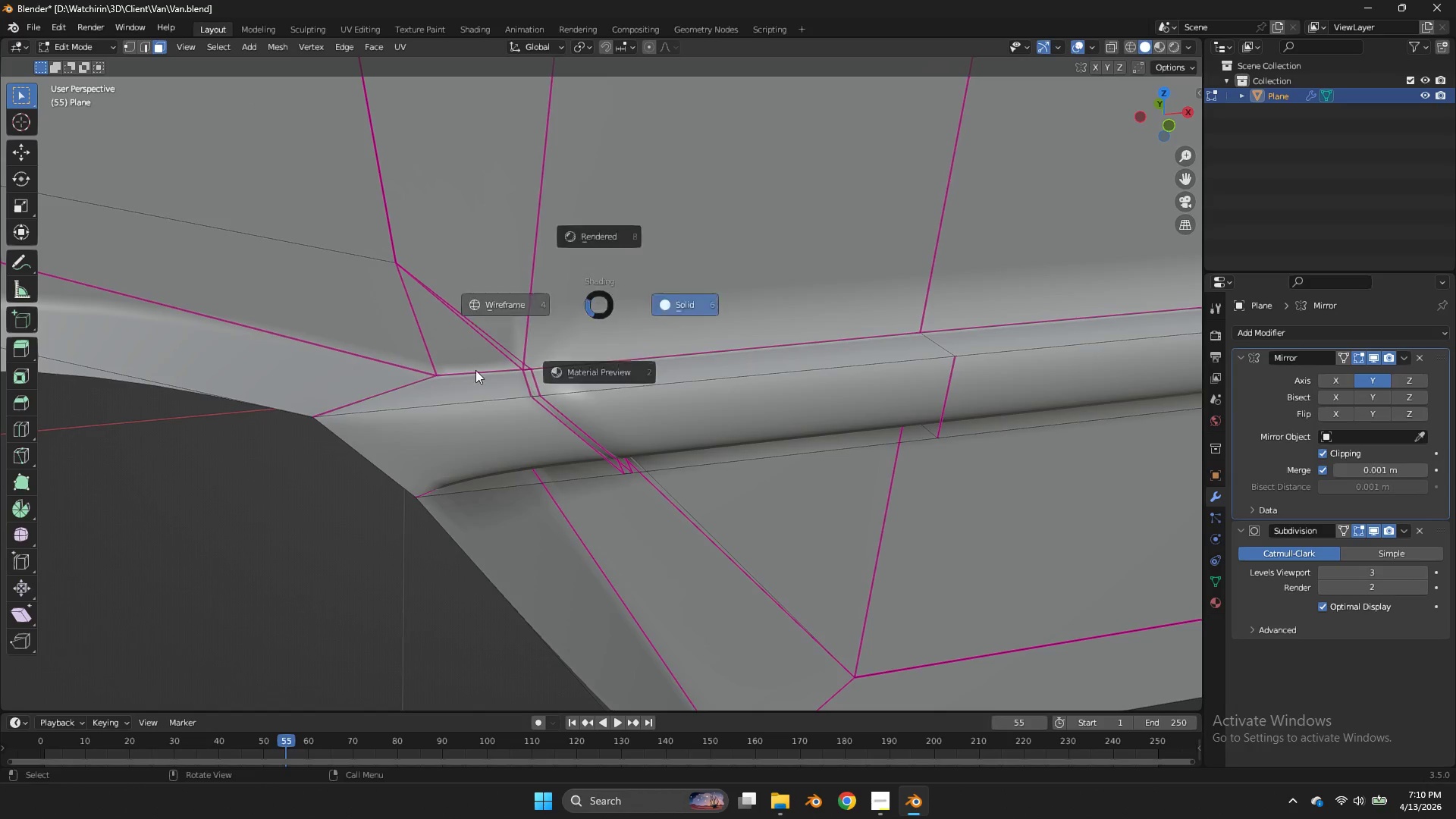 
double_click([163, 40])
 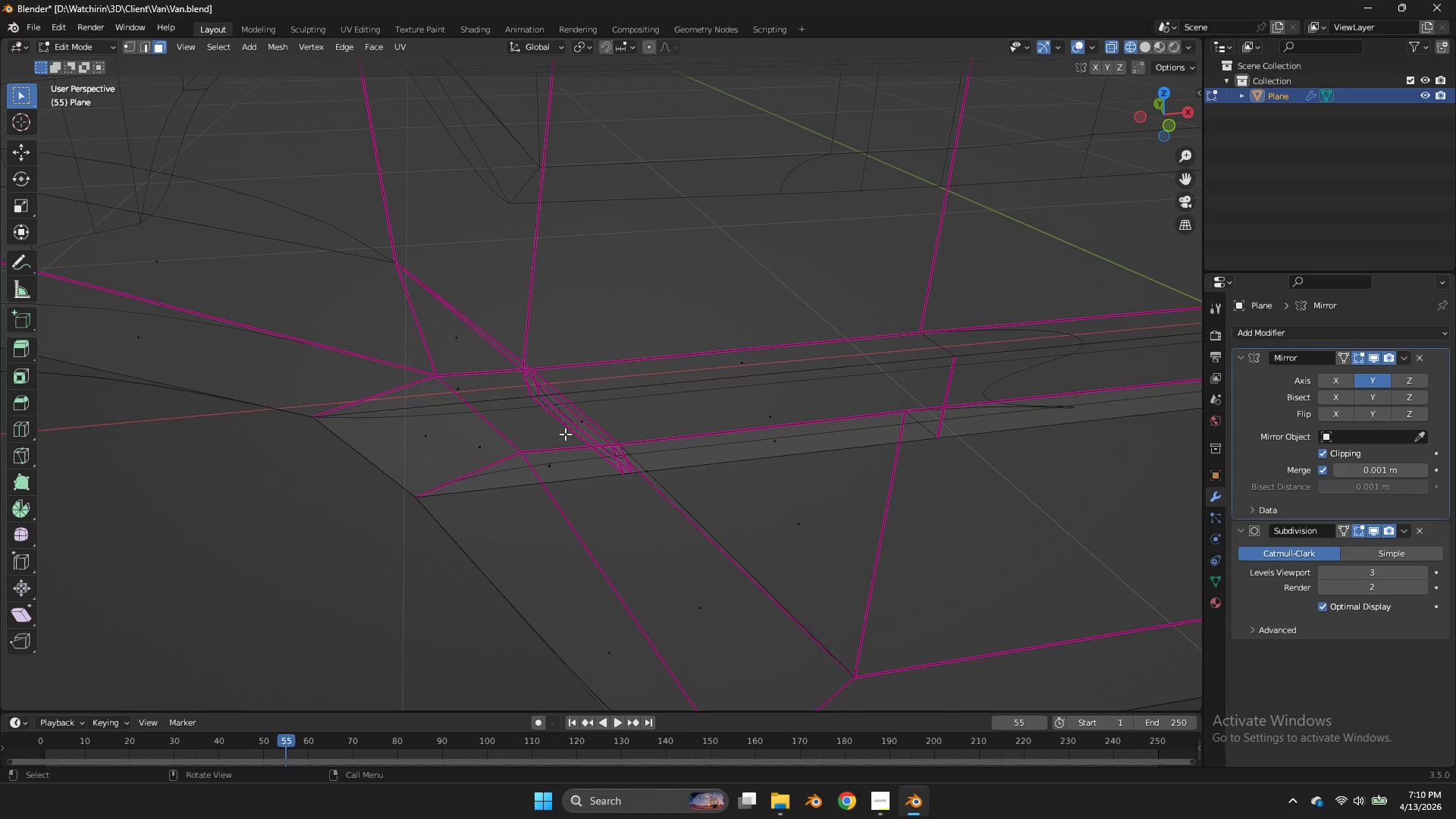 
key(Z)
 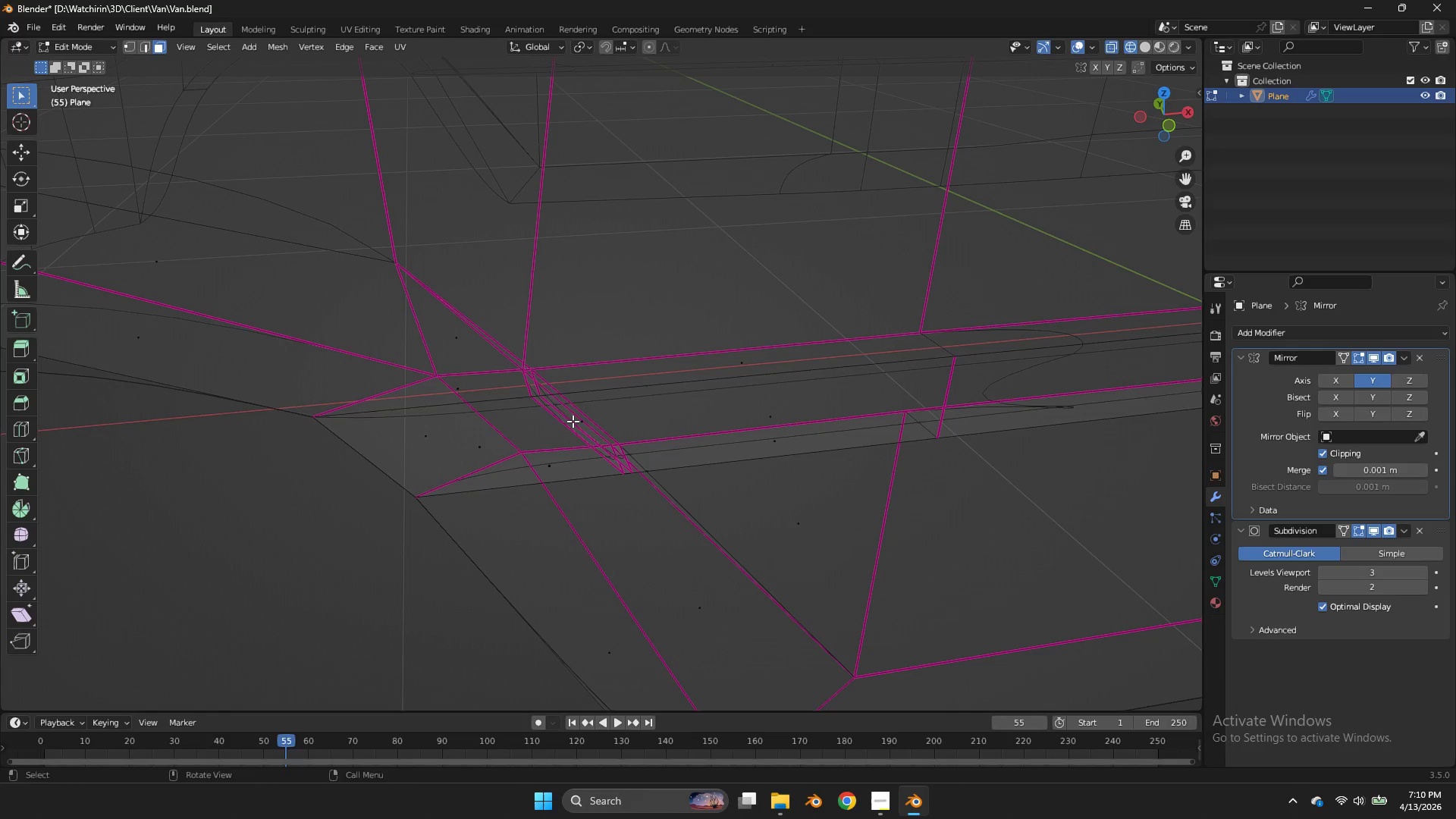 
double_click([574, 421])
 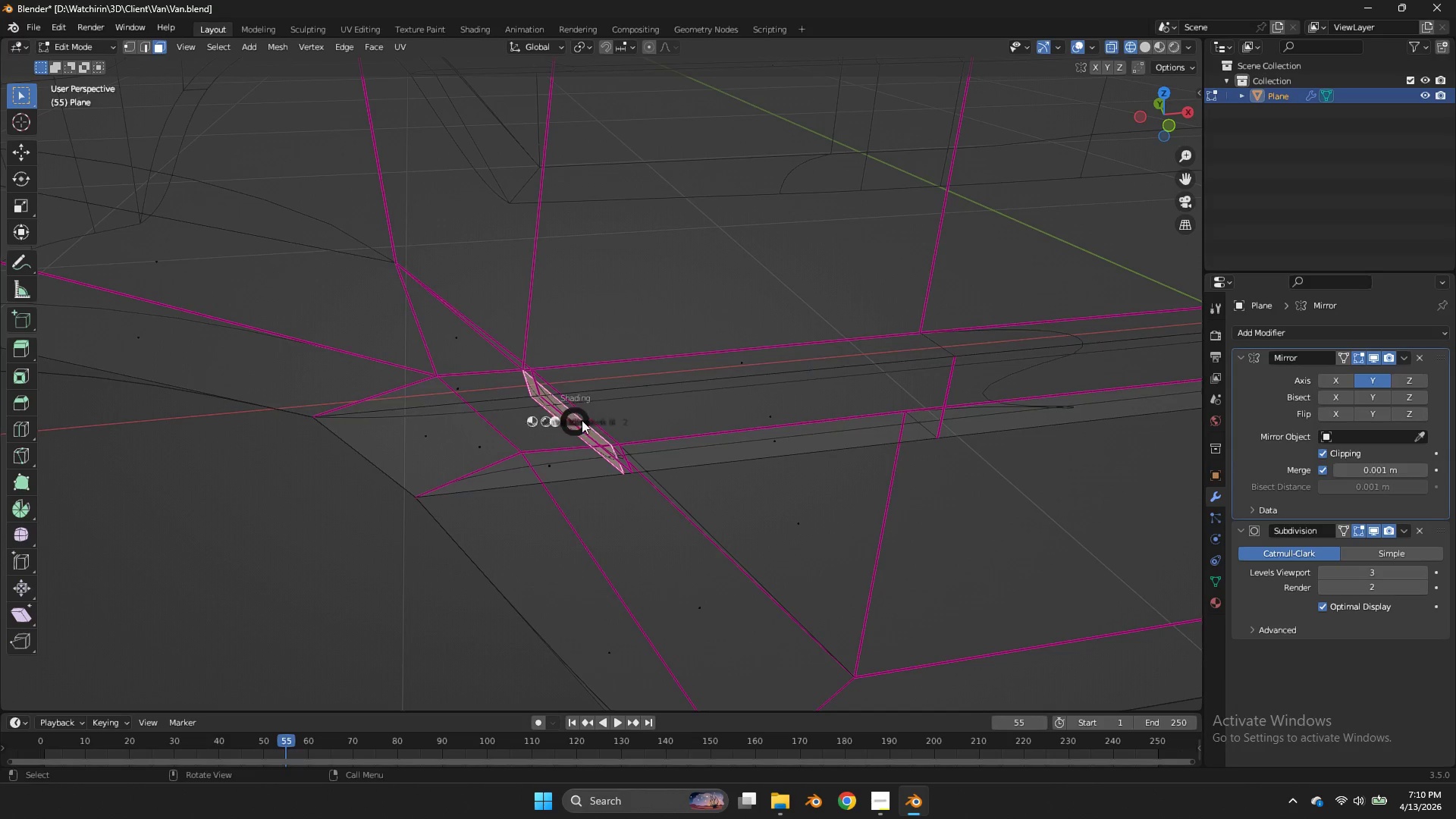 
key(Z)
 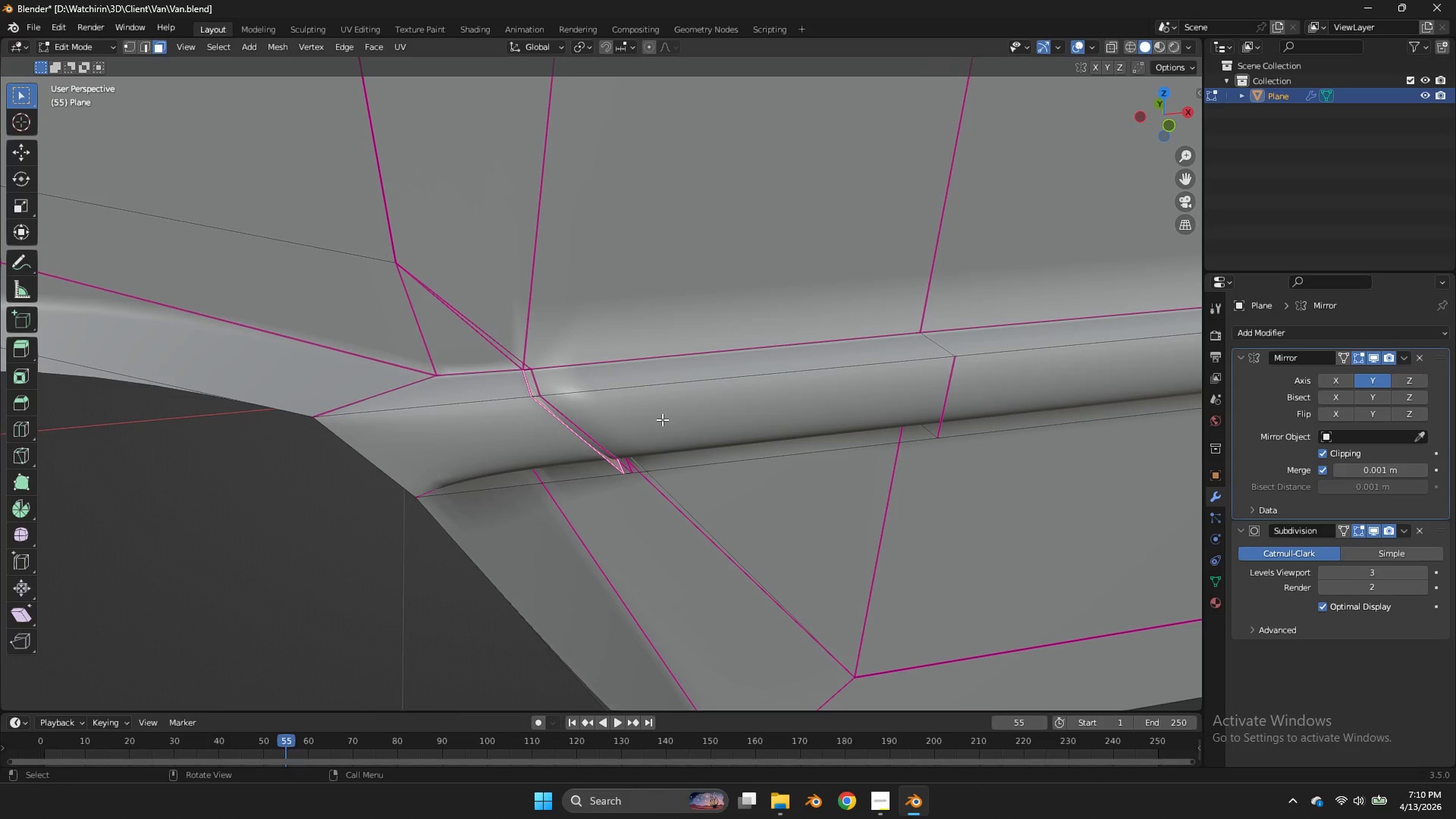 
type(gx)
 